 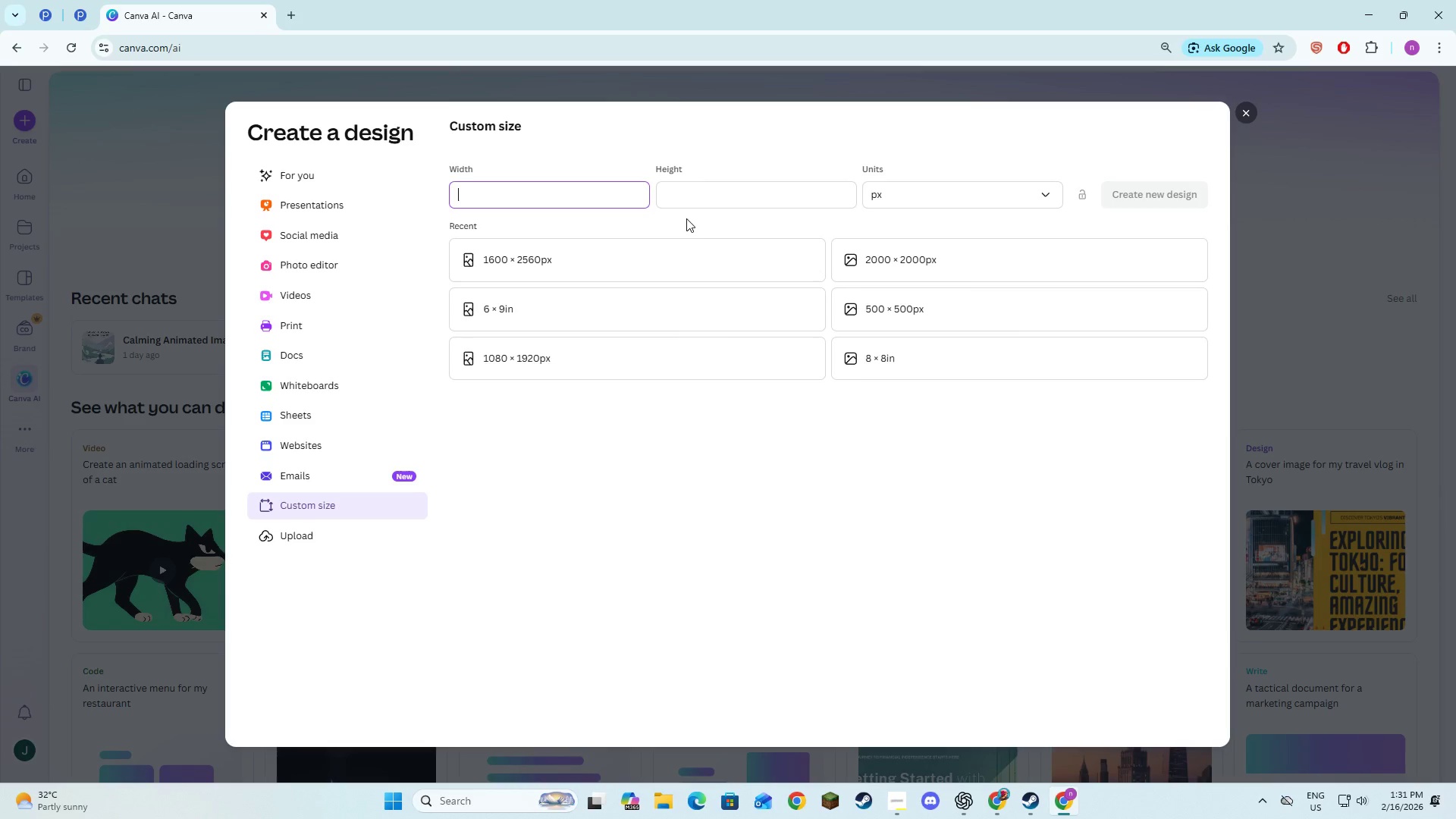 
key(Alt+Tab)
 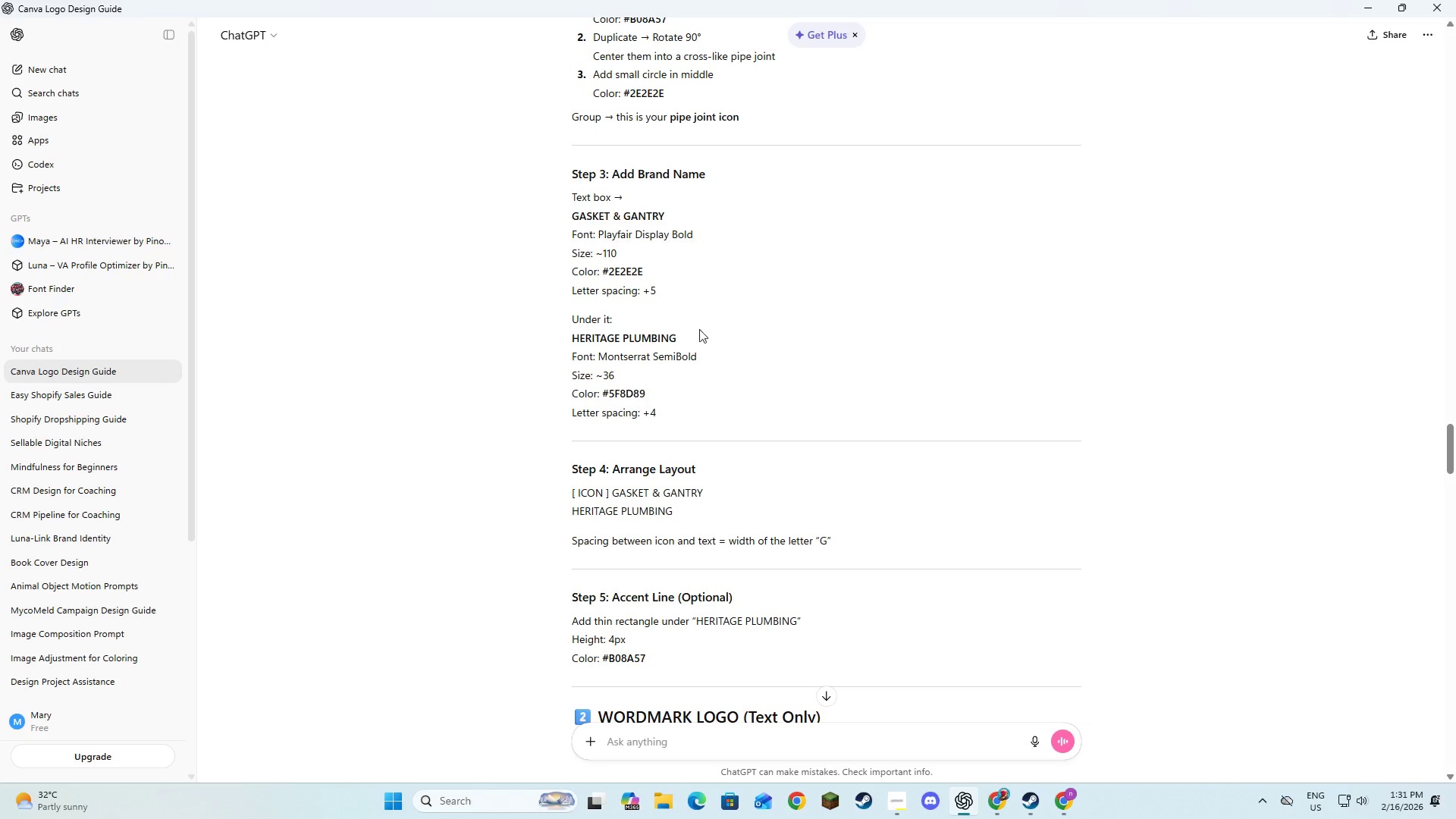 
scroll: coordinate [810, 356], scroll_direction: up, amount: 5.0
 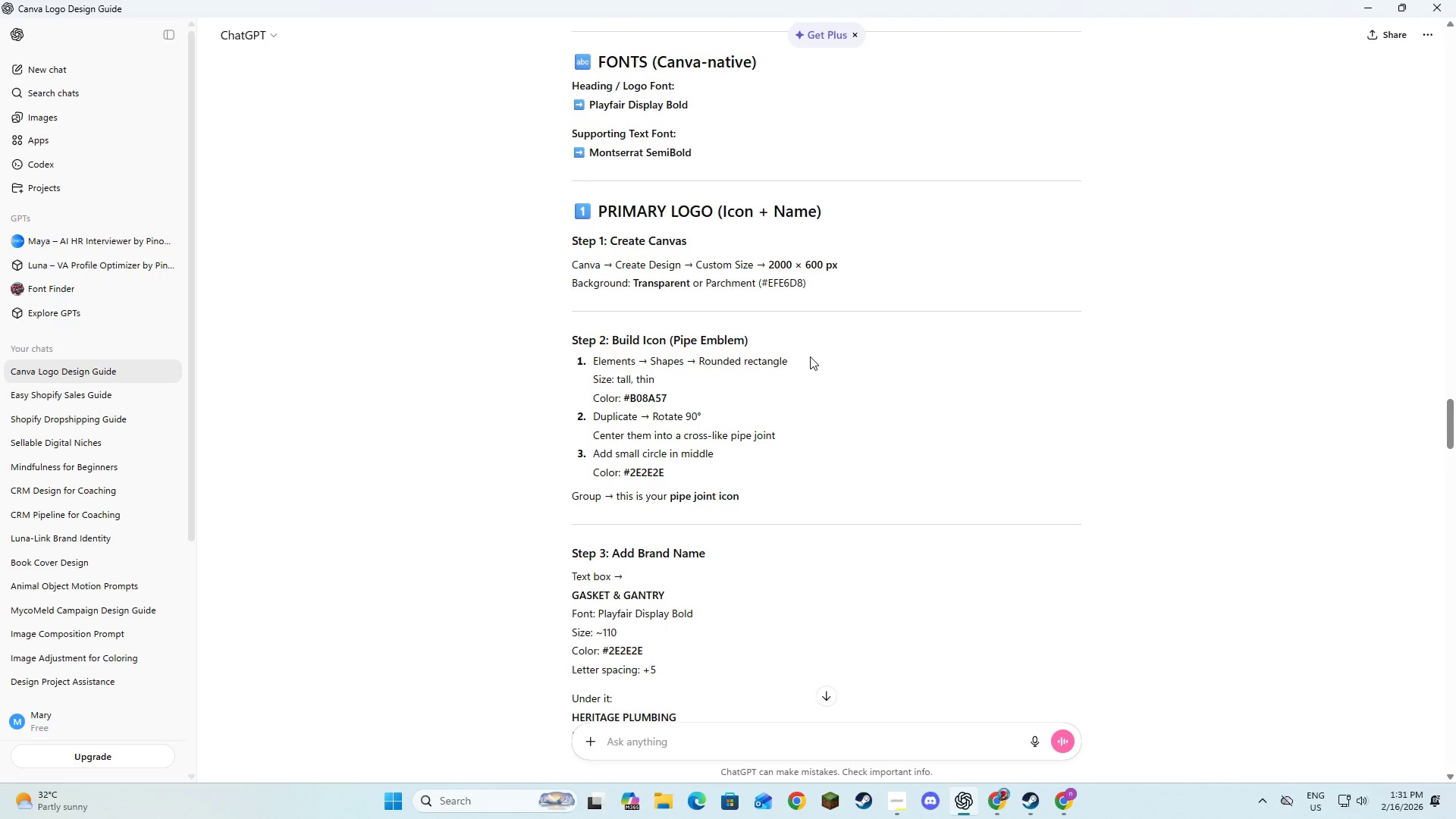 
key(Alt+AltLeft)
 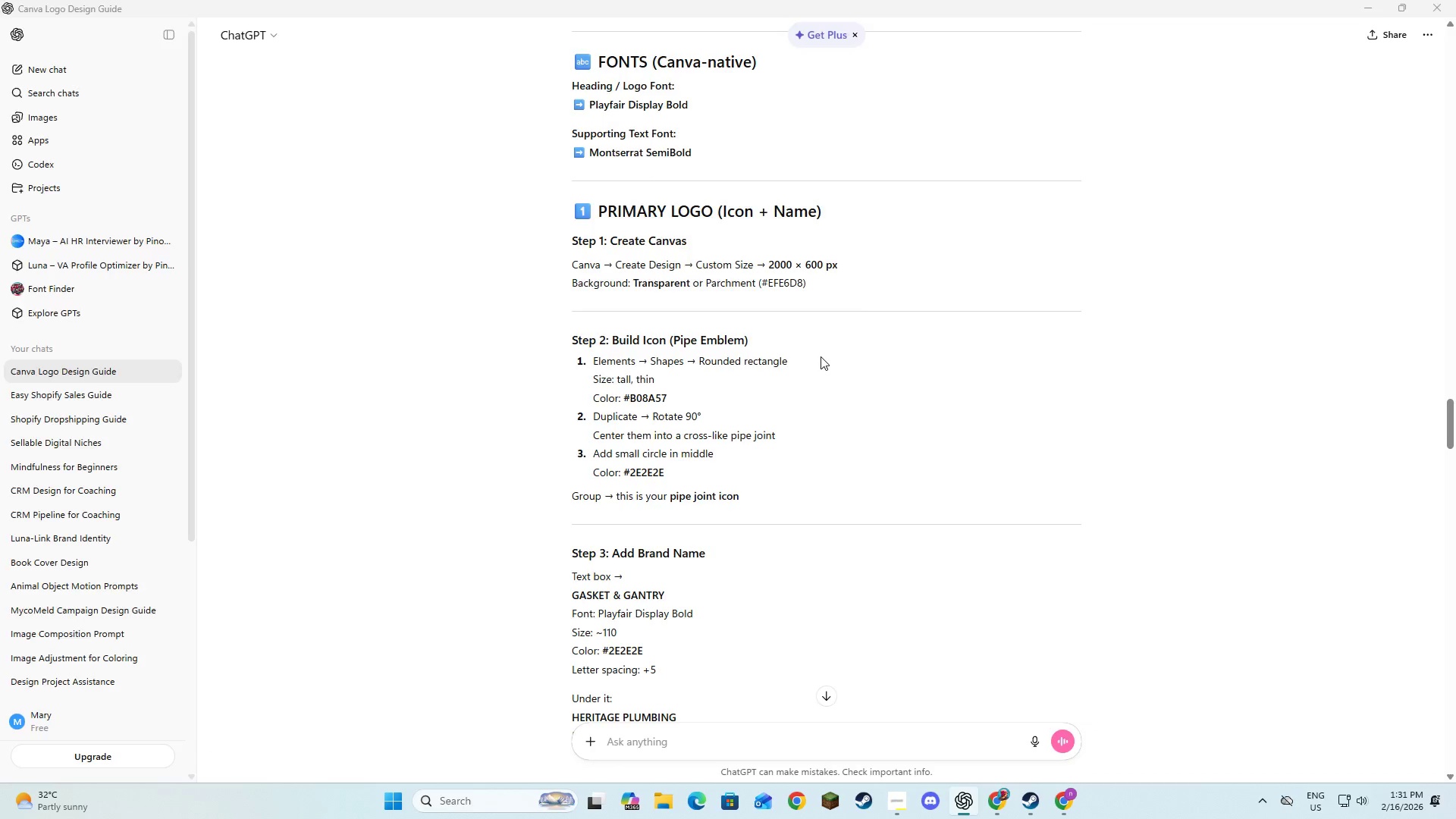 
key(Alt+Tab)
 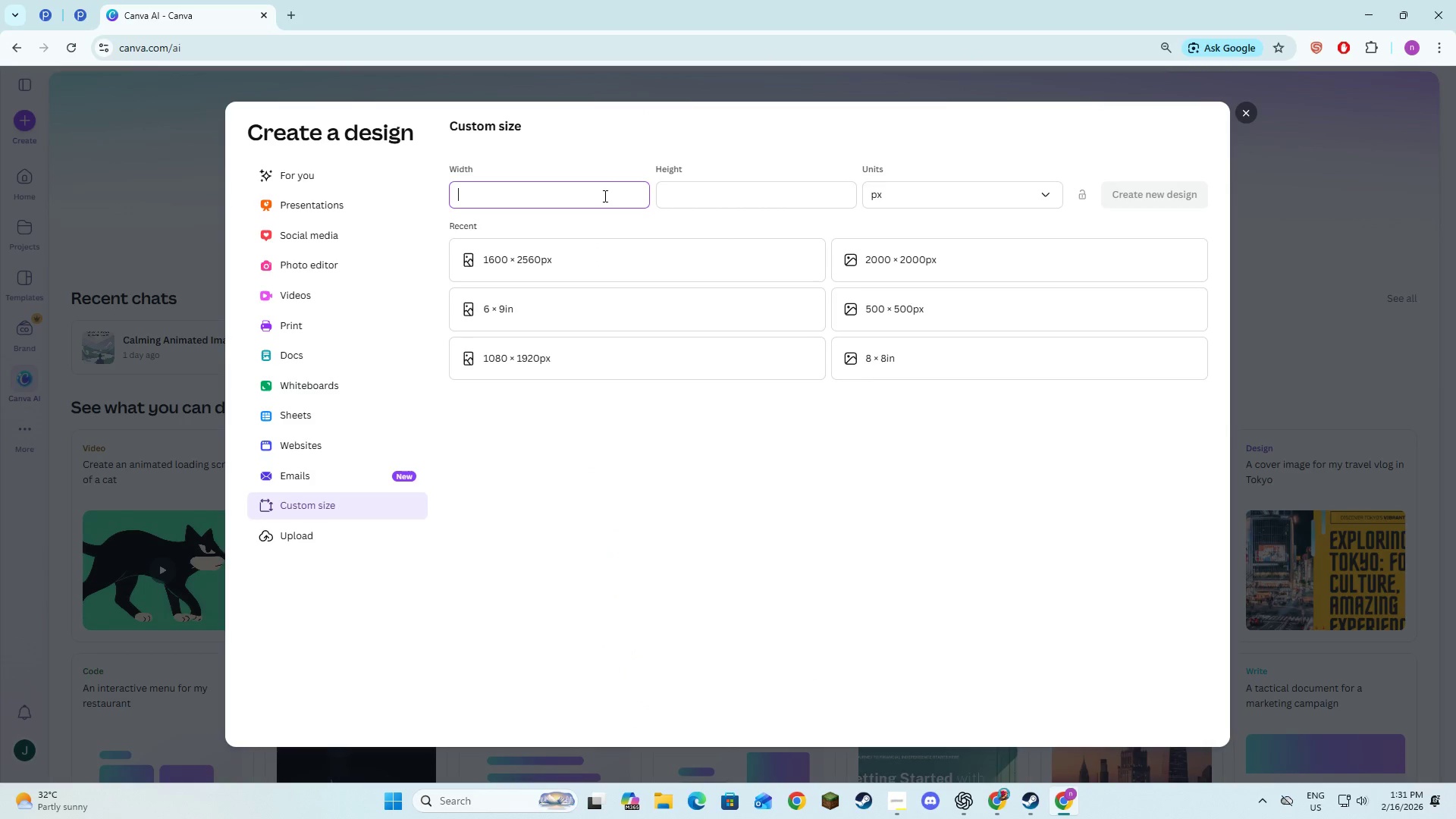 
key(Numpad2)
 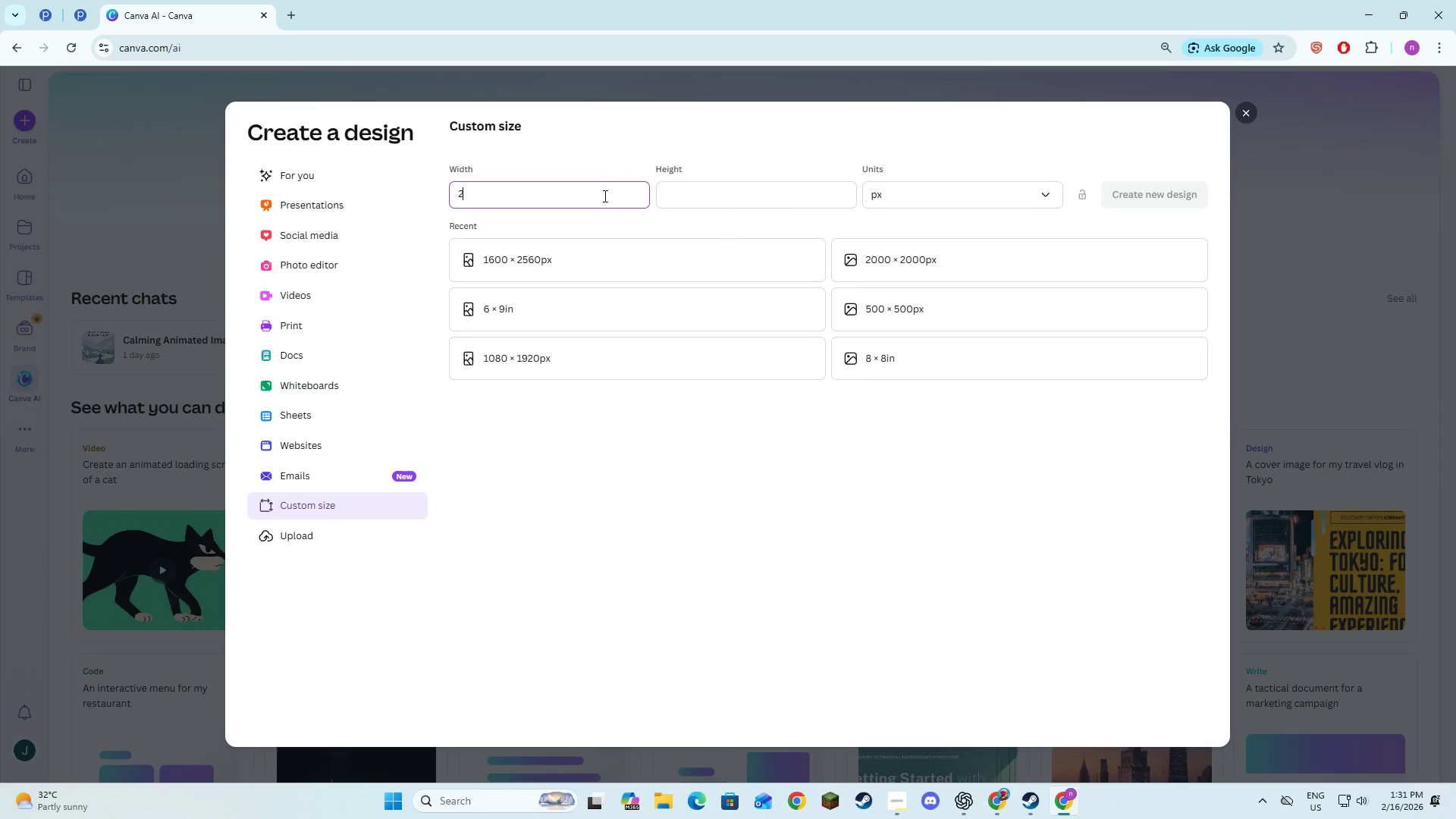 
key(Numpad0)
 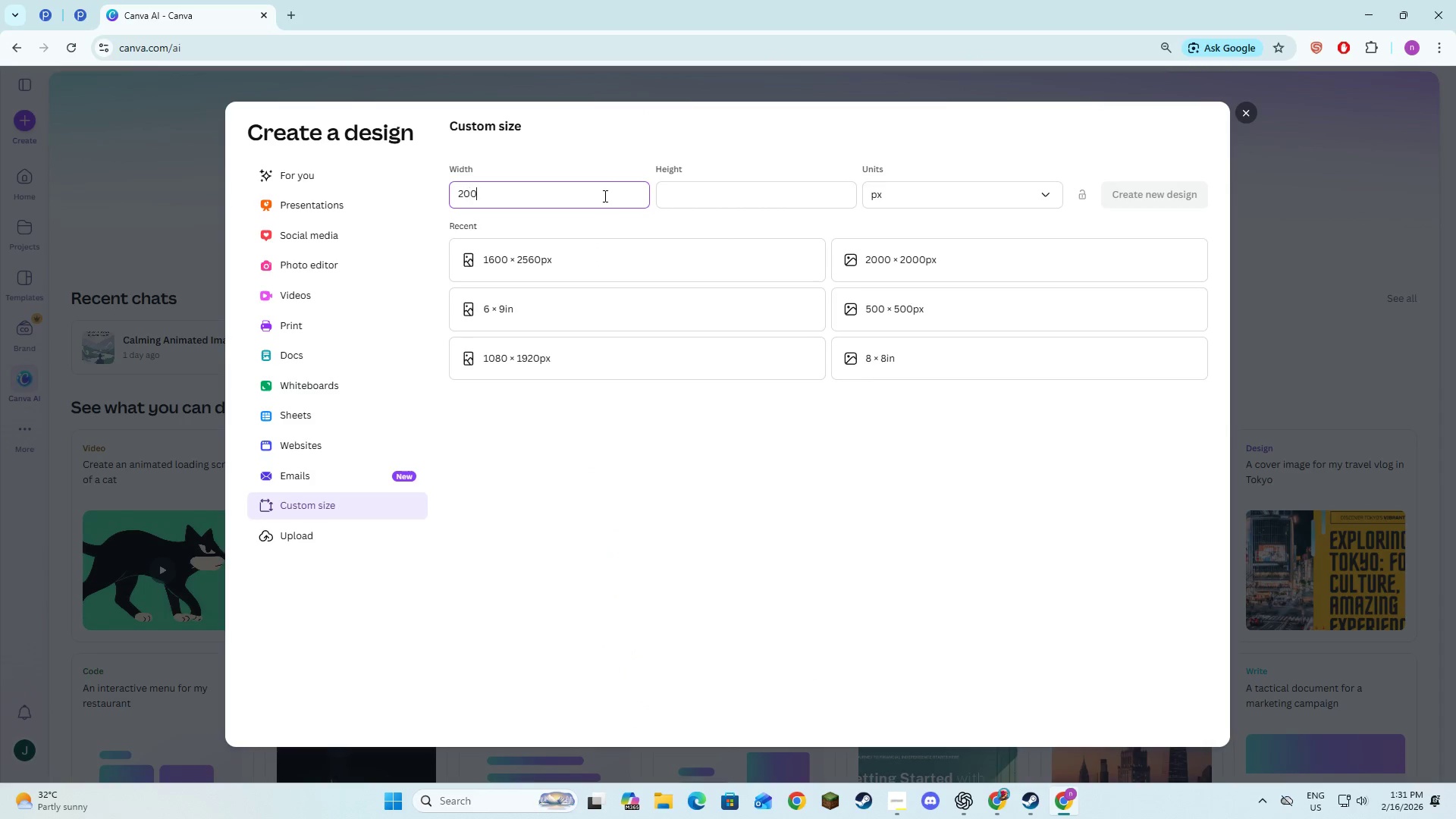 
key(Numpad0)
 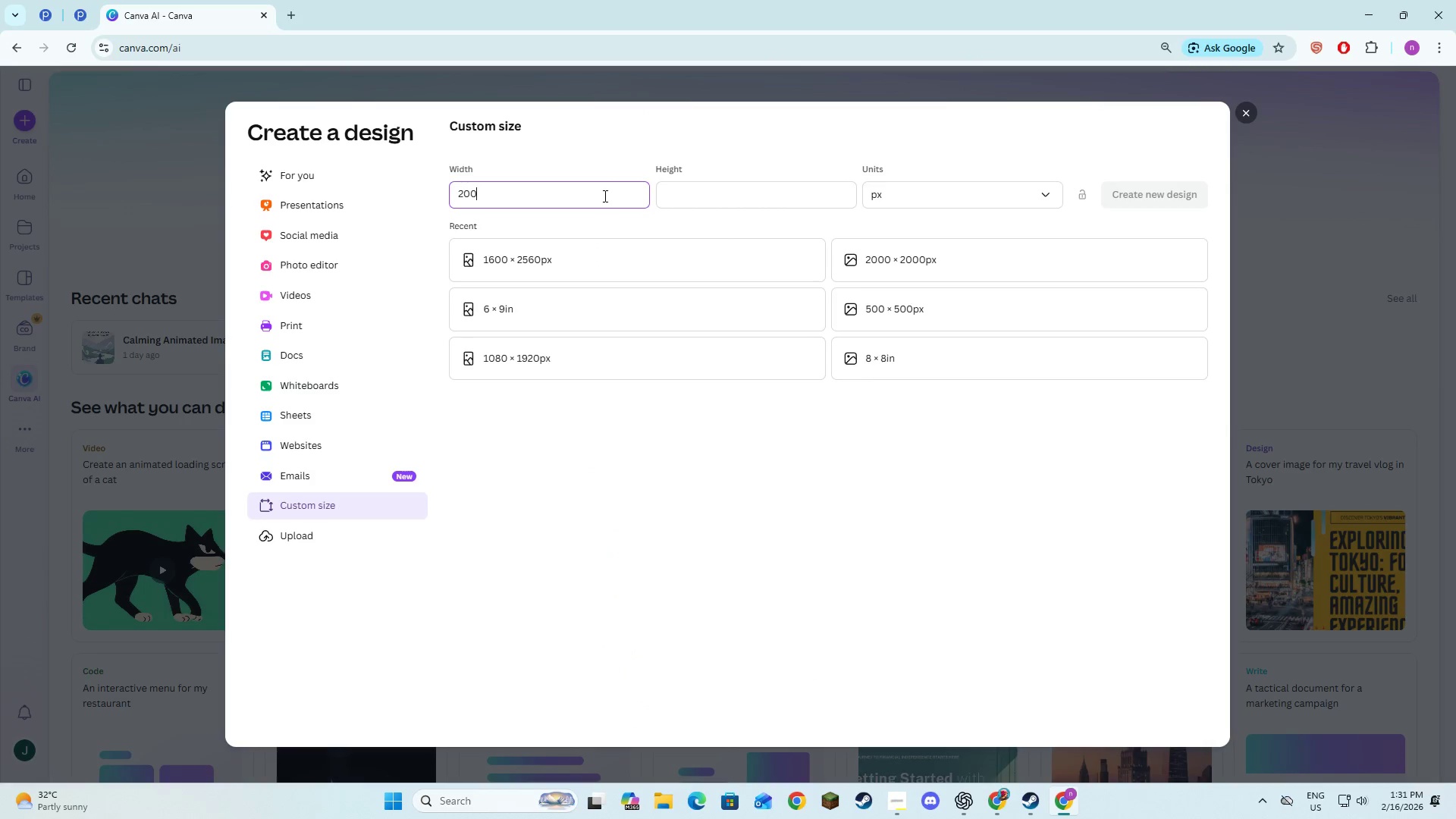 
key(Numpad0)
 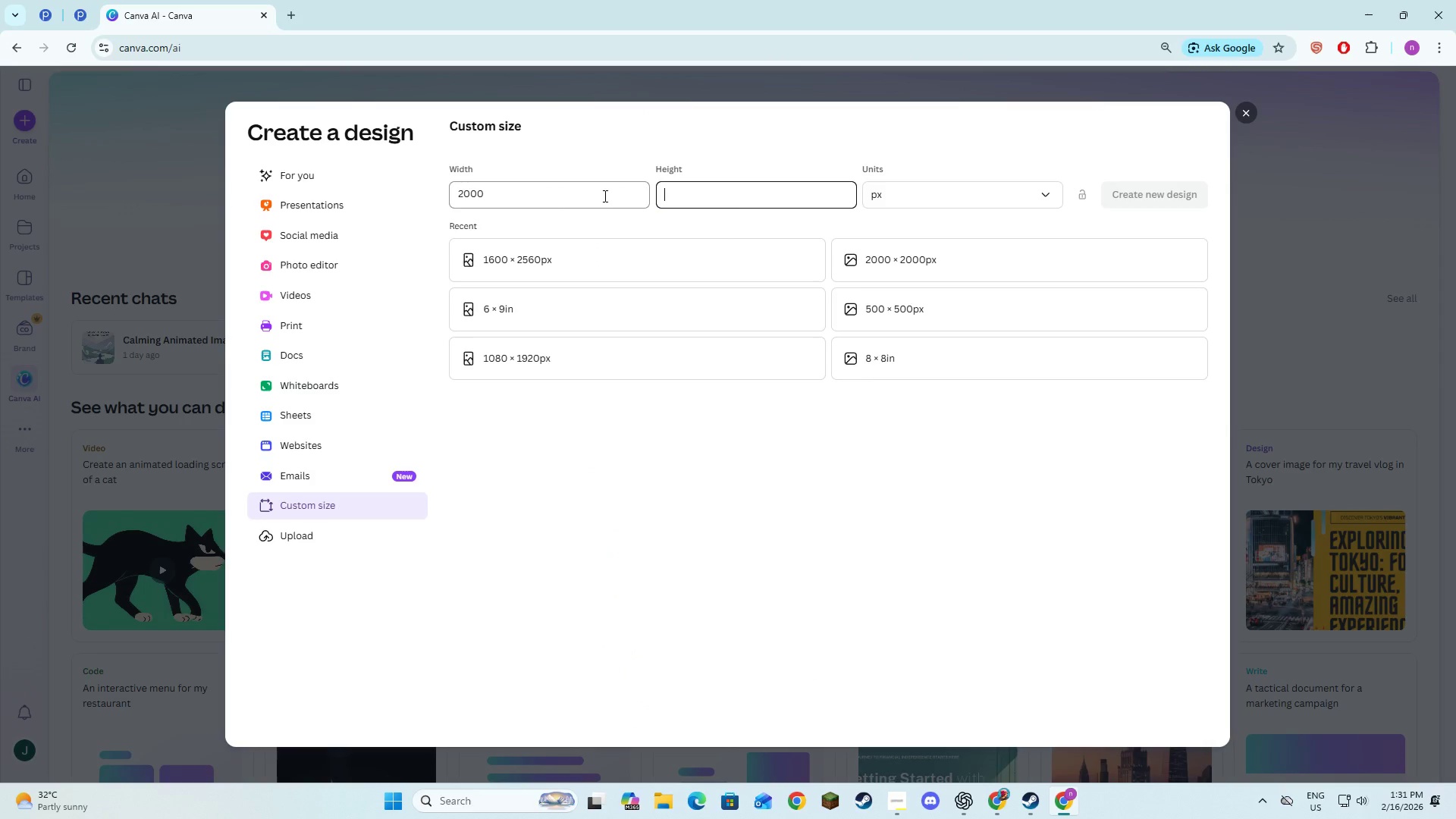 
key(Tab)
 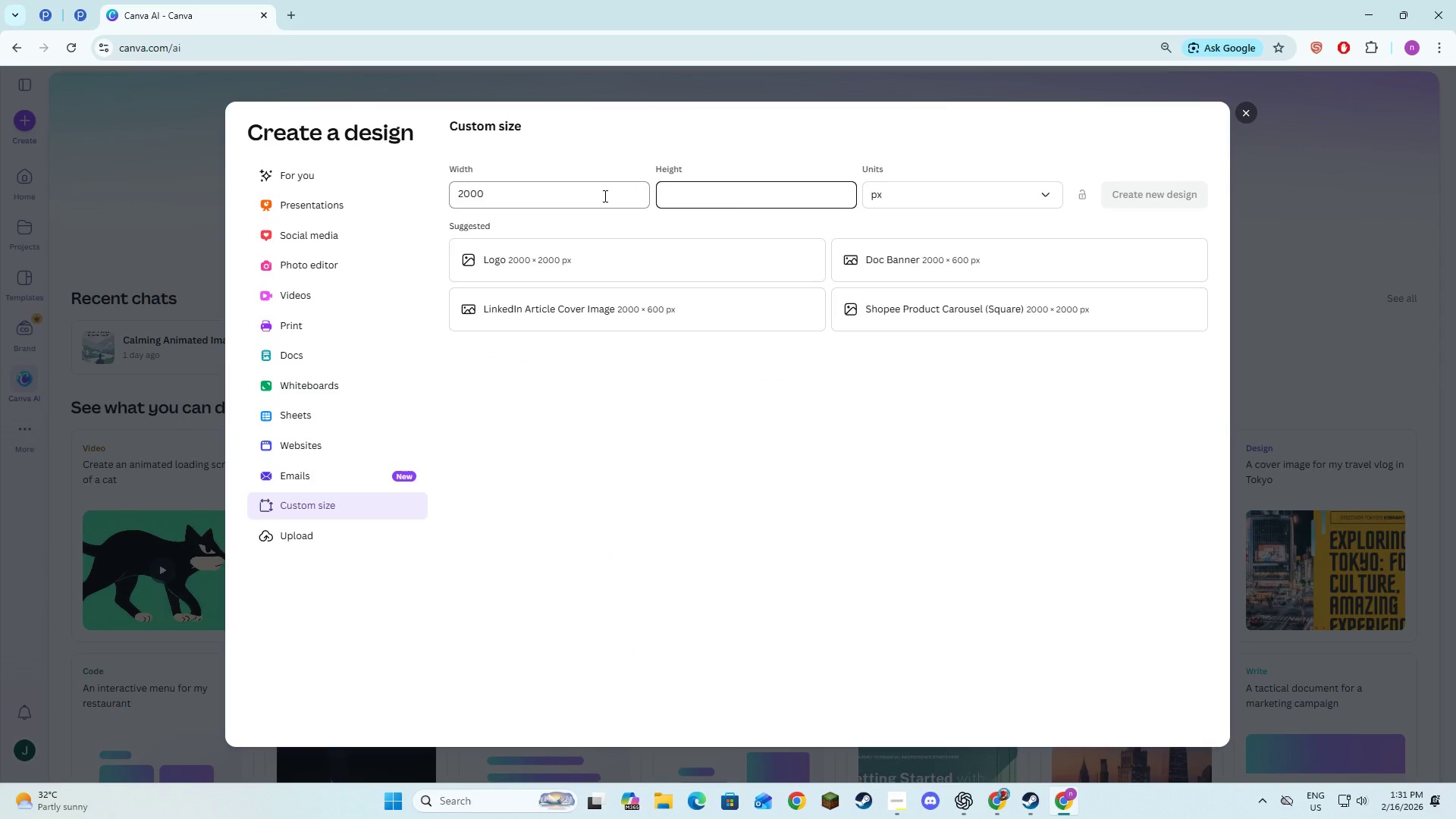 
key(Numpad6)
 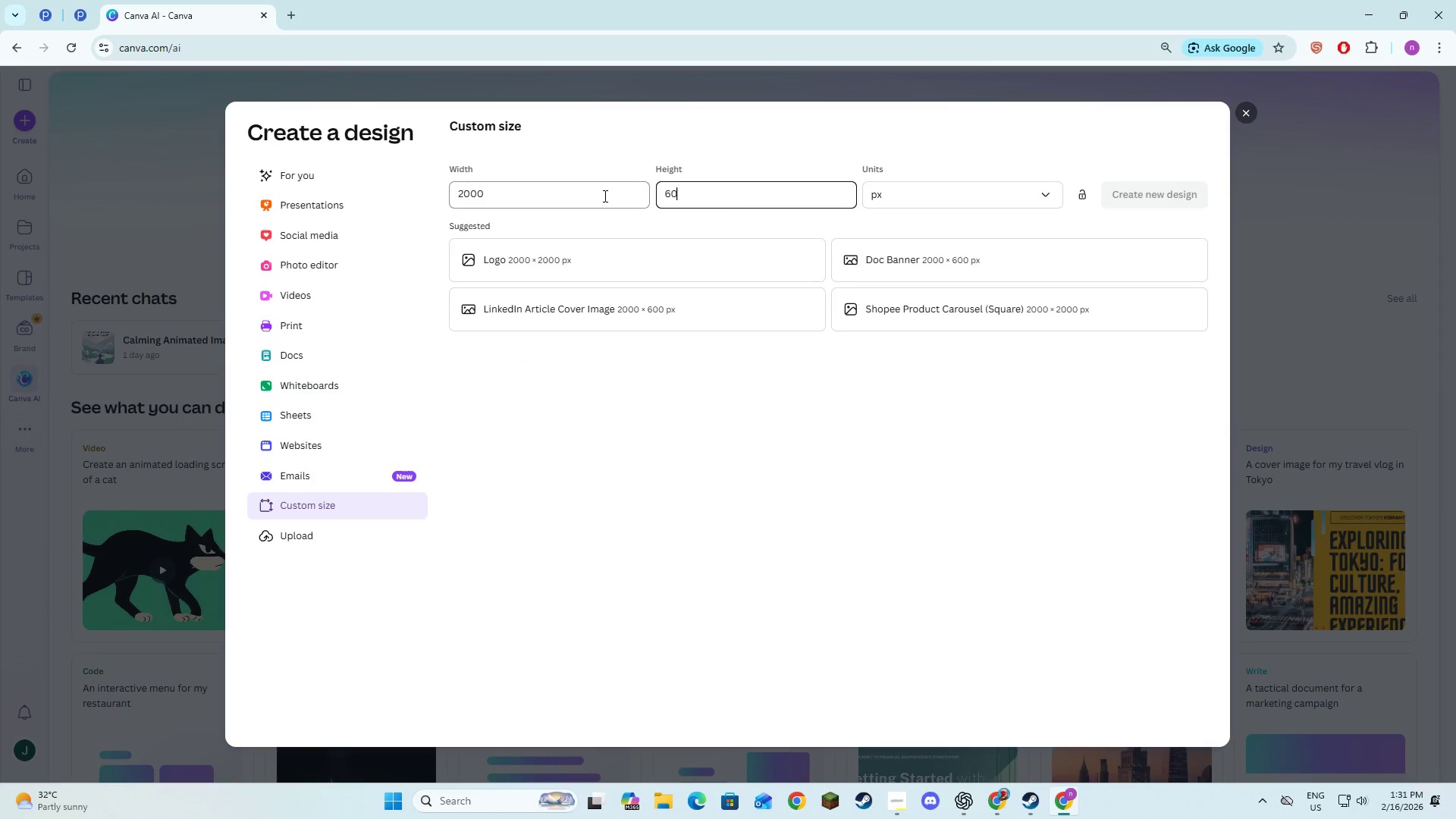 
key(Numpad0)
 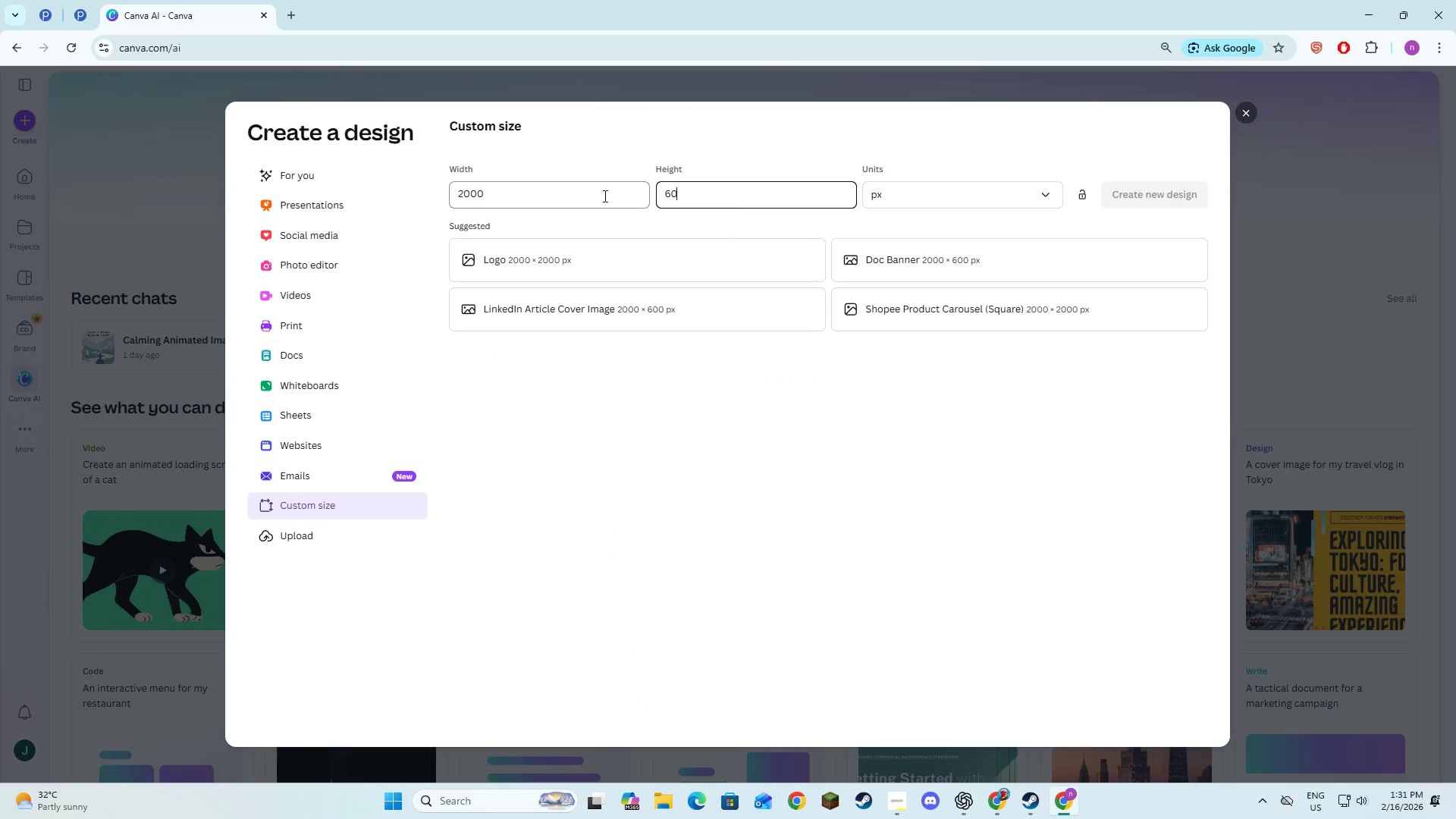 
key(Numpad0)
 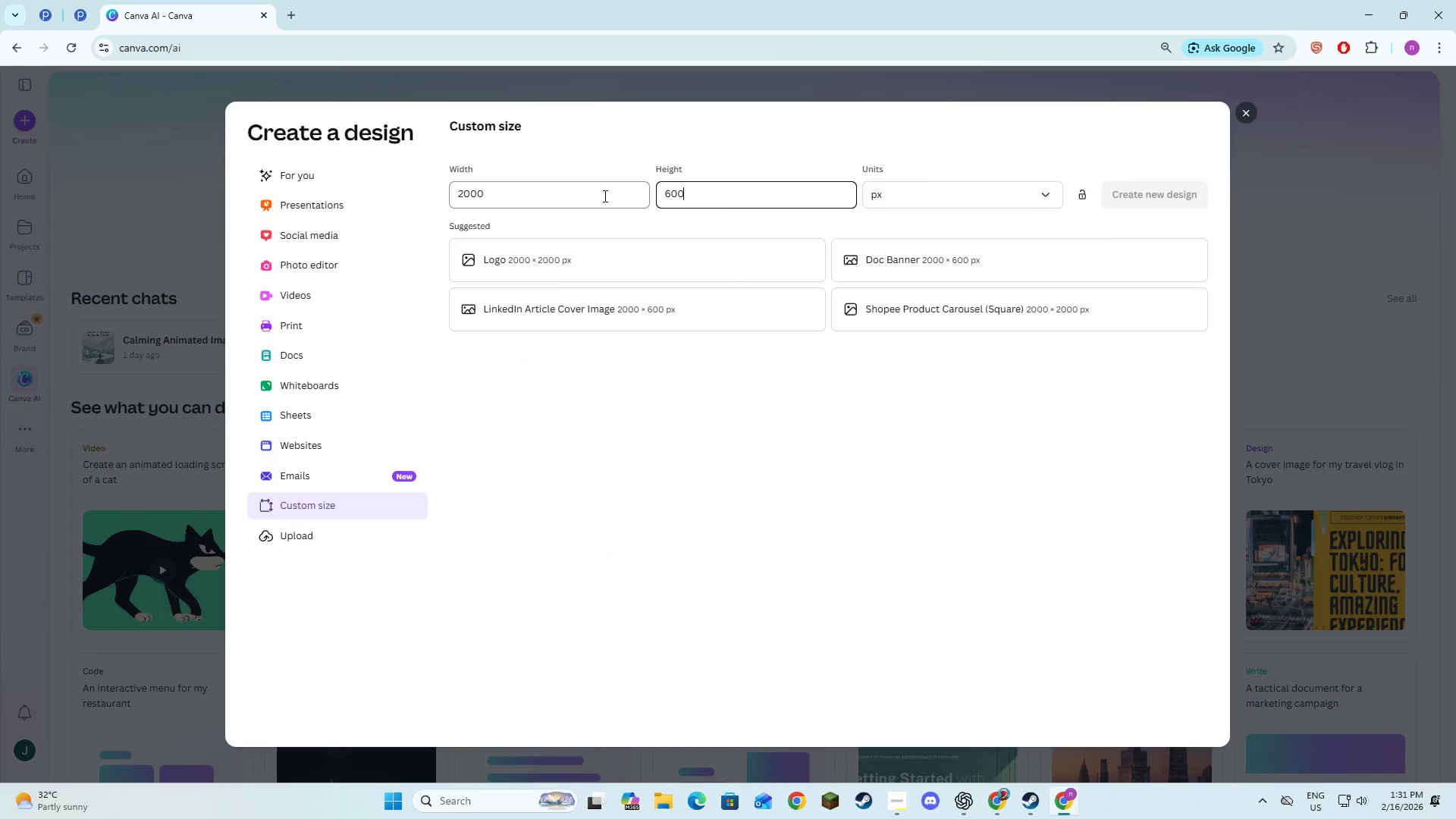 
key(Alt+AltLeft)
 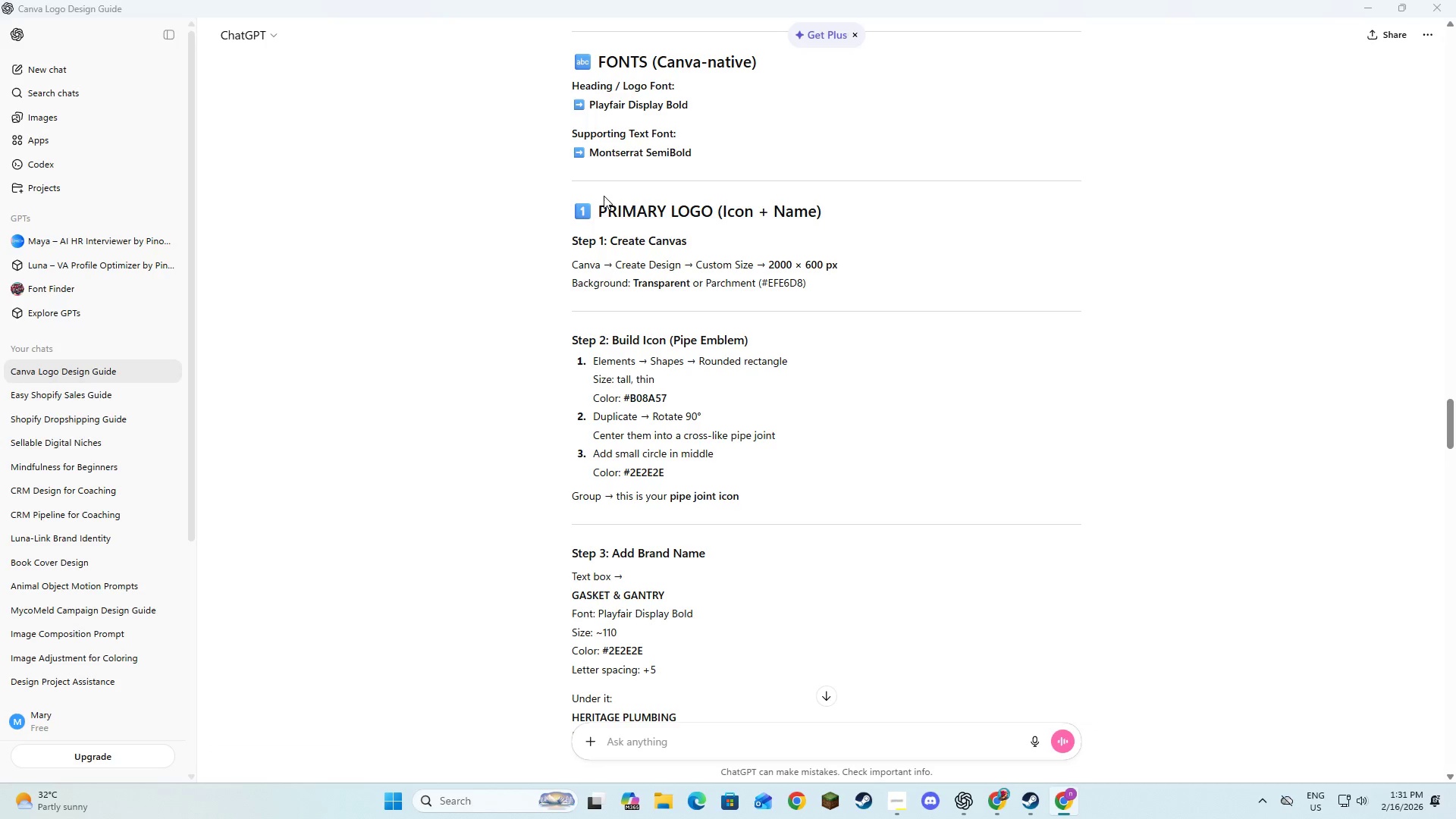 
key(Alt+Tab)
 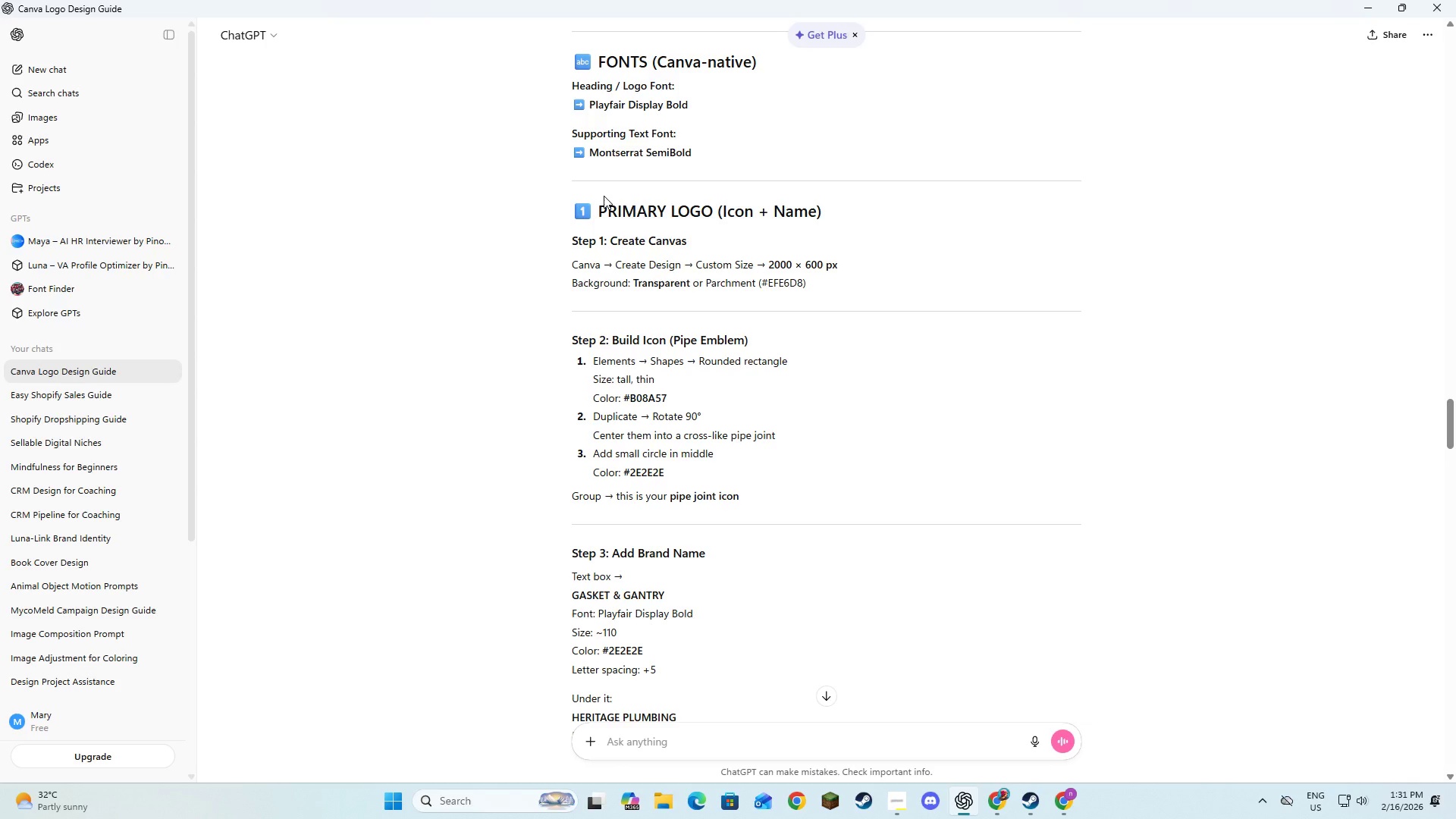 
key(Alt+AltLeft)
 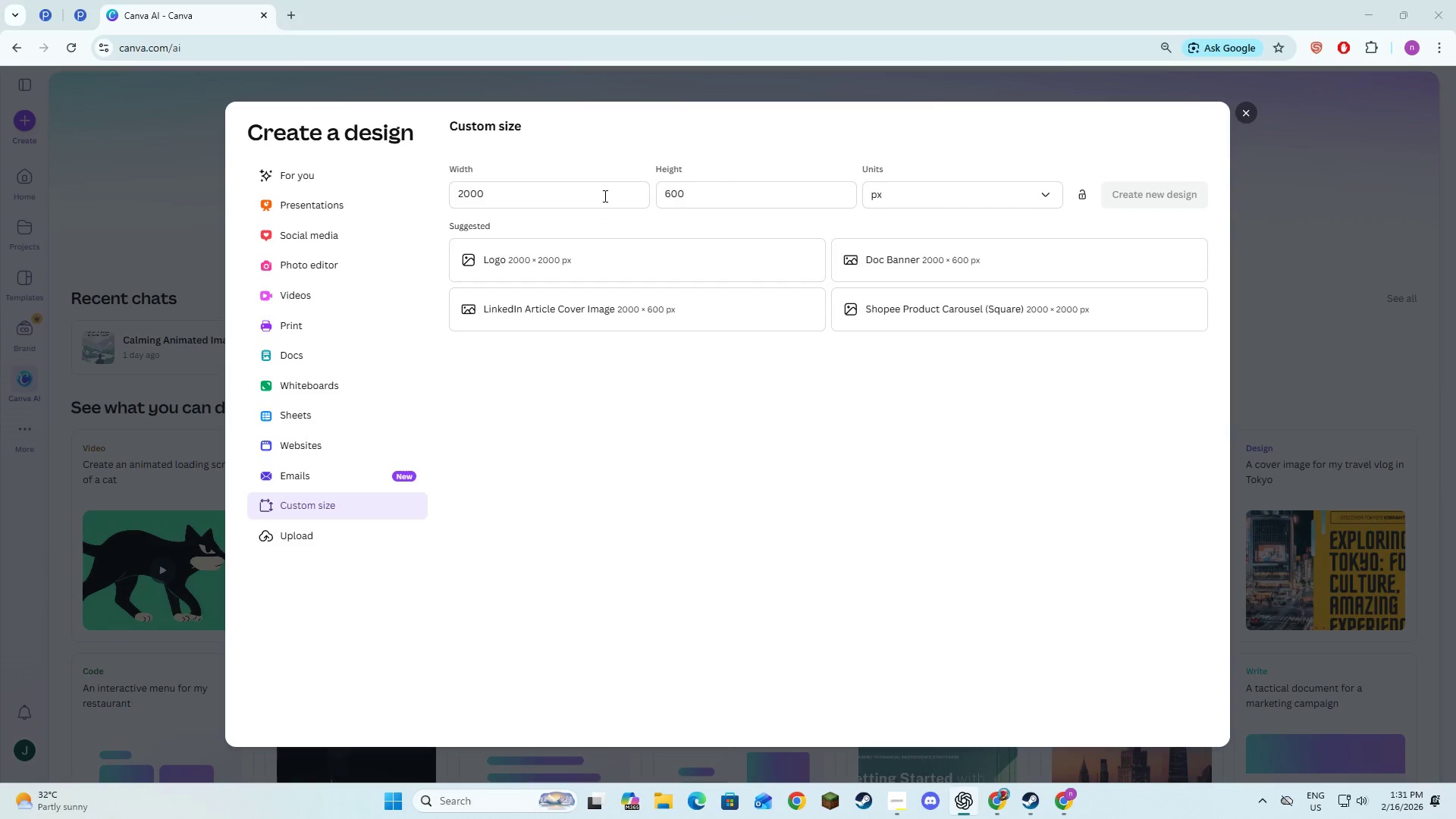 
key(Alt+Tab)
 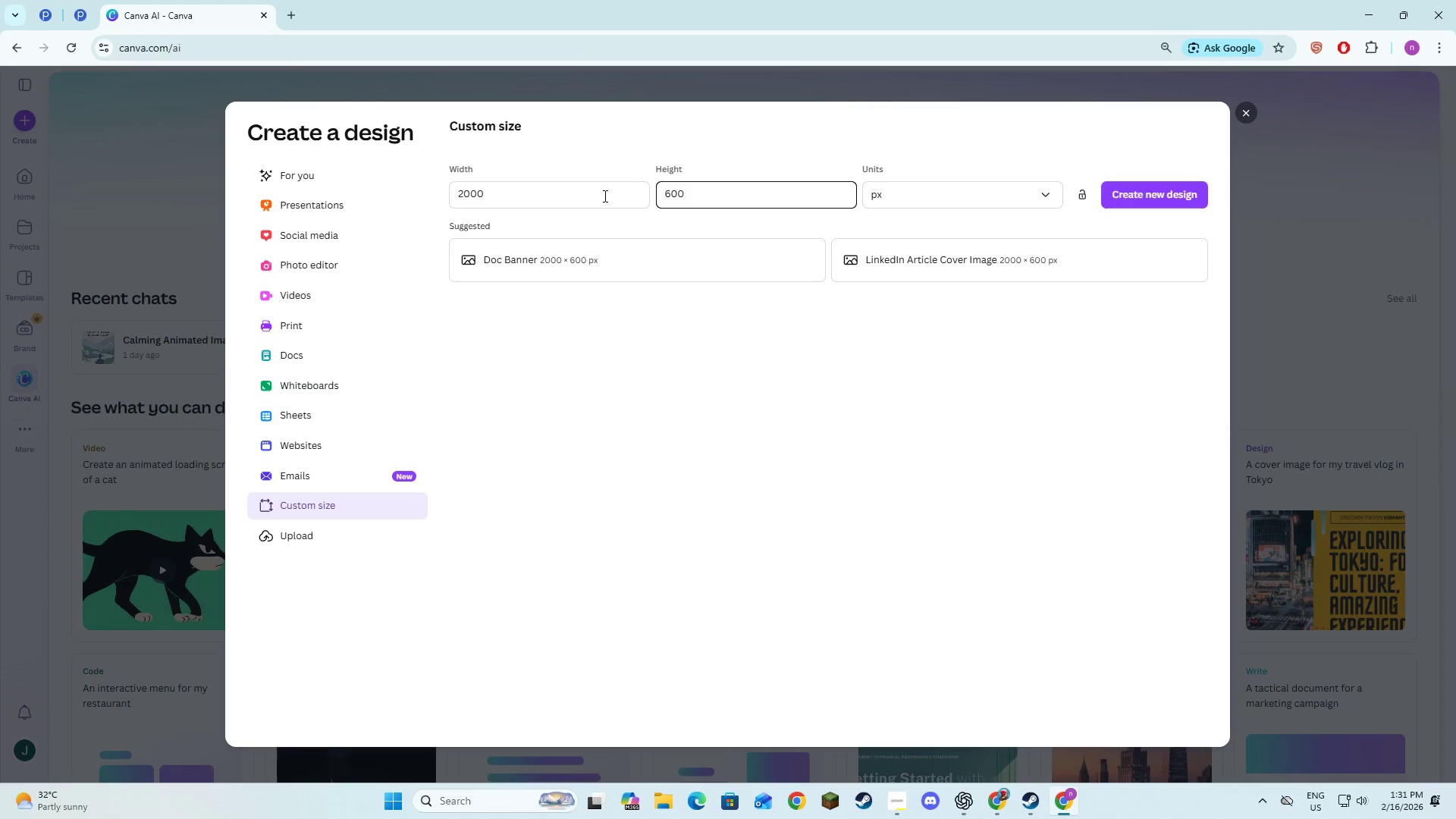 
key(NumpadEnter)
 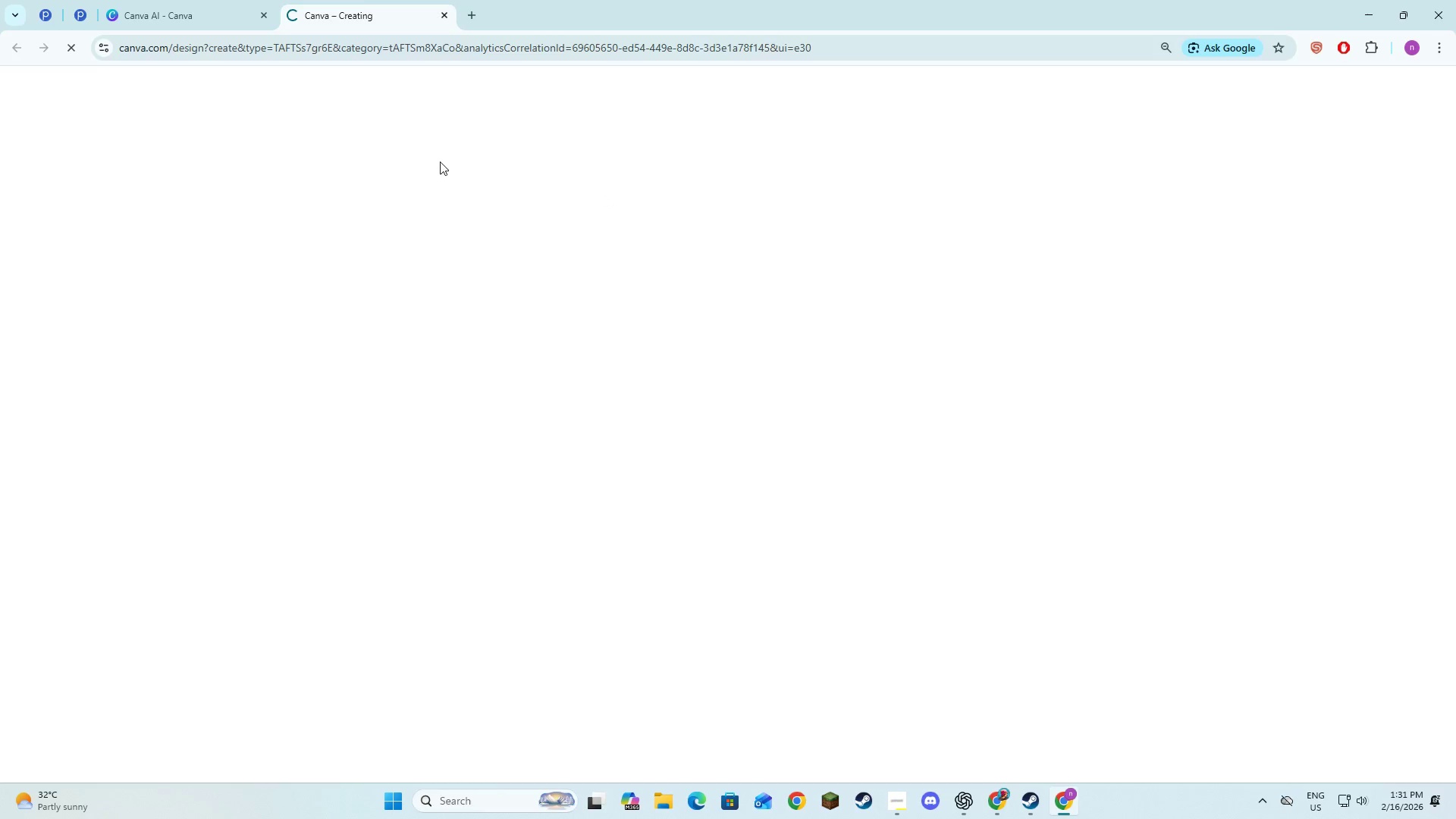 
mouse_move([342, 14])
 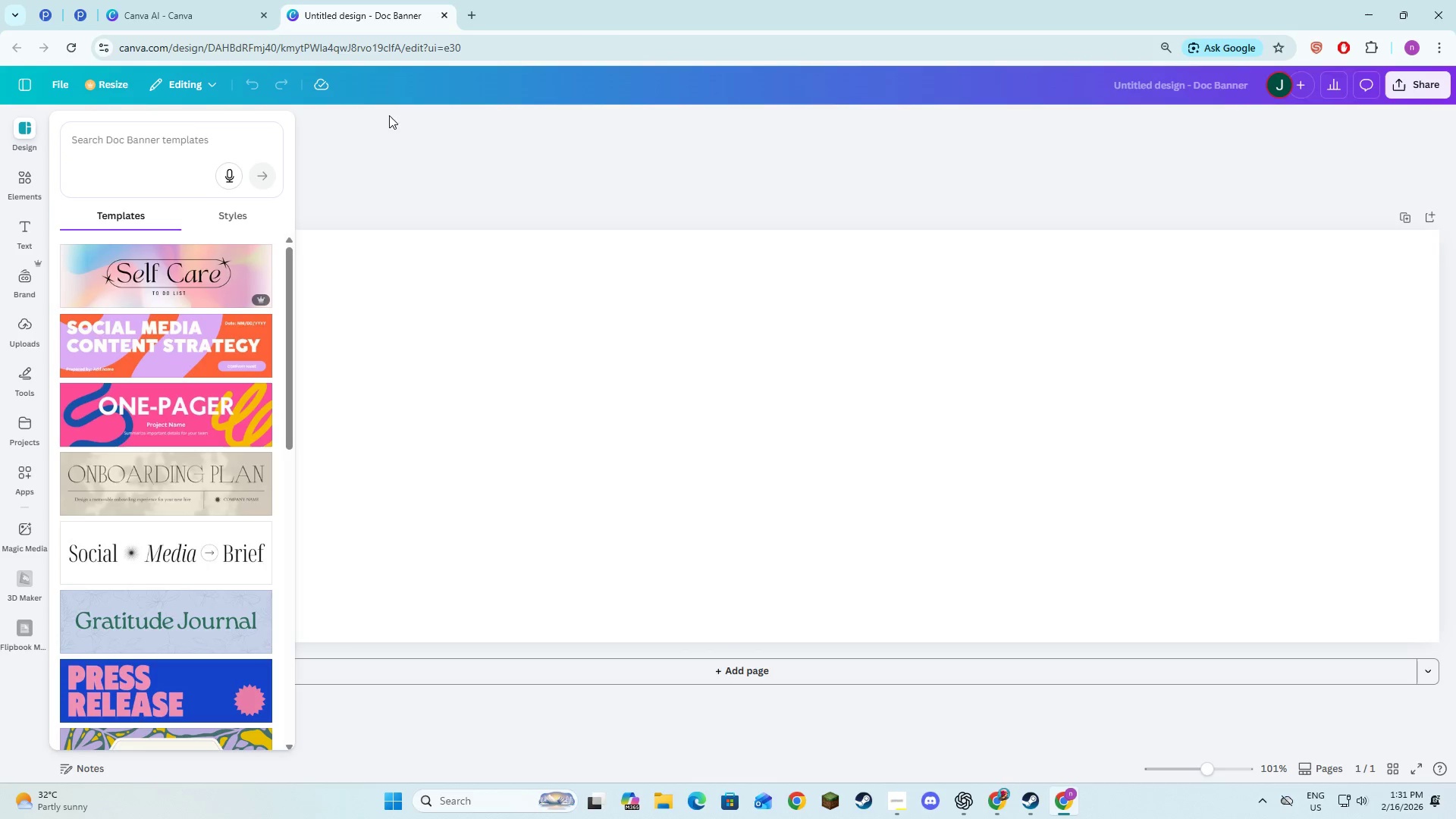 
left_click([406, 152])
 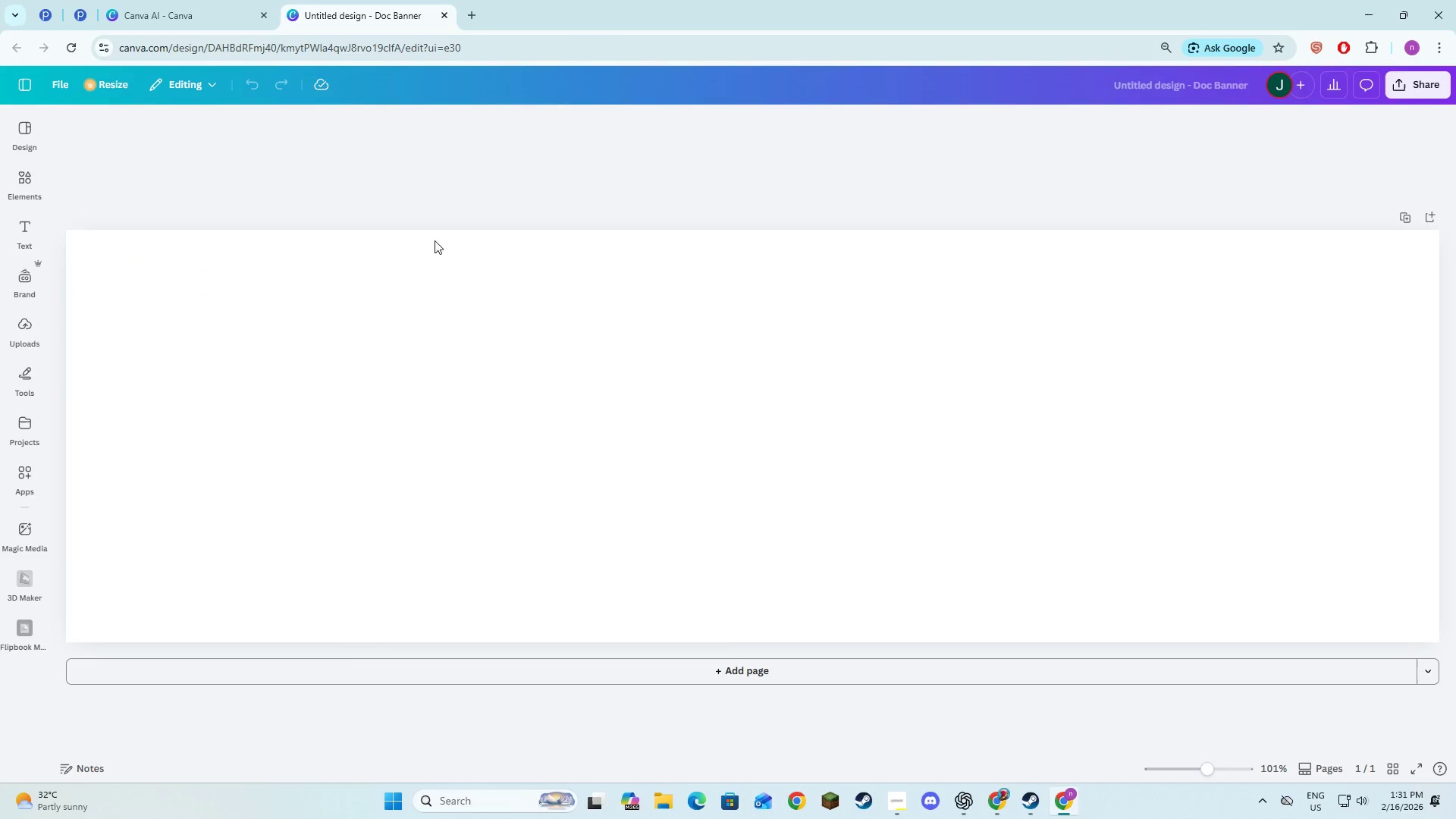 
left_click([569, 363])
 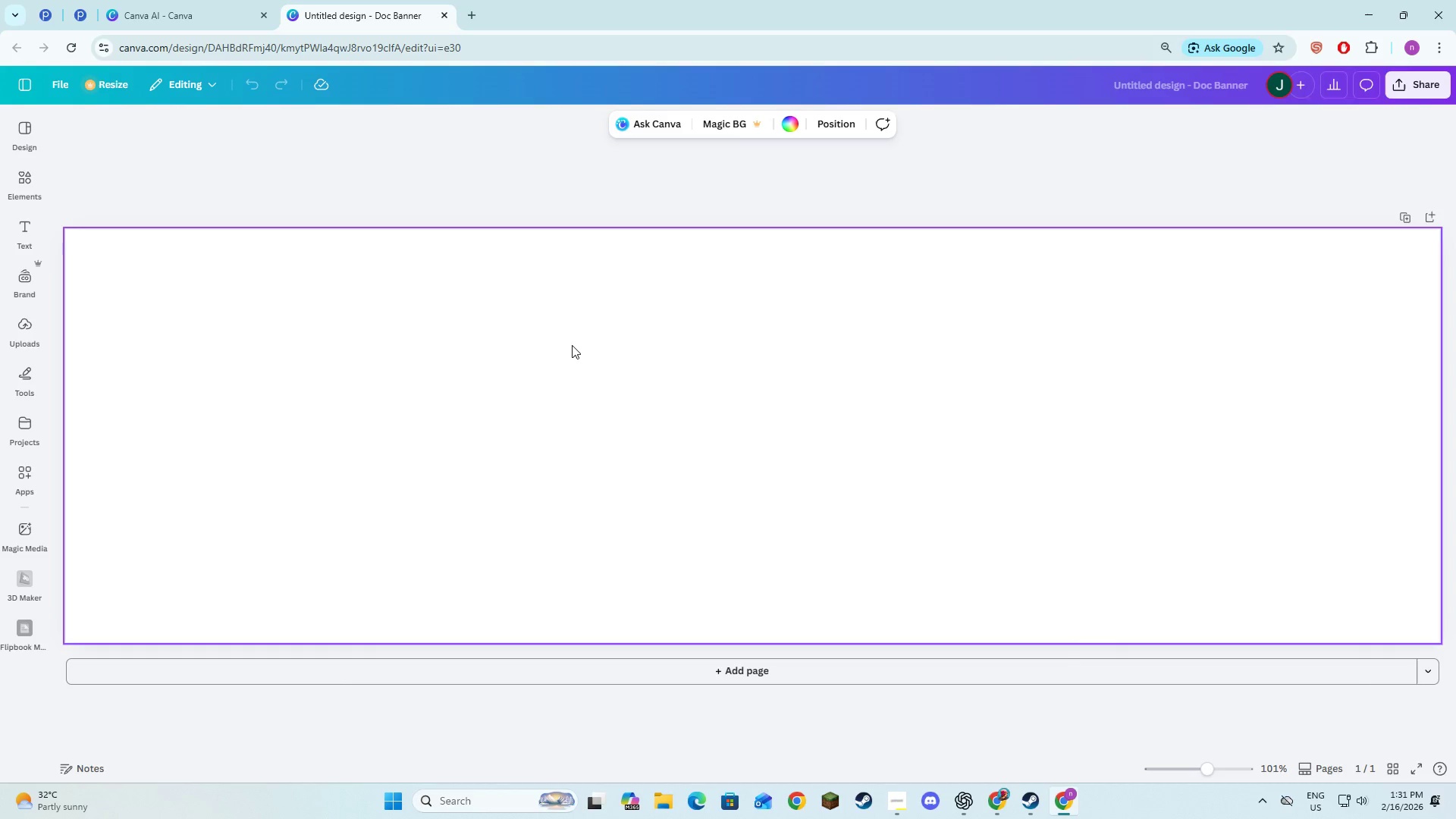 
key(Alt+AltLeft)
 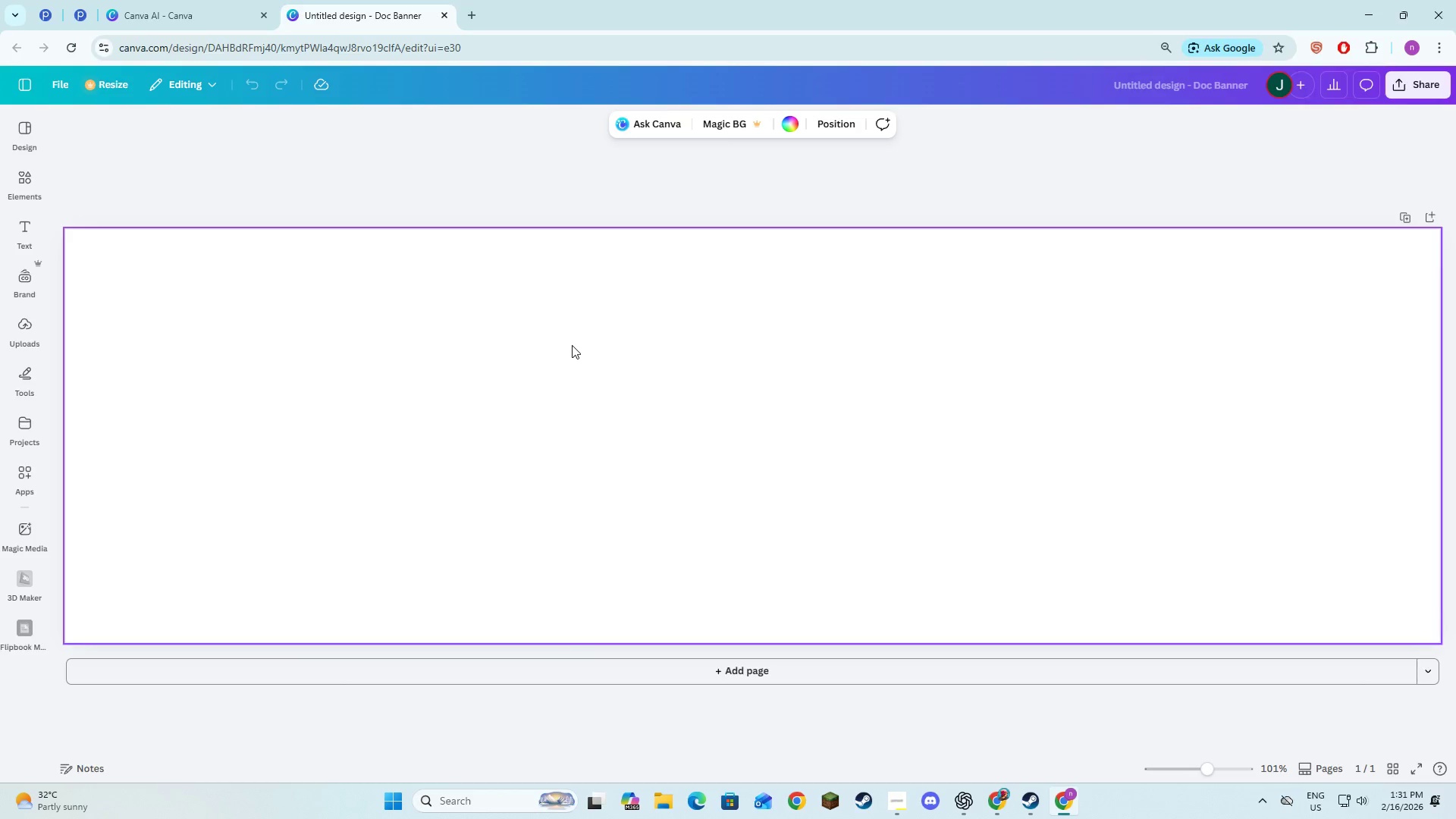 
key(Alt+Tab)
 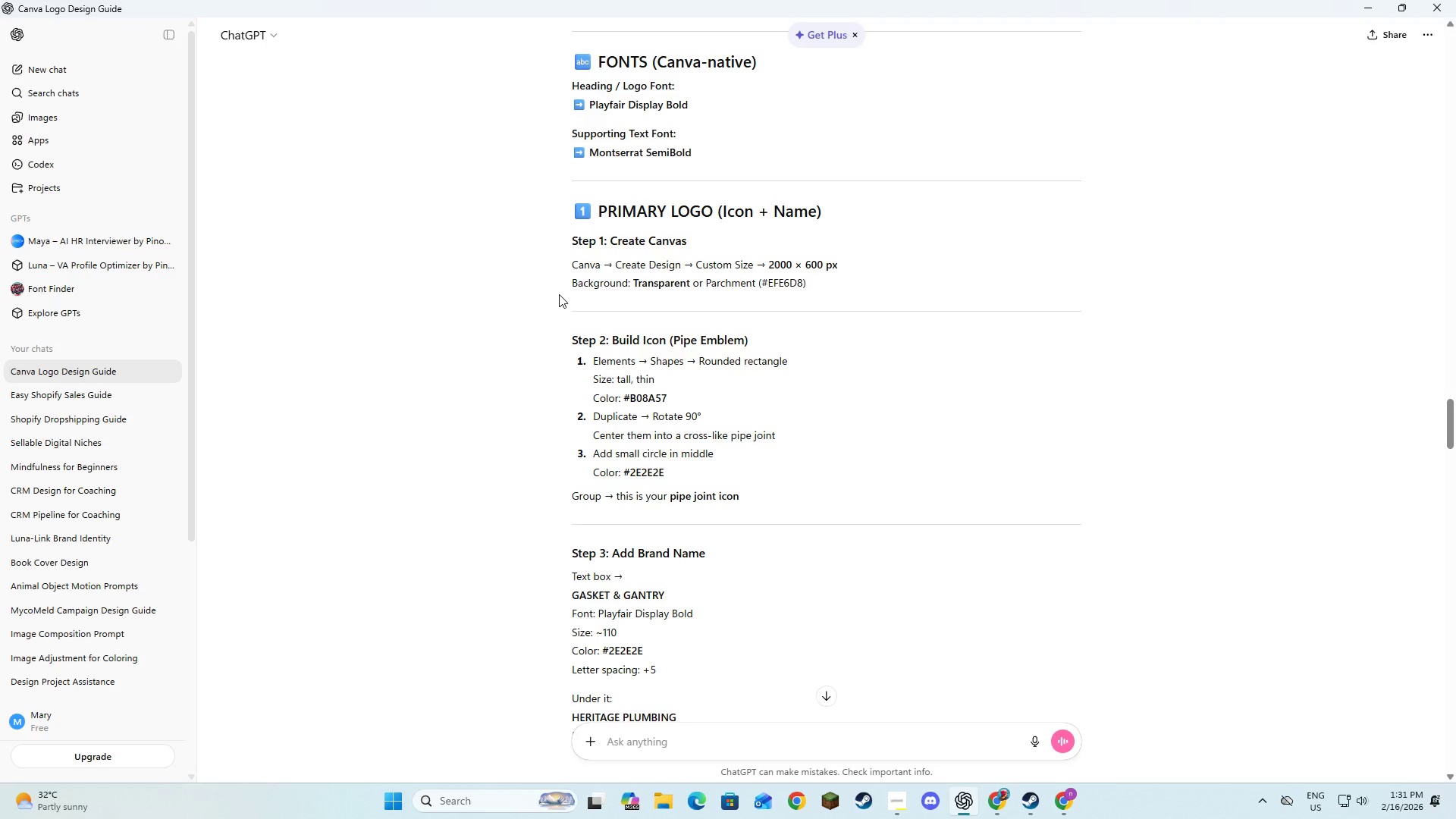 
wait(5.84)
 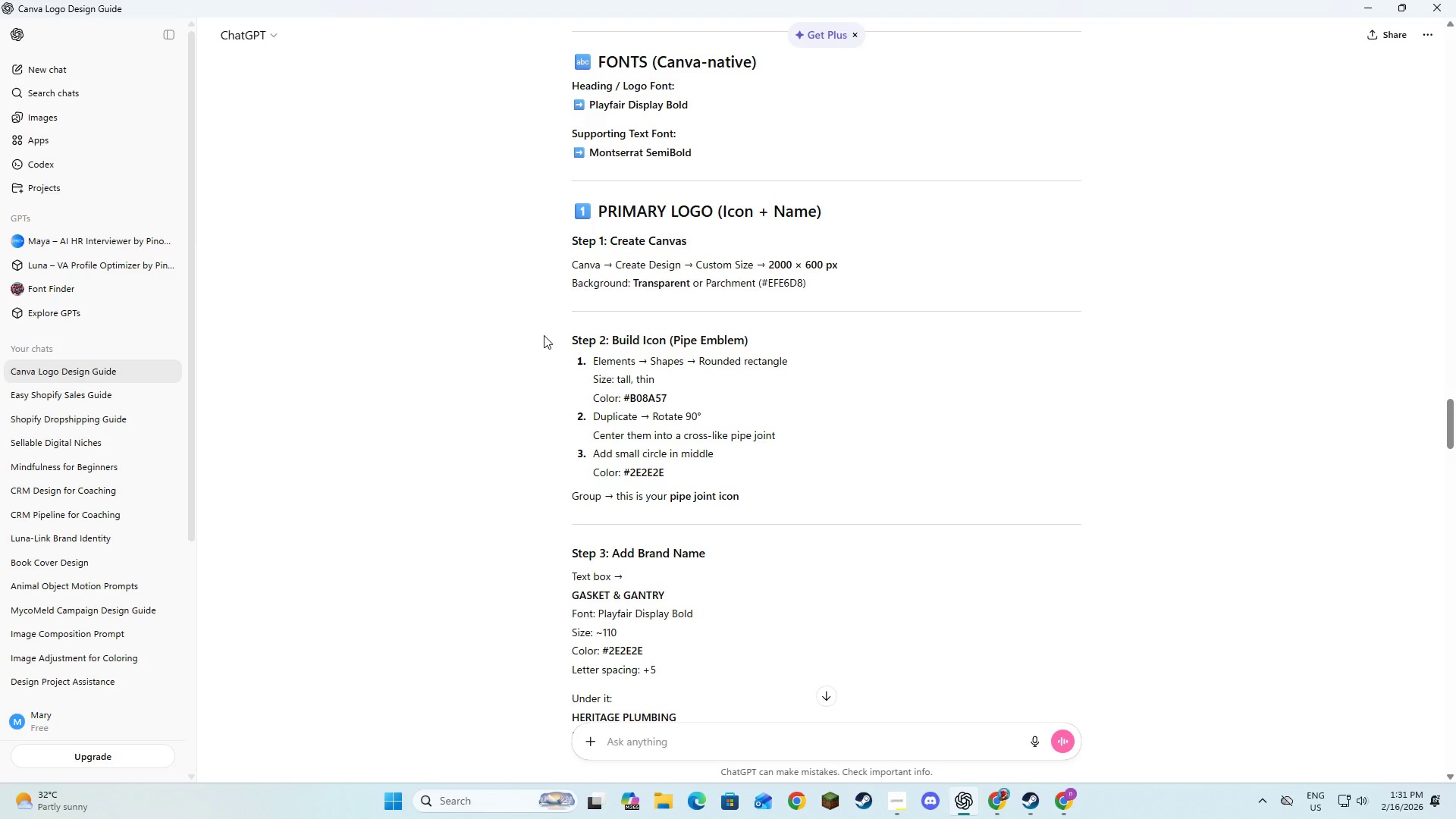 
left_click_drag(start_coordinate=[674, 267], to_coordinate=[693, 272])
 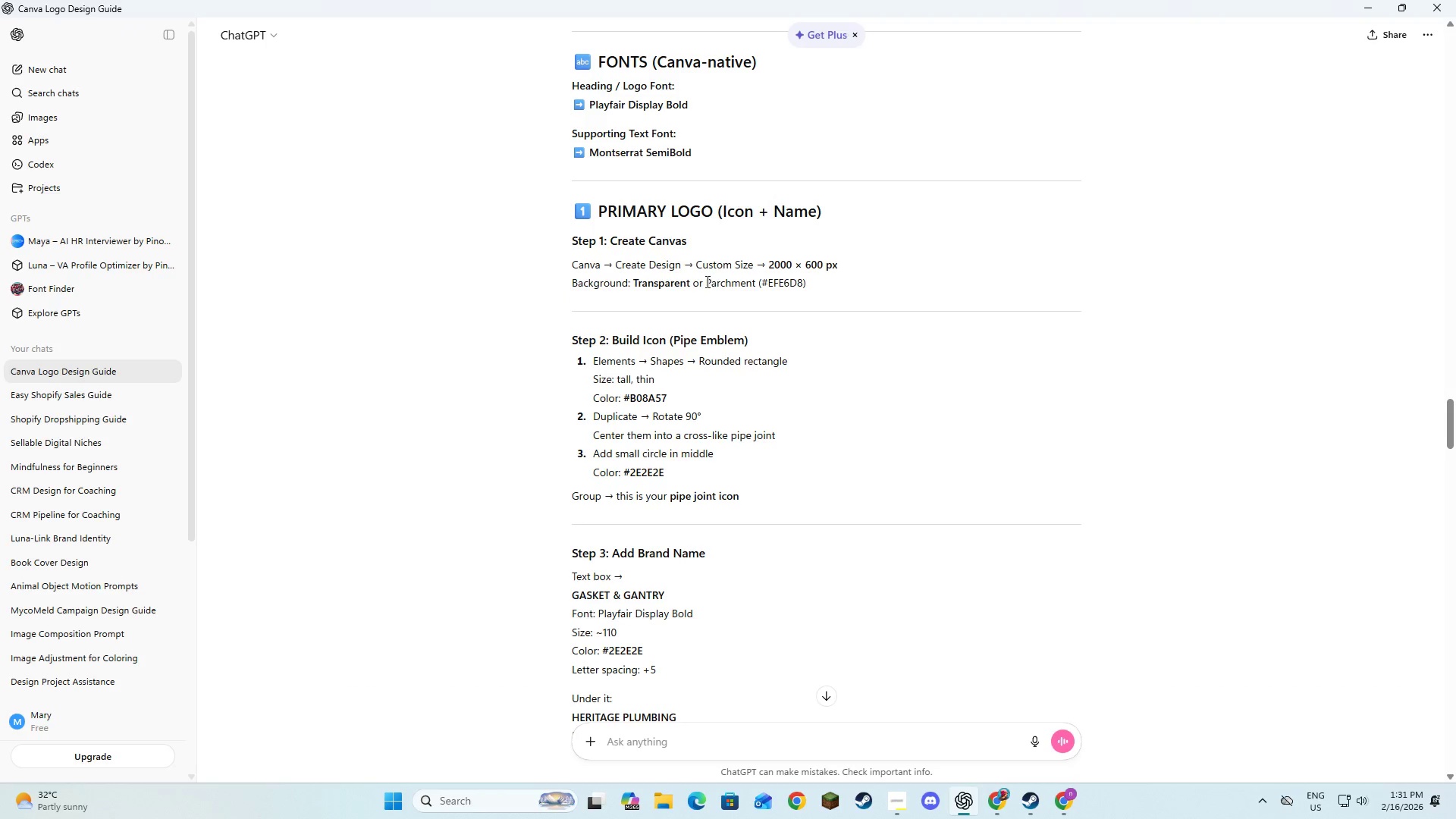 
triple_click([705, 281])
 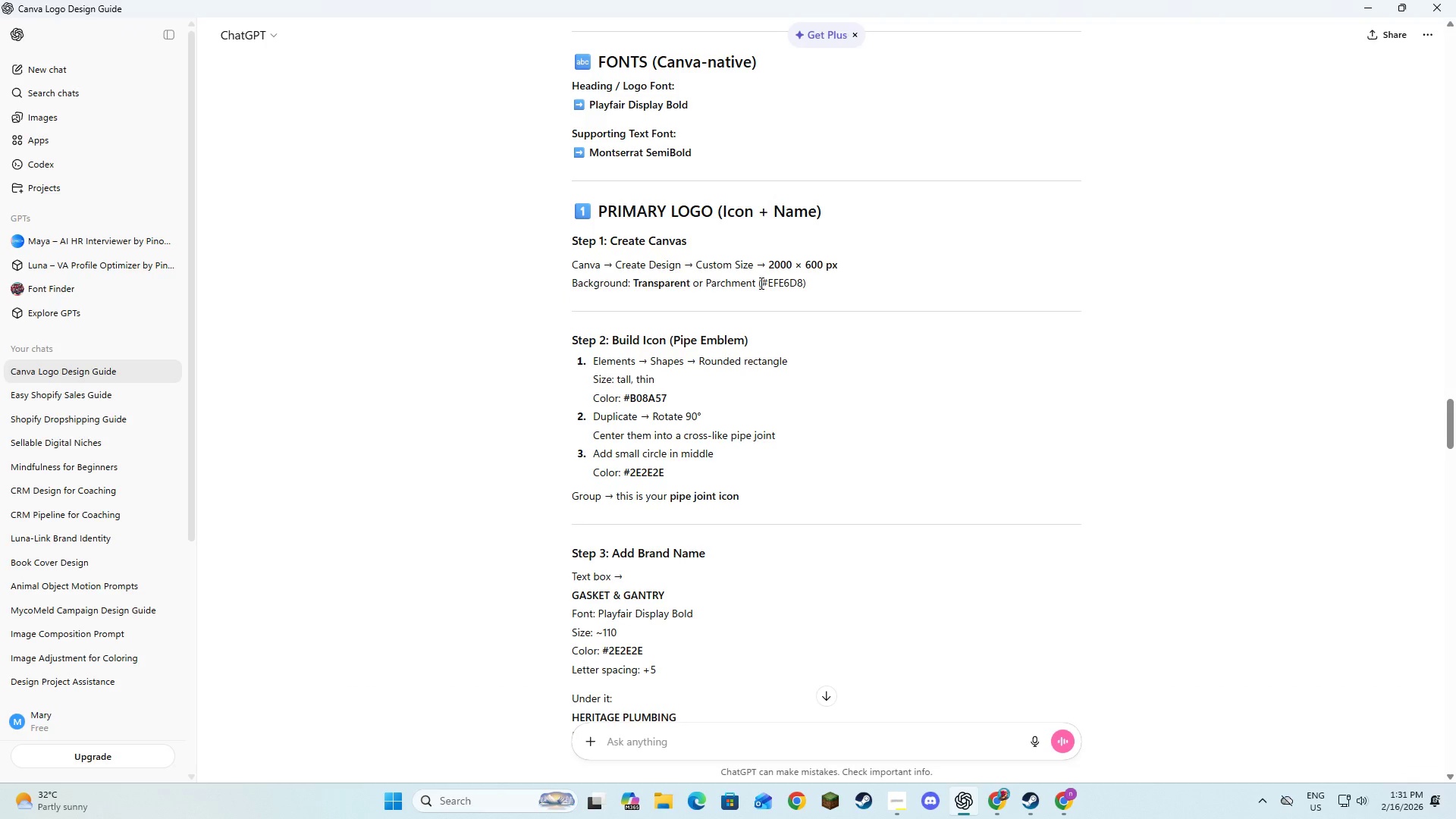 
left_click_drag(start_coordinate=[761, 283], to_coordinate=[800, 285])
 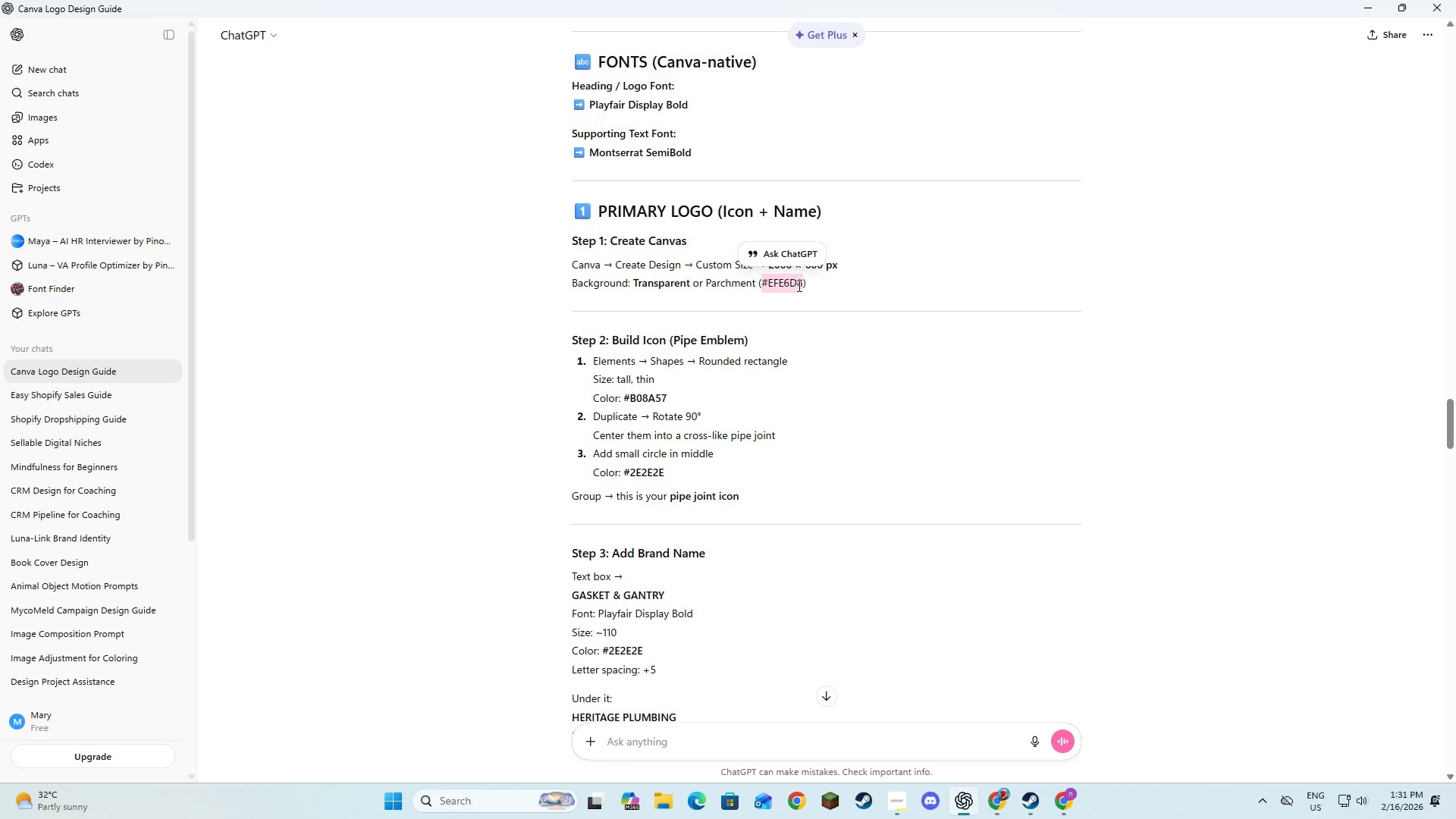 
key(Control+C)
 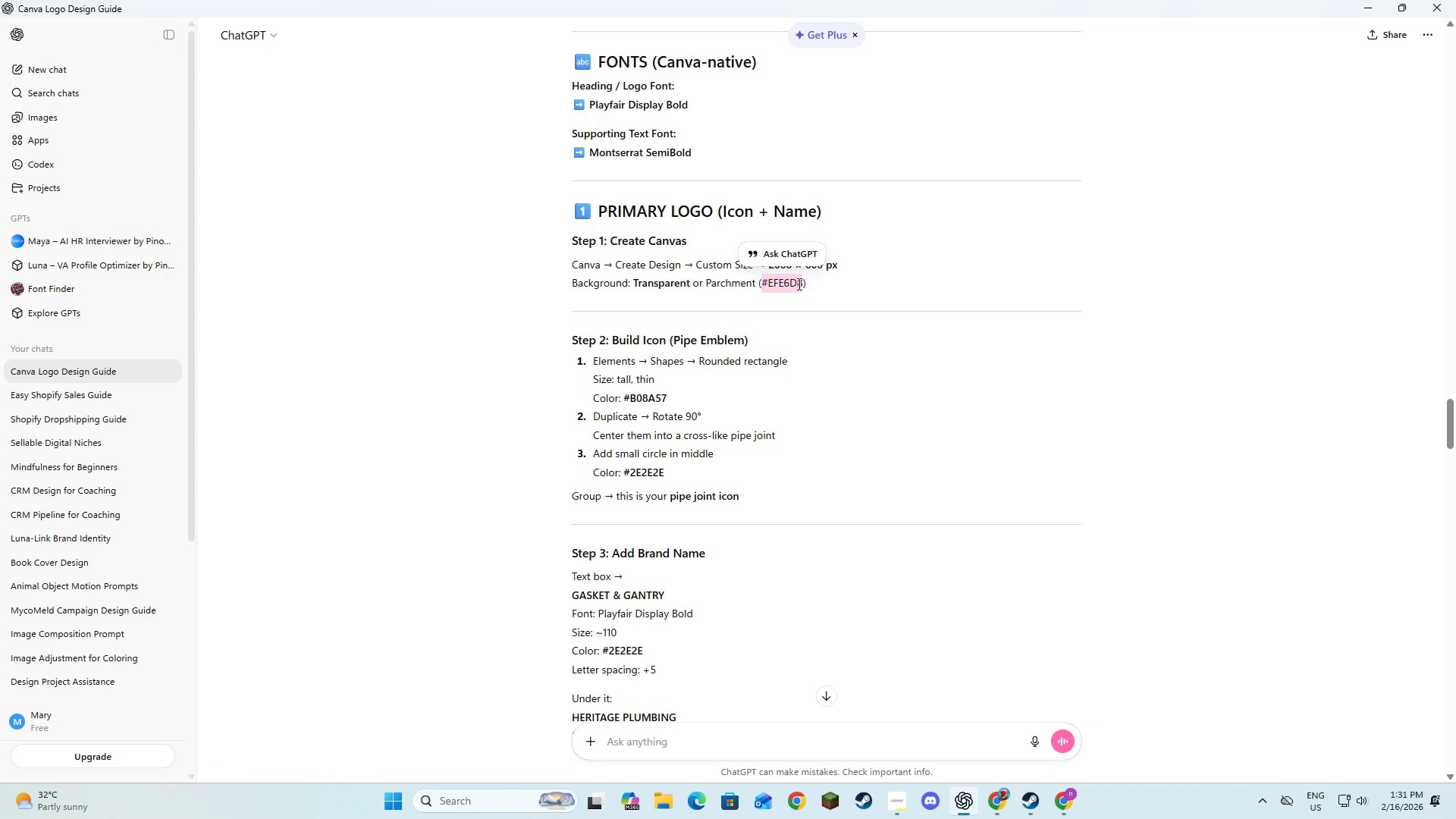 
key(Control+C)
 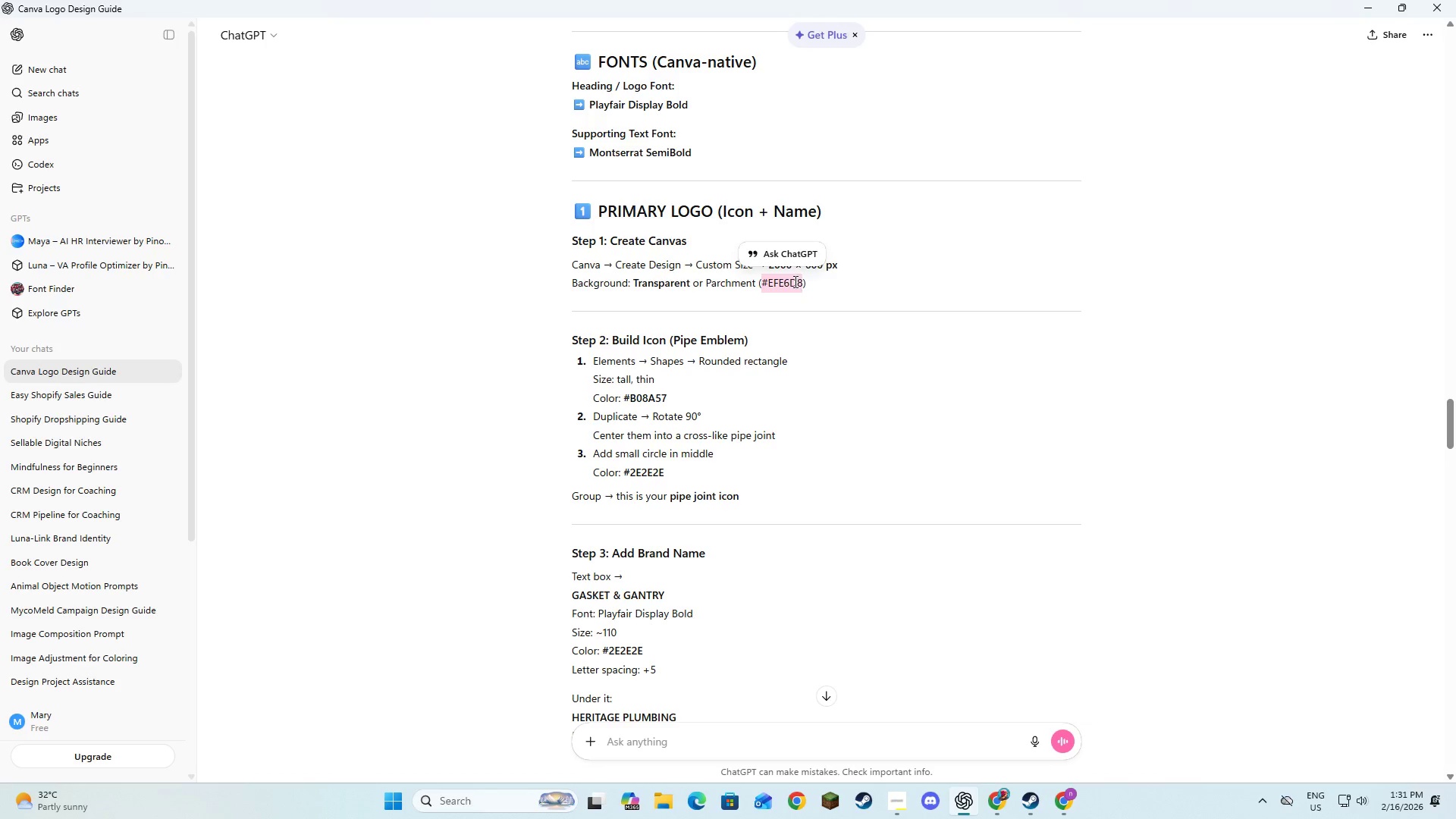 
key(Alt+AltLeft)
 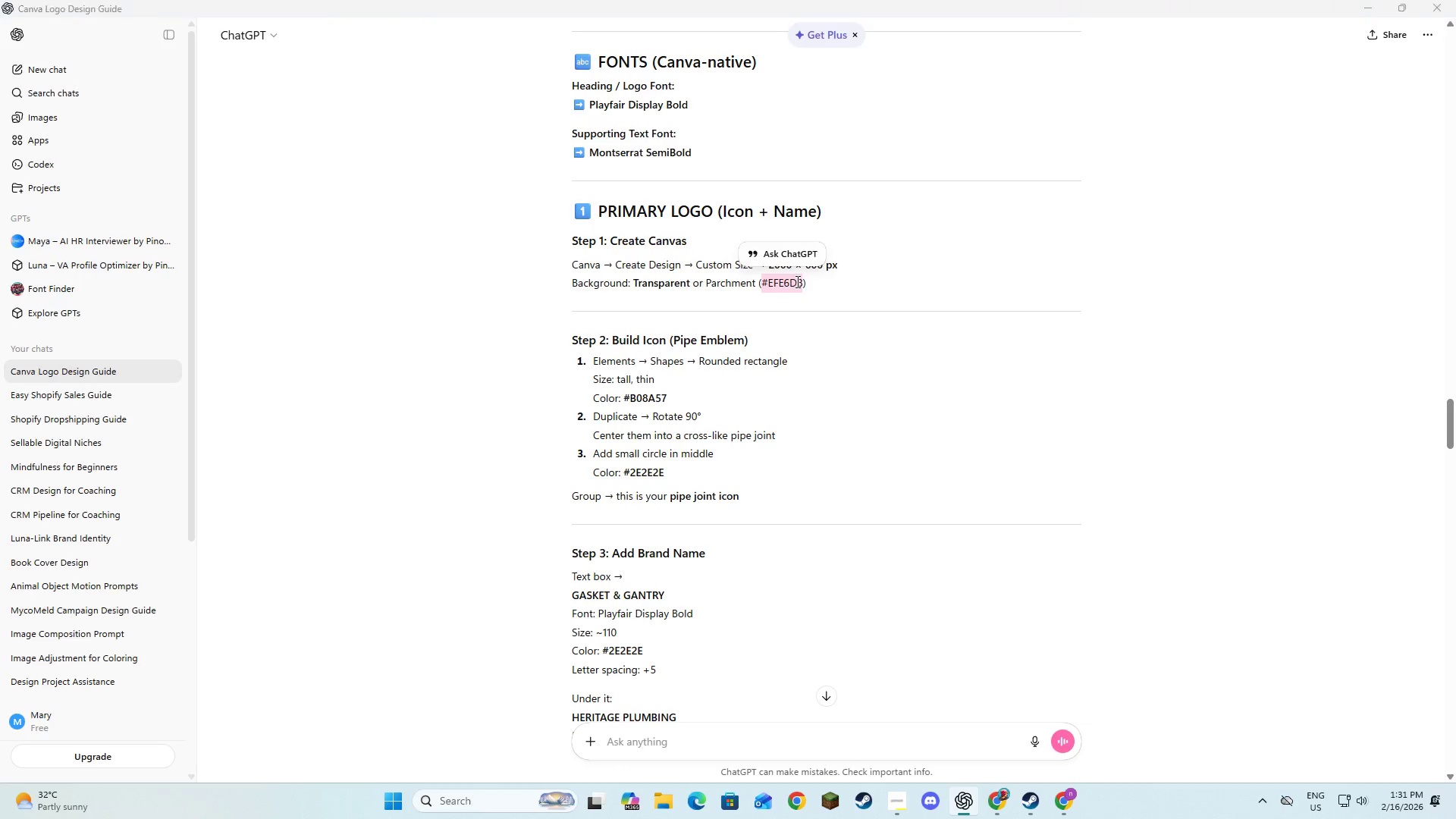 
key(Alt+Tab)
 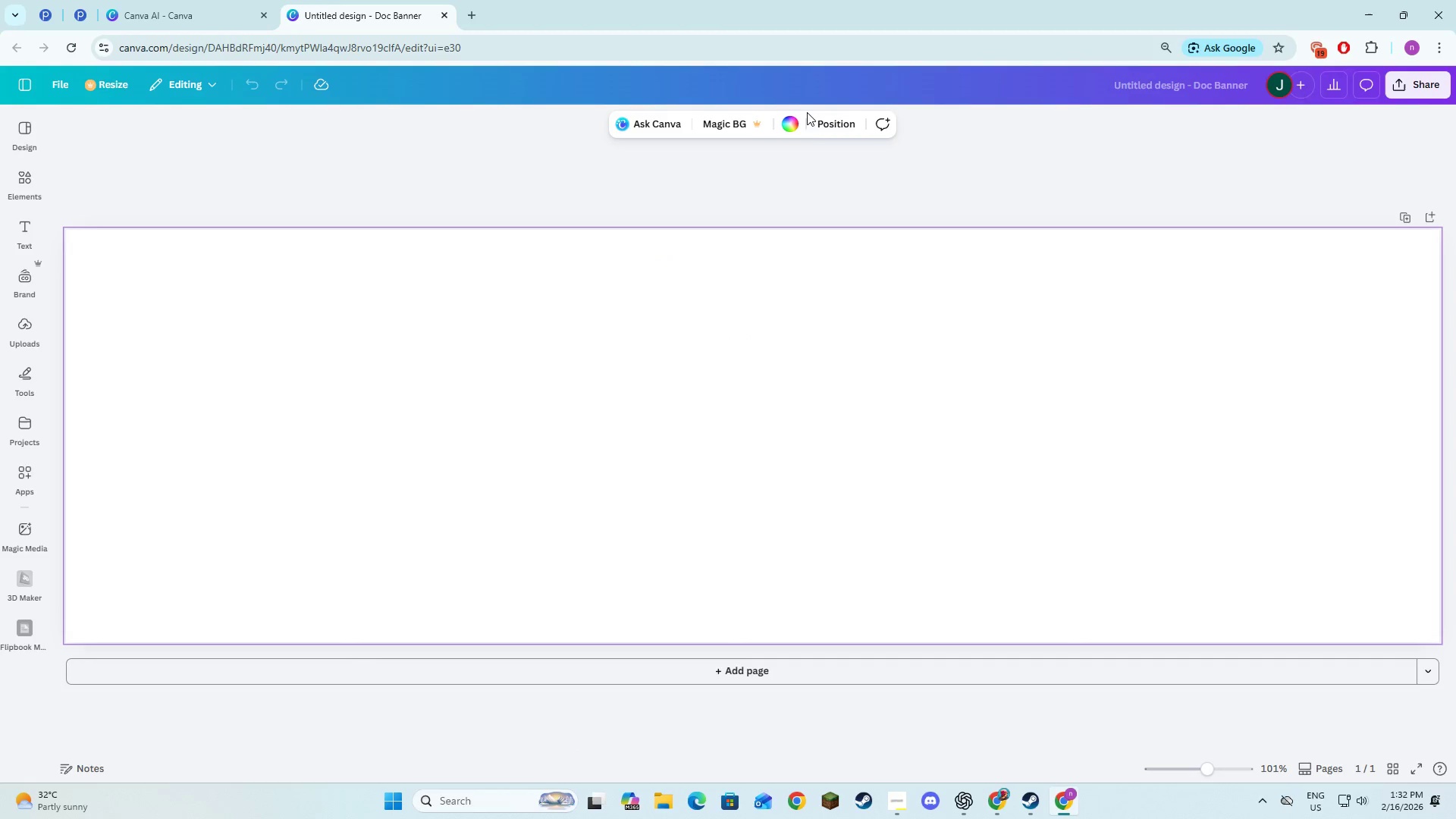 
left_click([795, 131])
 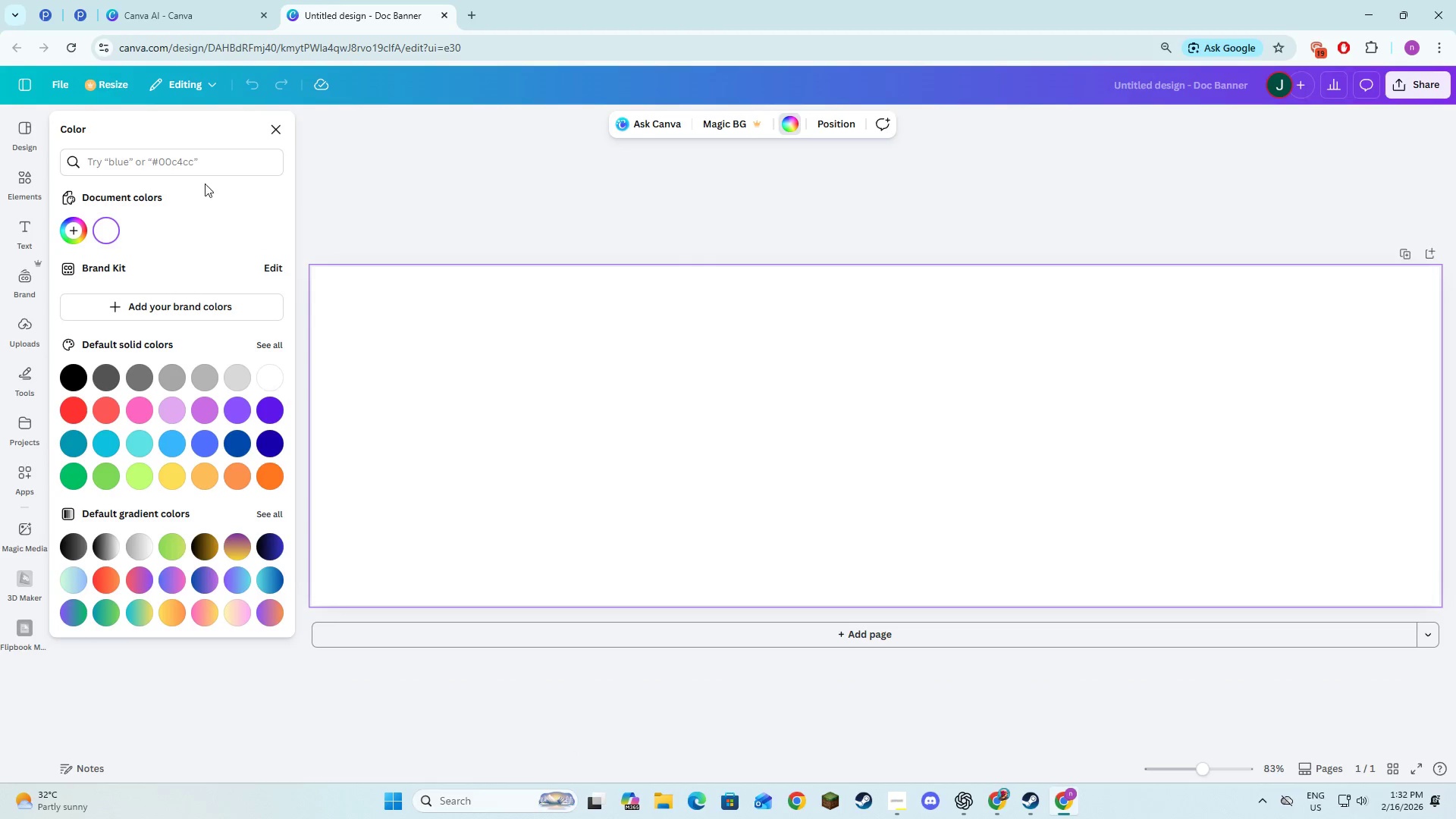 
left_click([187, 164])
 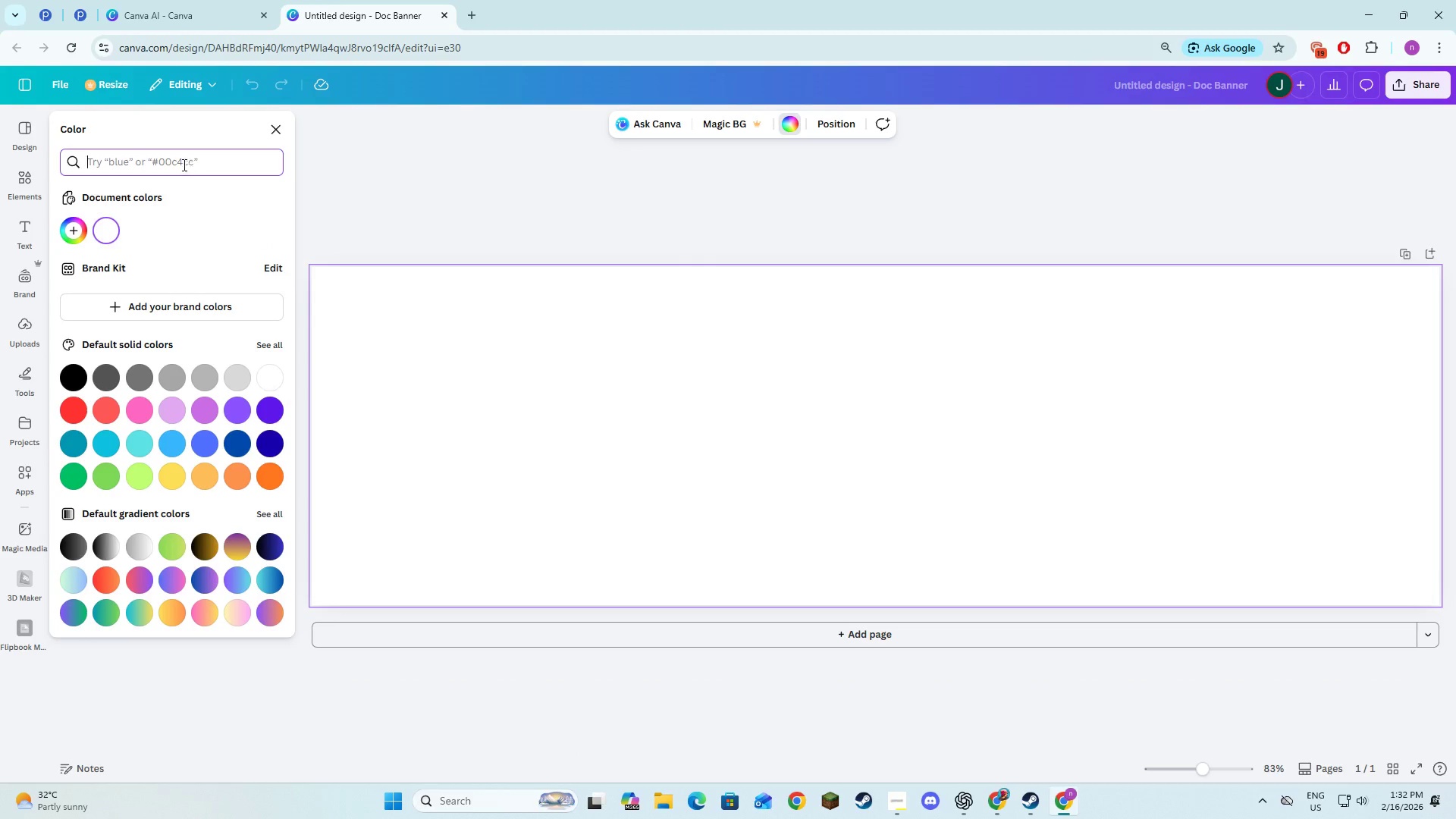 
key(Control+V)
 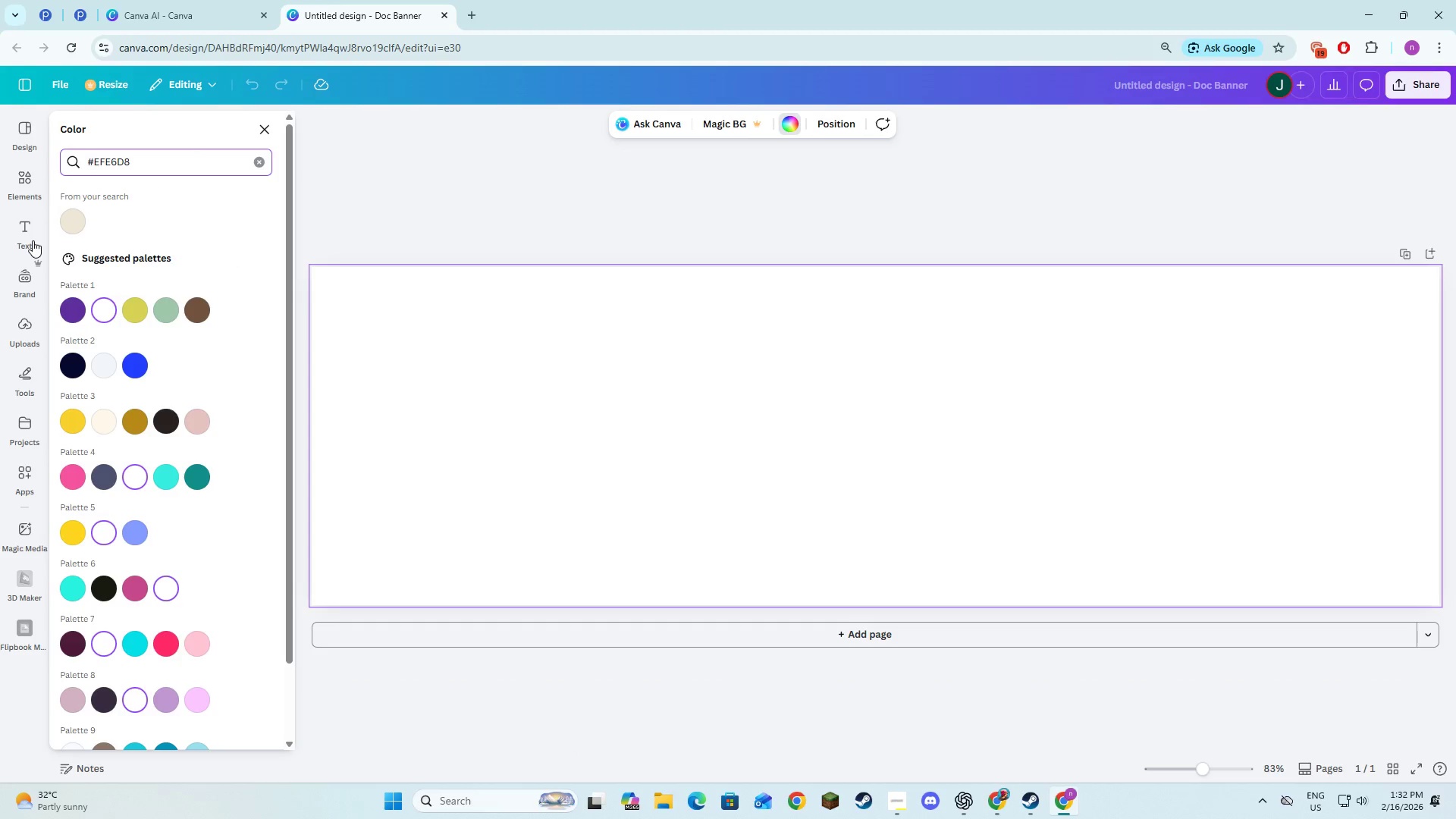 
left_click([67, 221])
 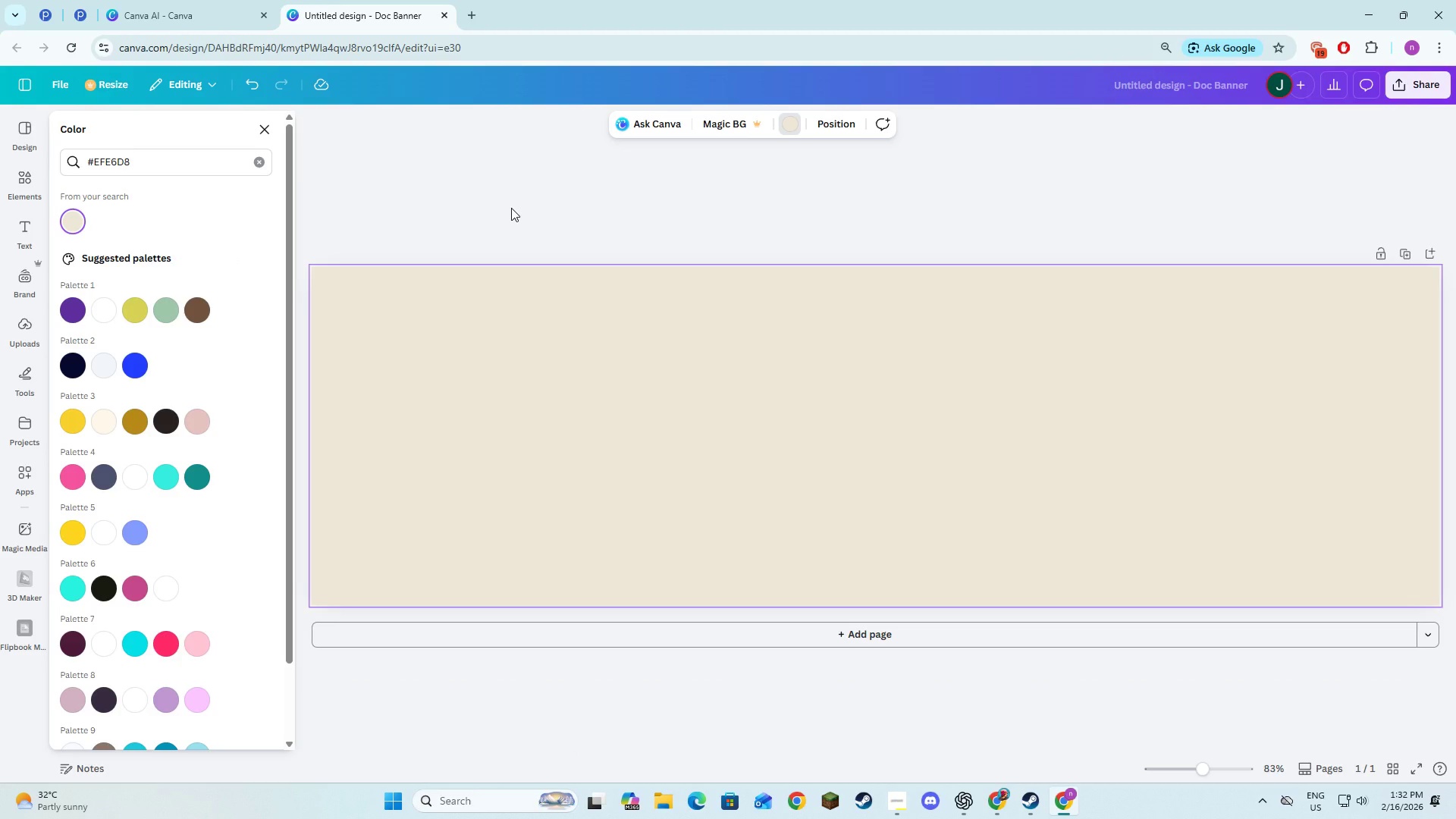 
double_click([511, 208])
 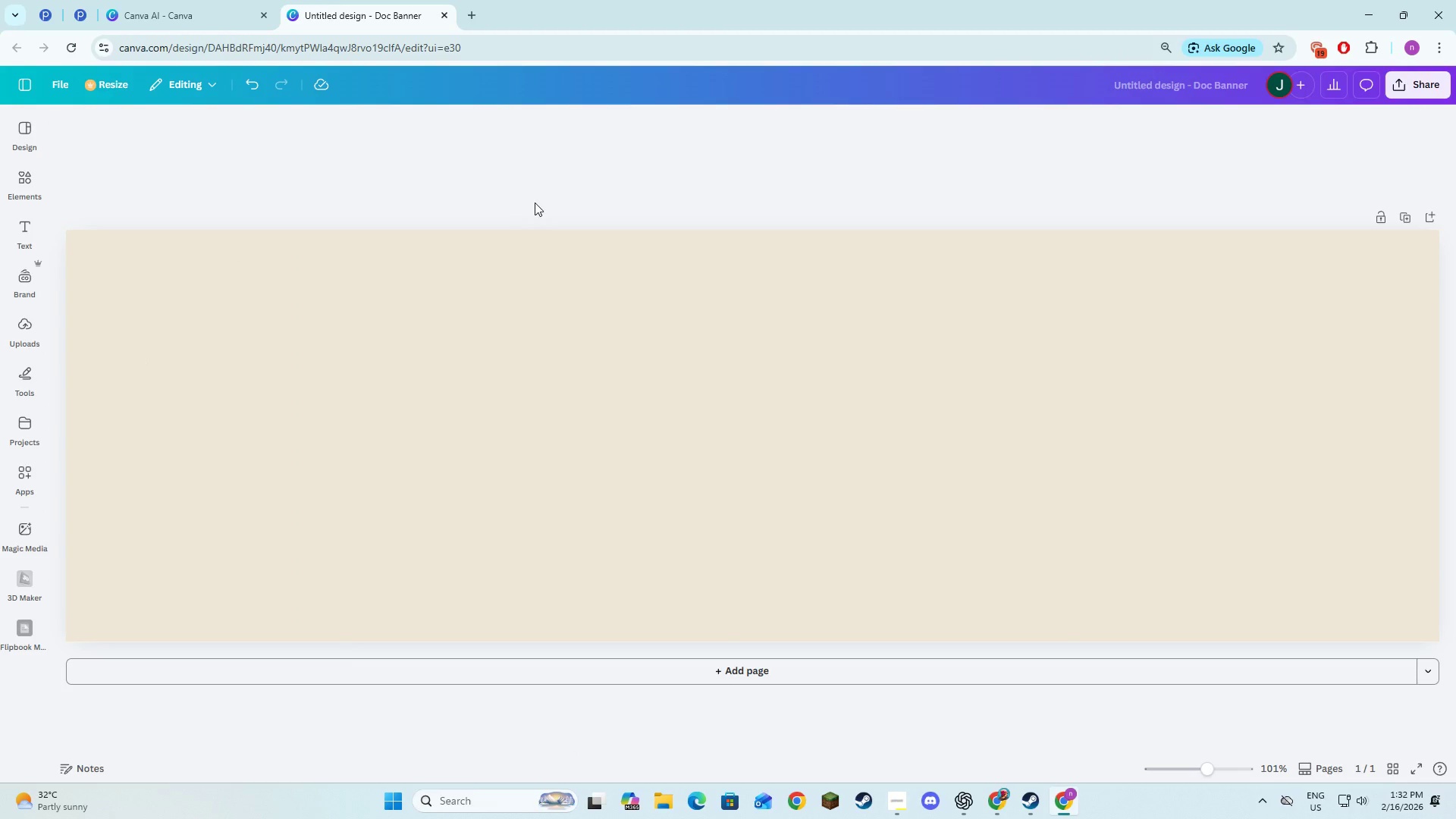 
key(Alt+AltLeft)
 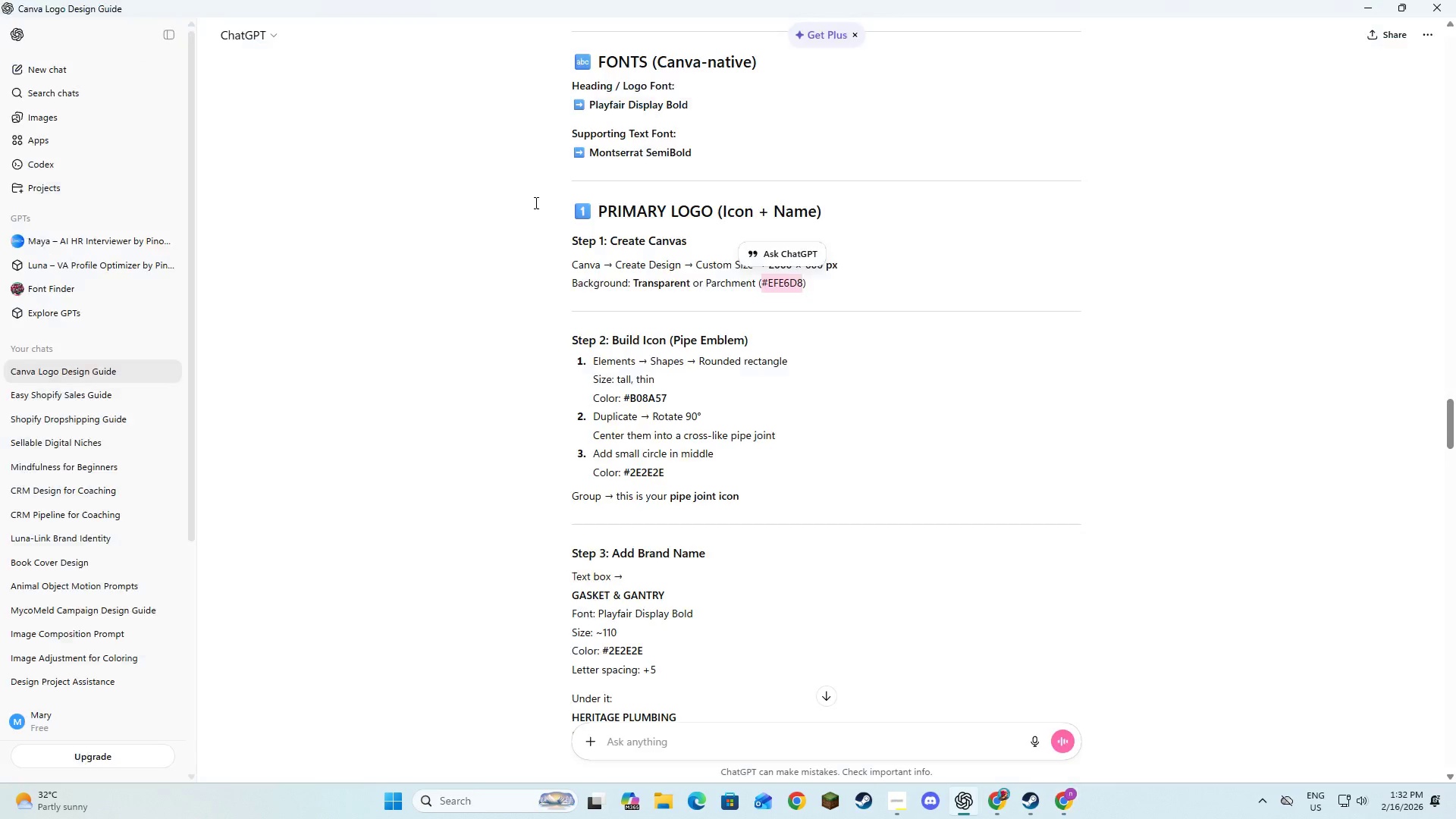 
key(Alt+Tab)
 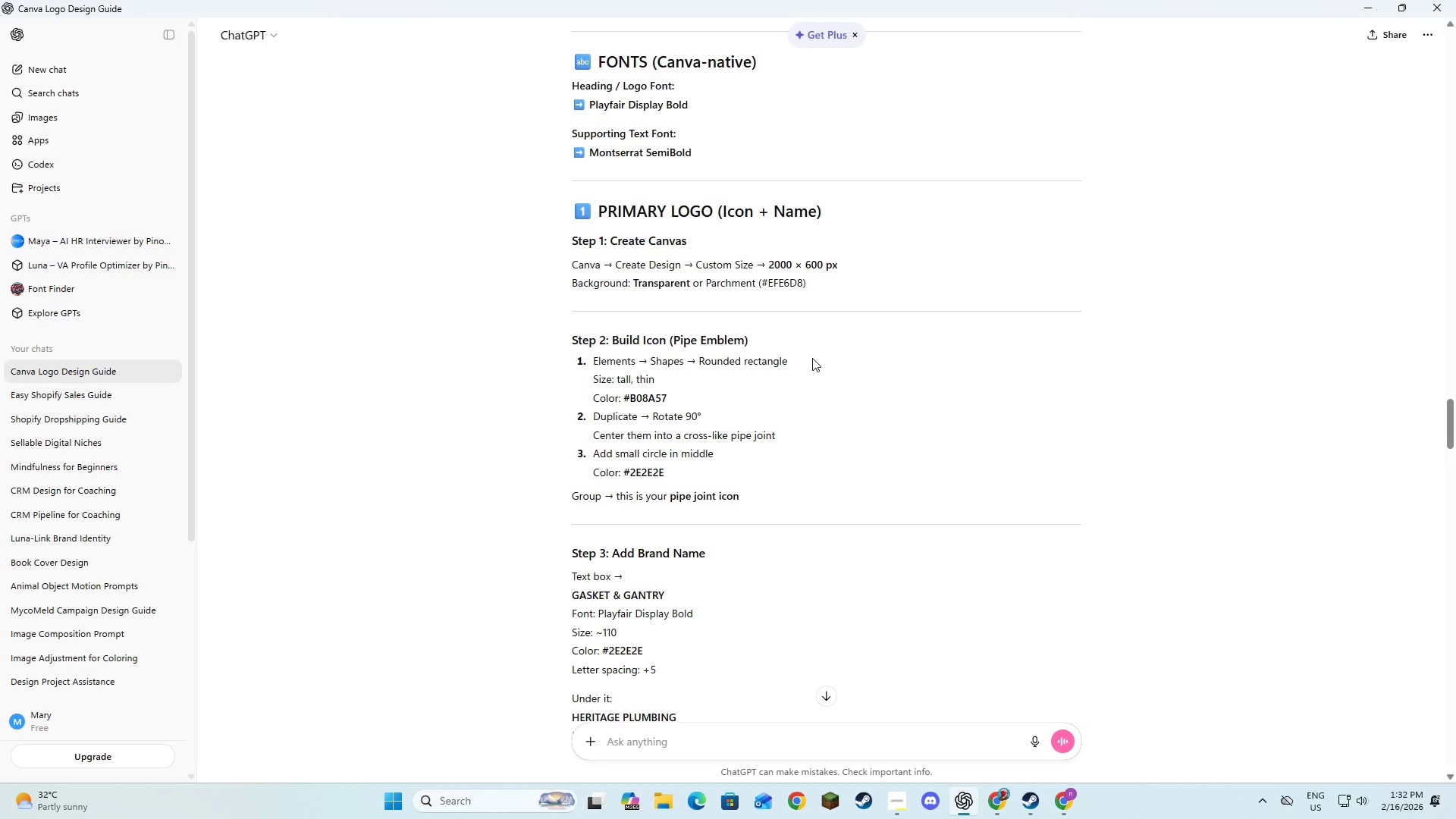 
wait(5.42)
 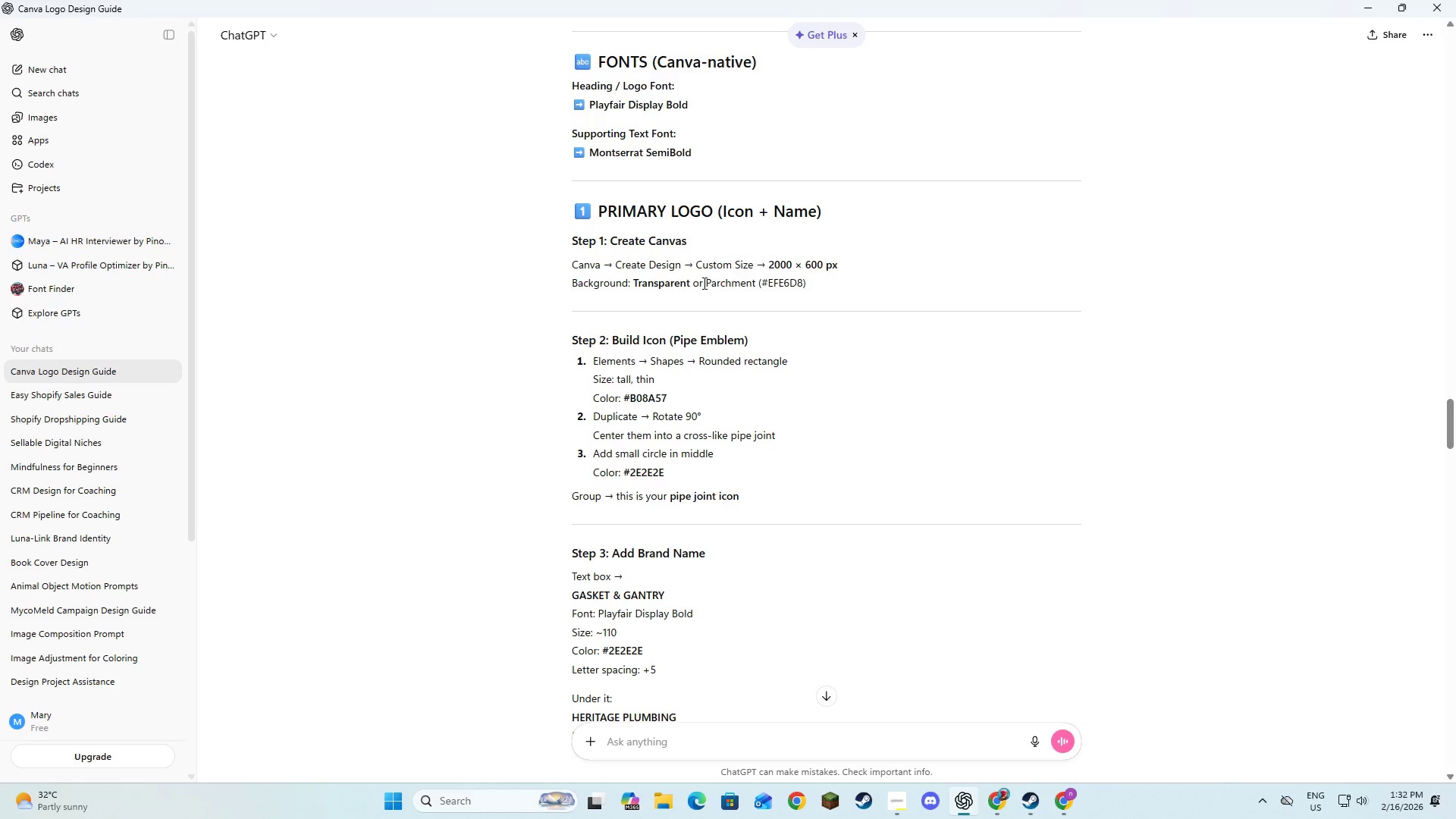 
key(Alt+AltLeft)
 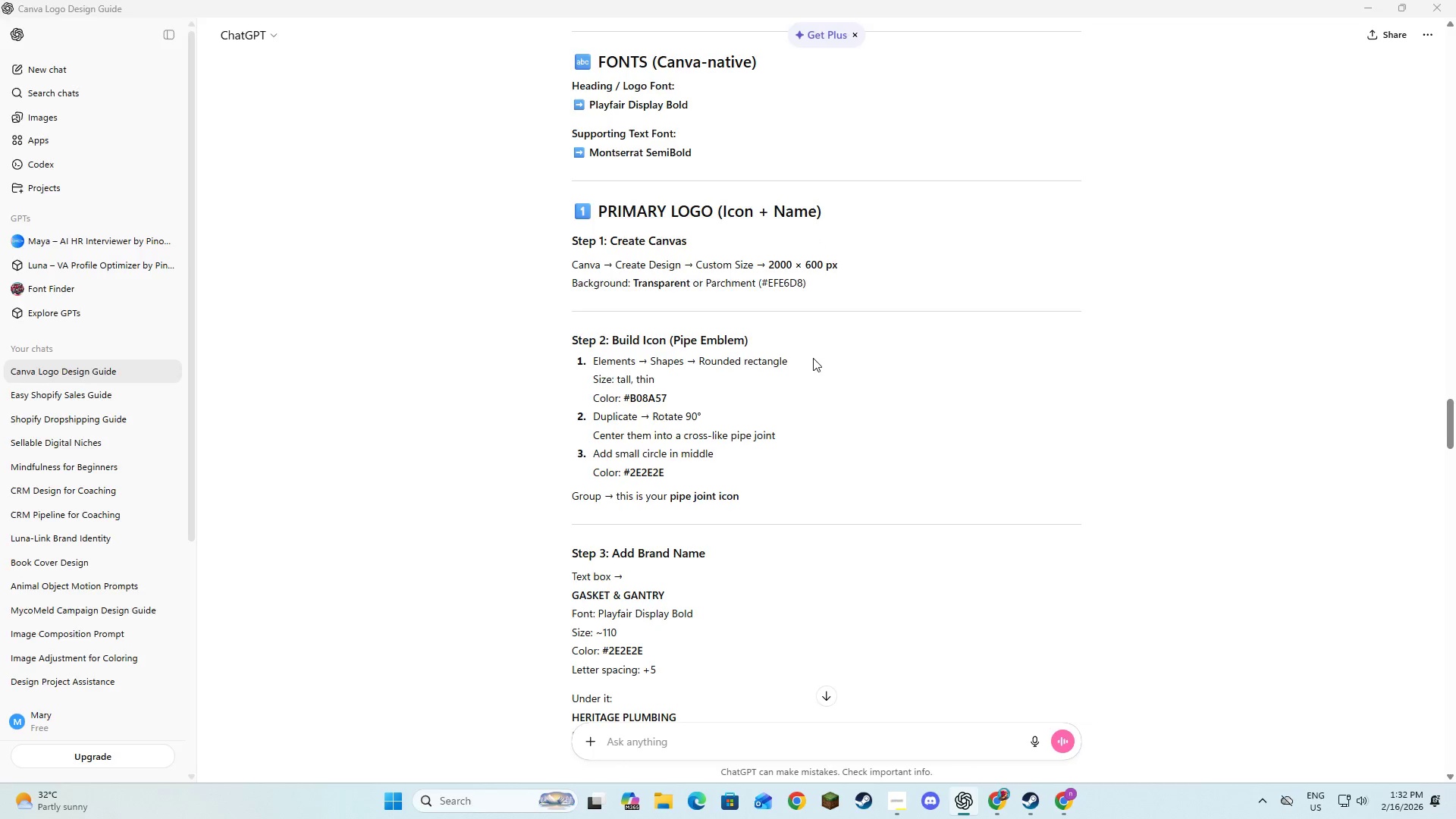 
key(Alt+Tab)
 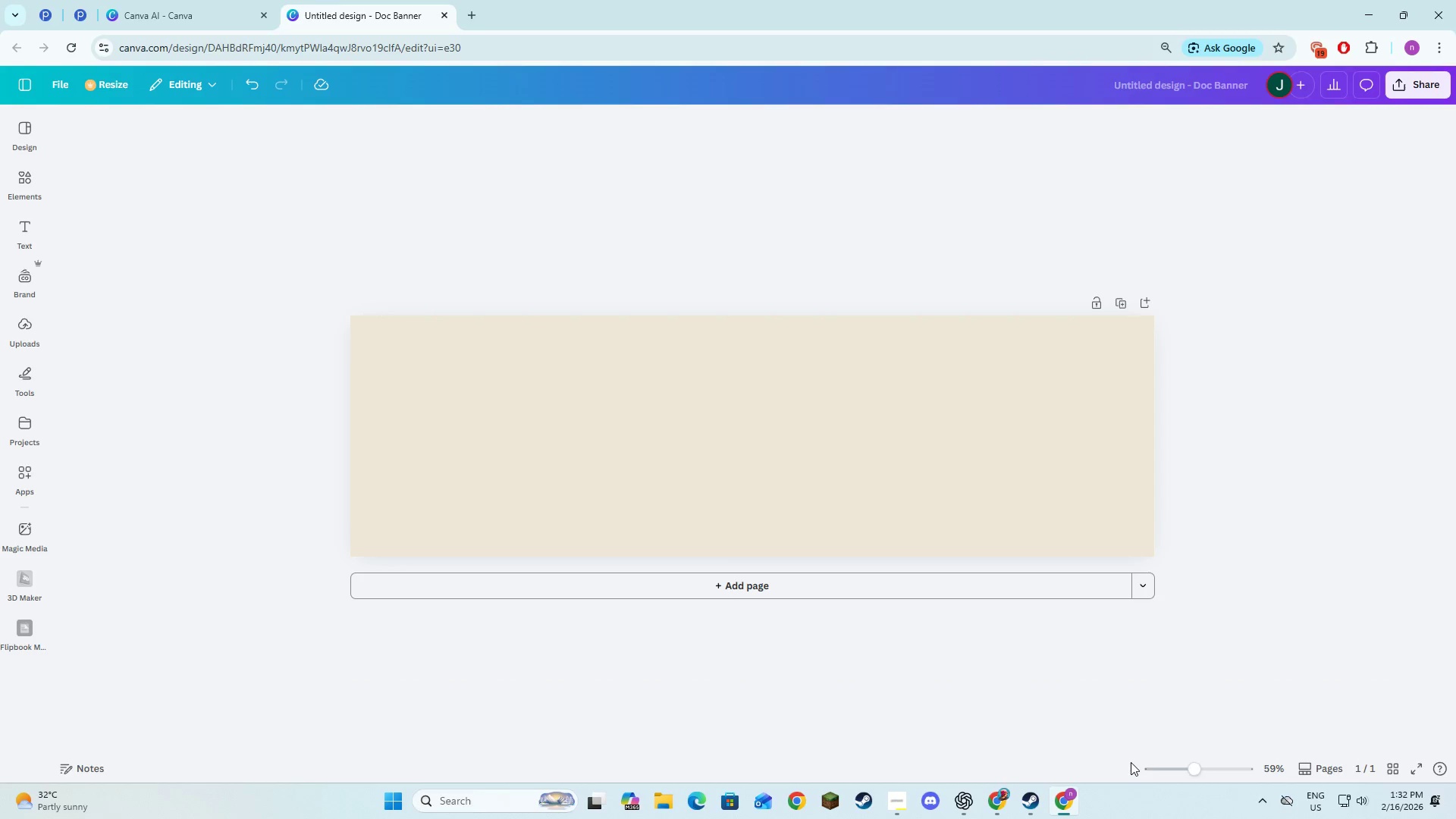 
left_click([1200, 770])
 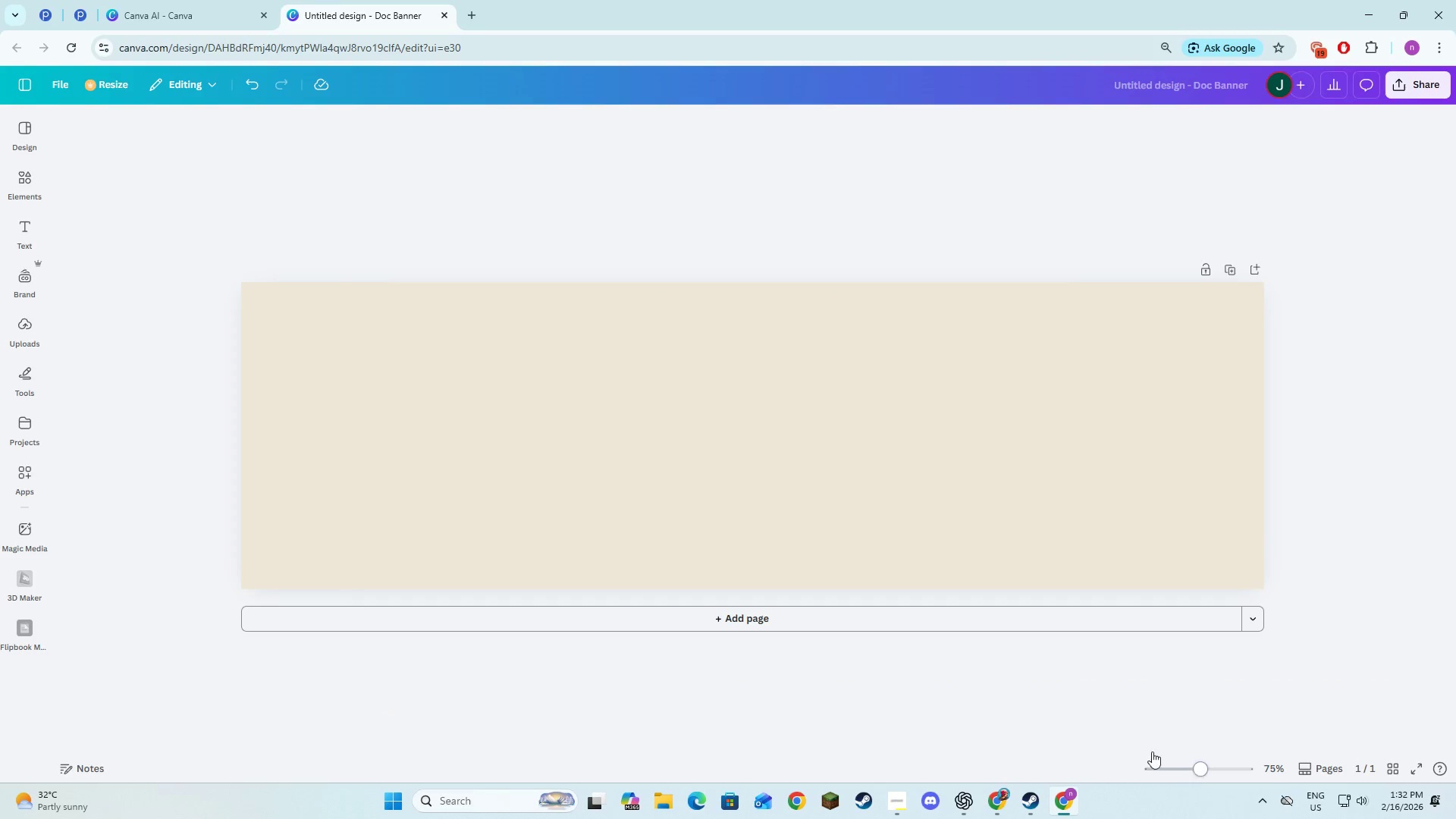 
key(Alt+AltLeft)
 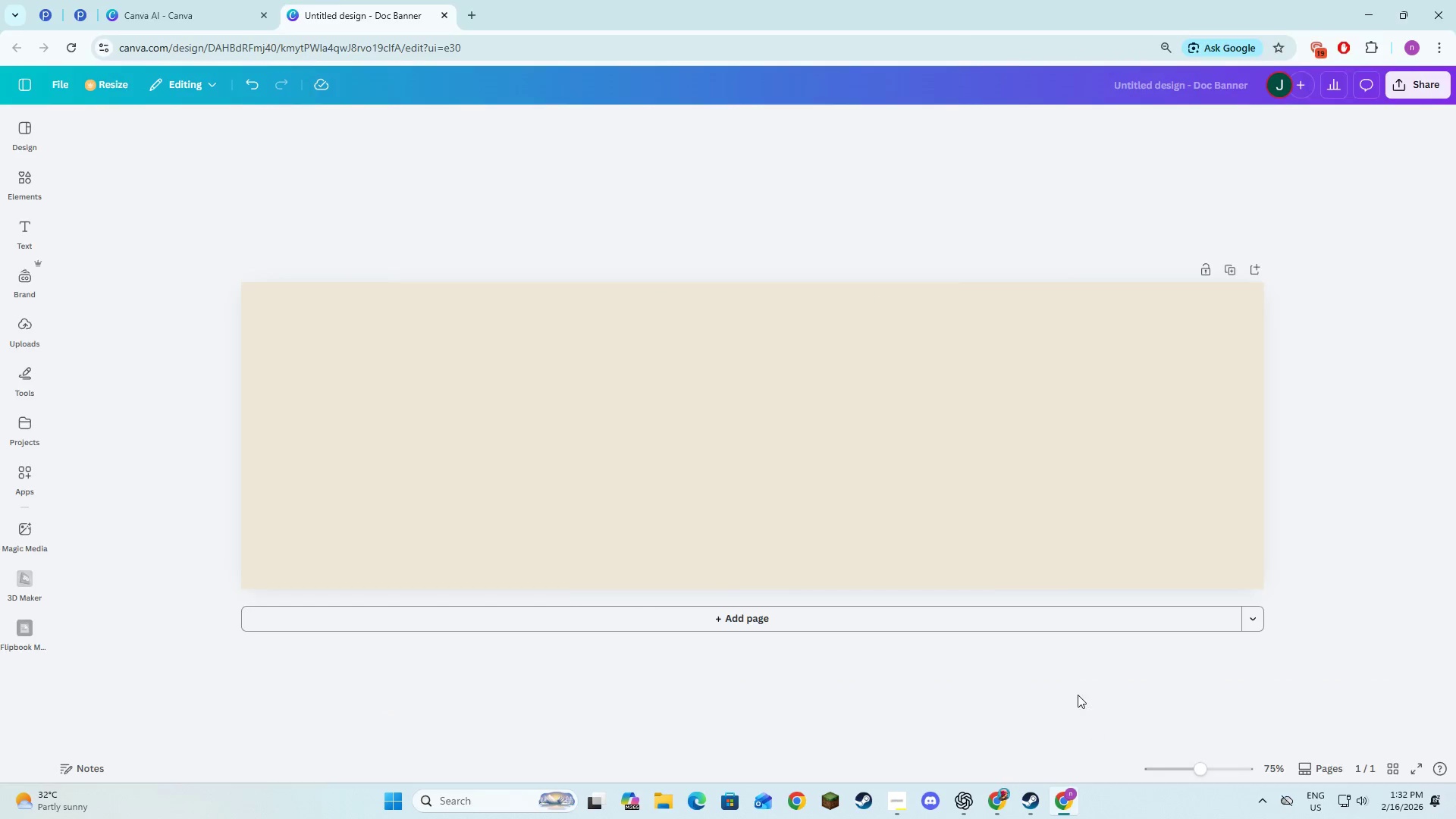 
key(Alt+Tab)
 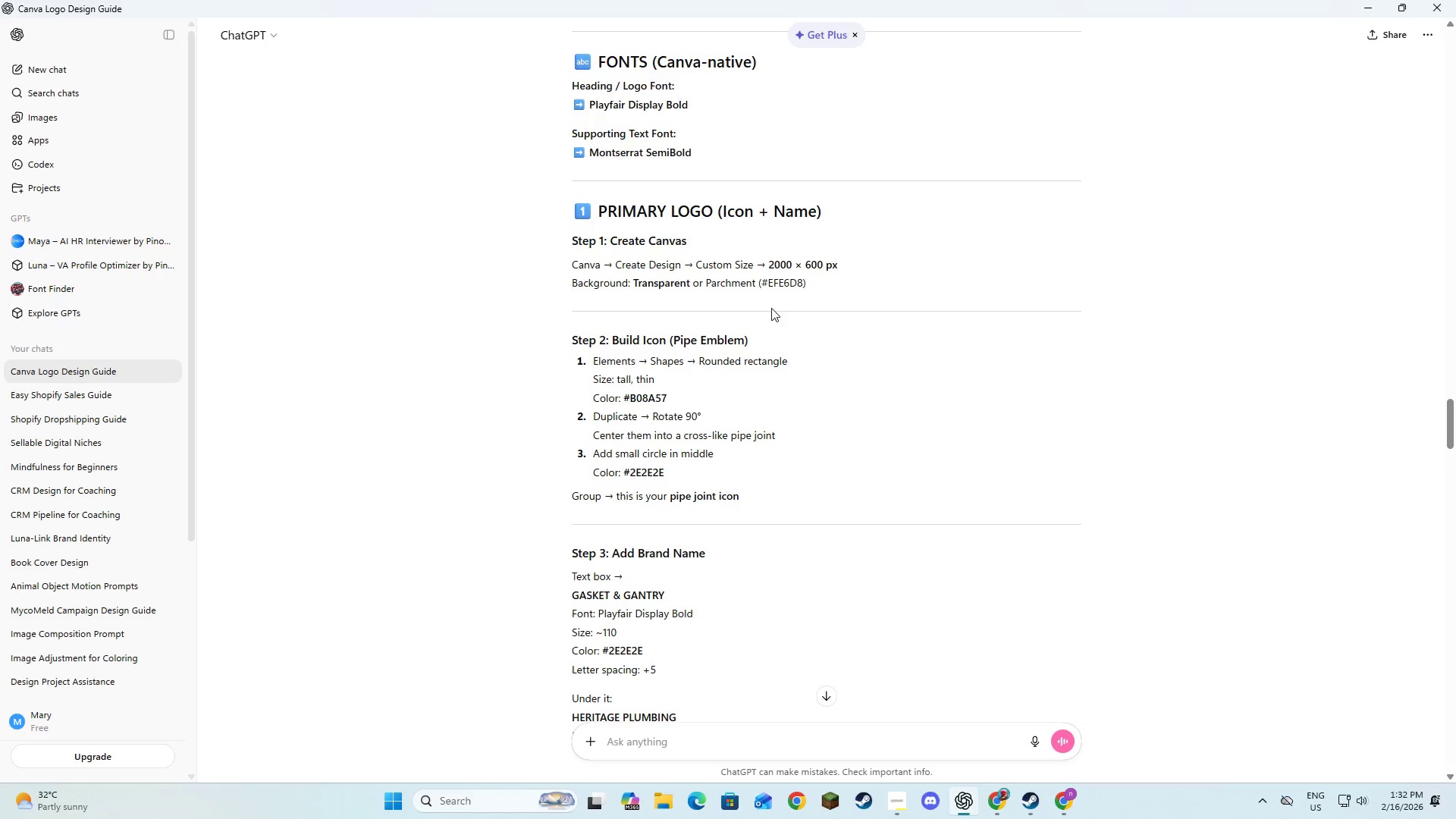 
key(Alt+AltLeft)
 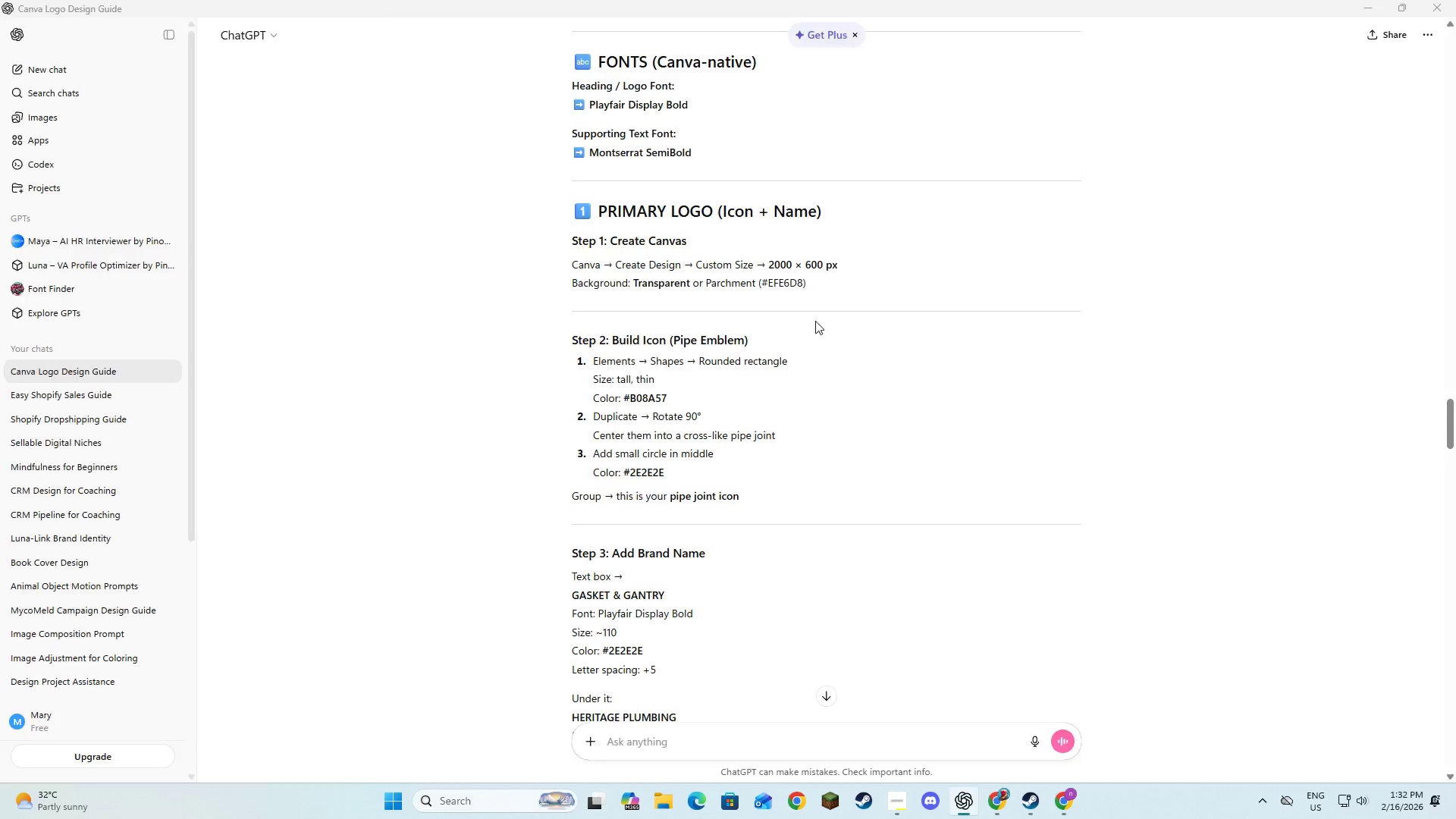 
key(Alt+Tab)
 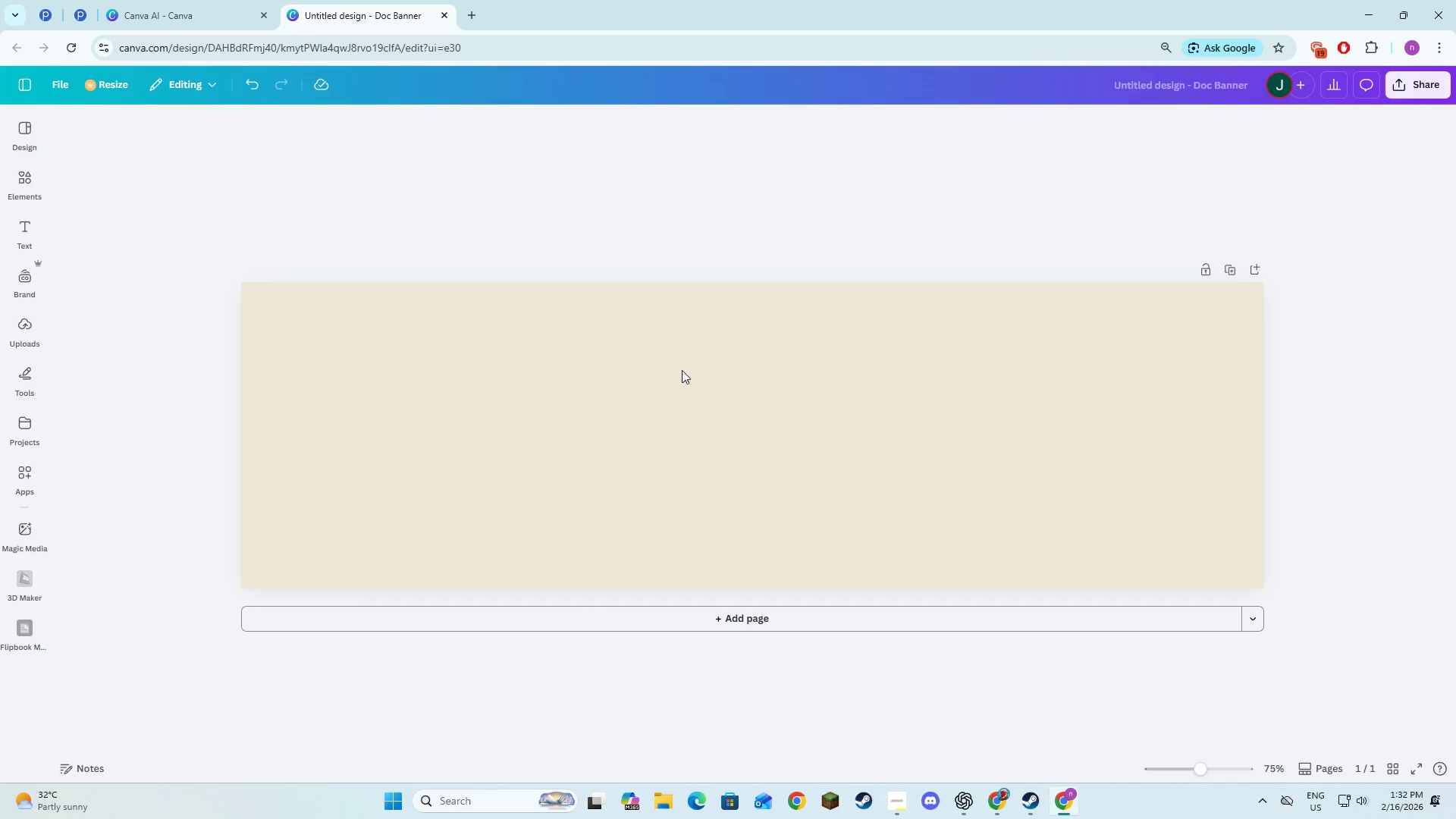 
key(Alt+AltLeft)
 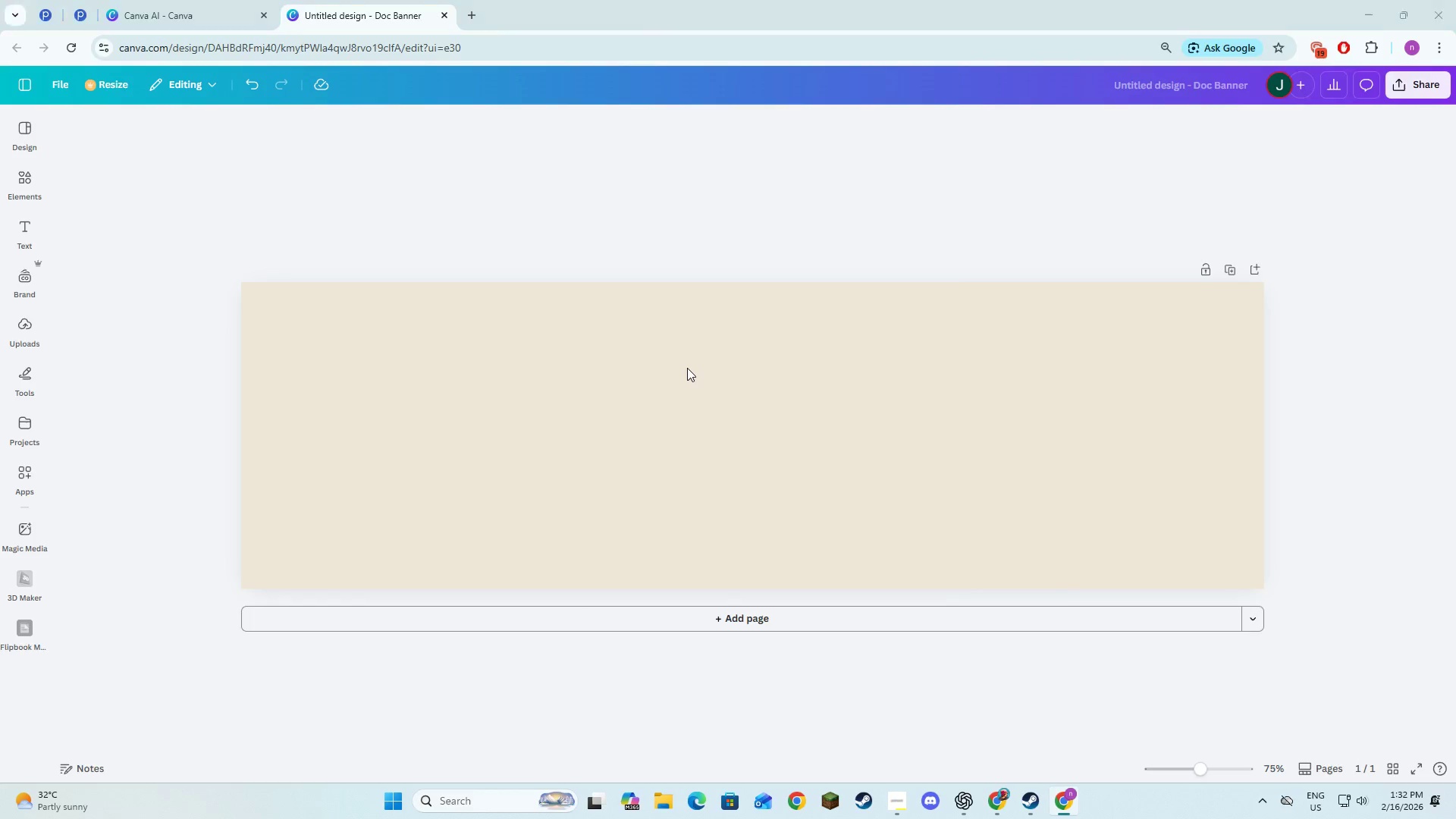 
key(Alt+Tab)
 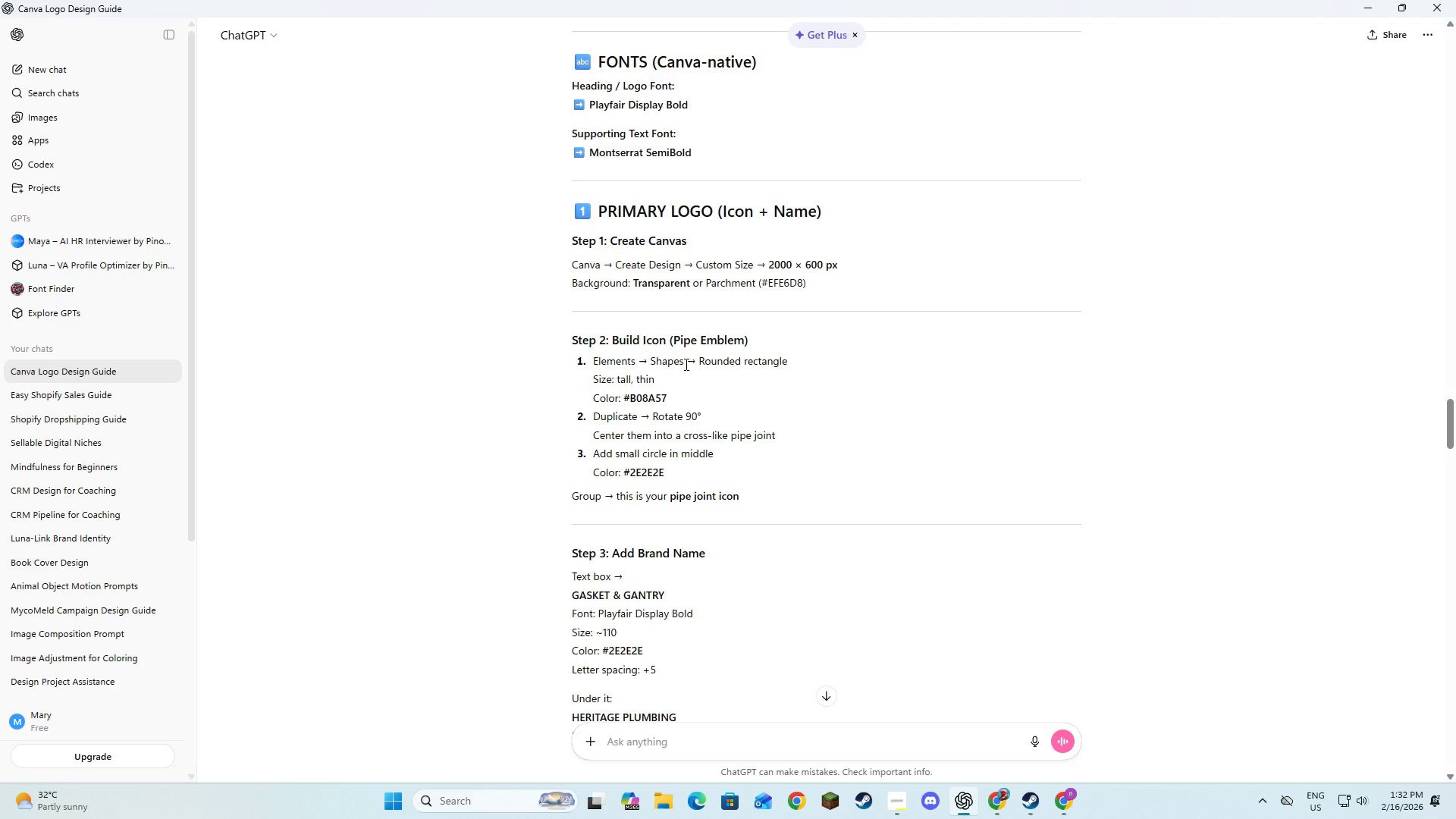 
key(Alt+AltLeft)
 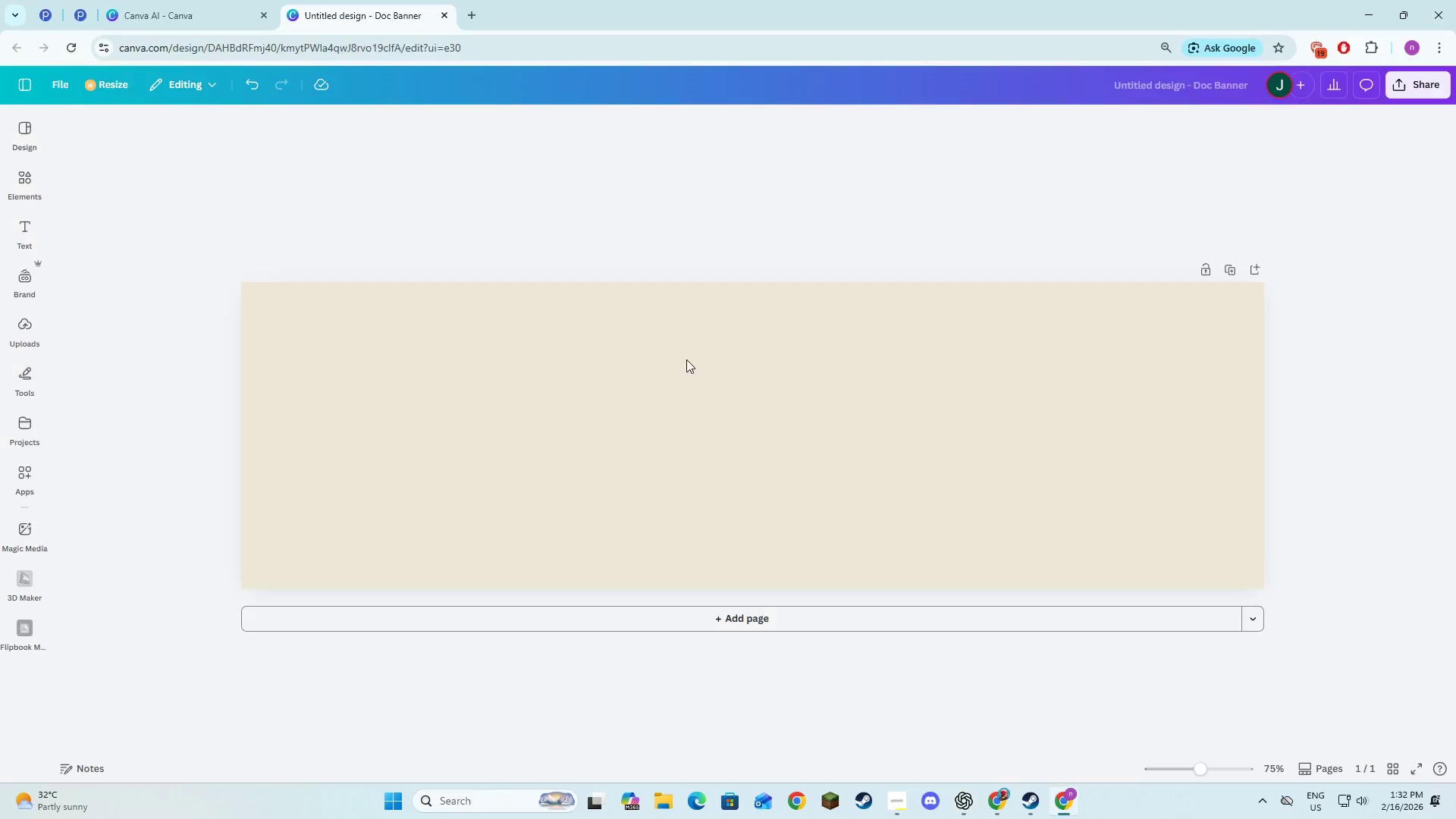 
key(Alt+Tab)
 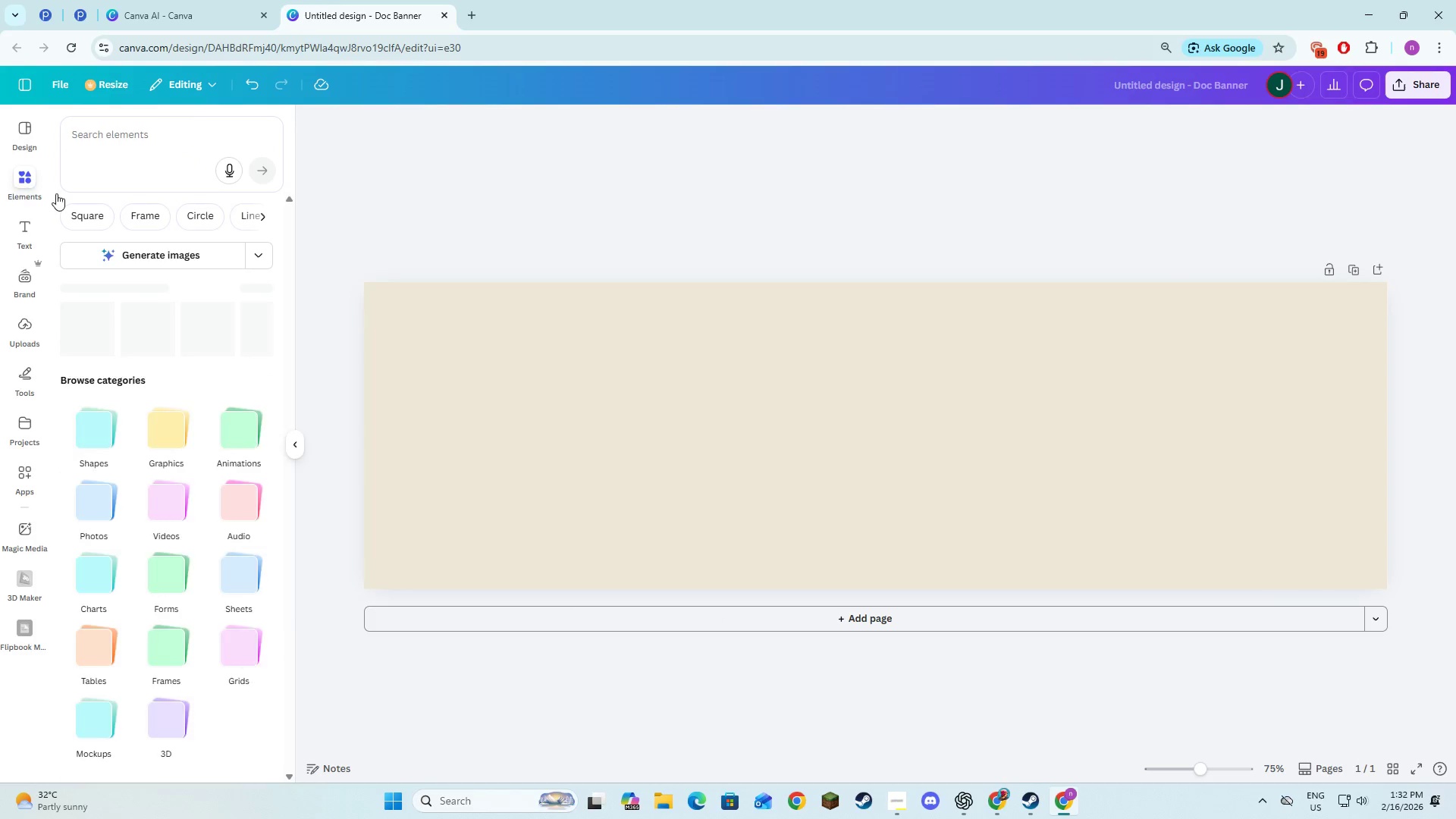 
left_click([100, 214])
 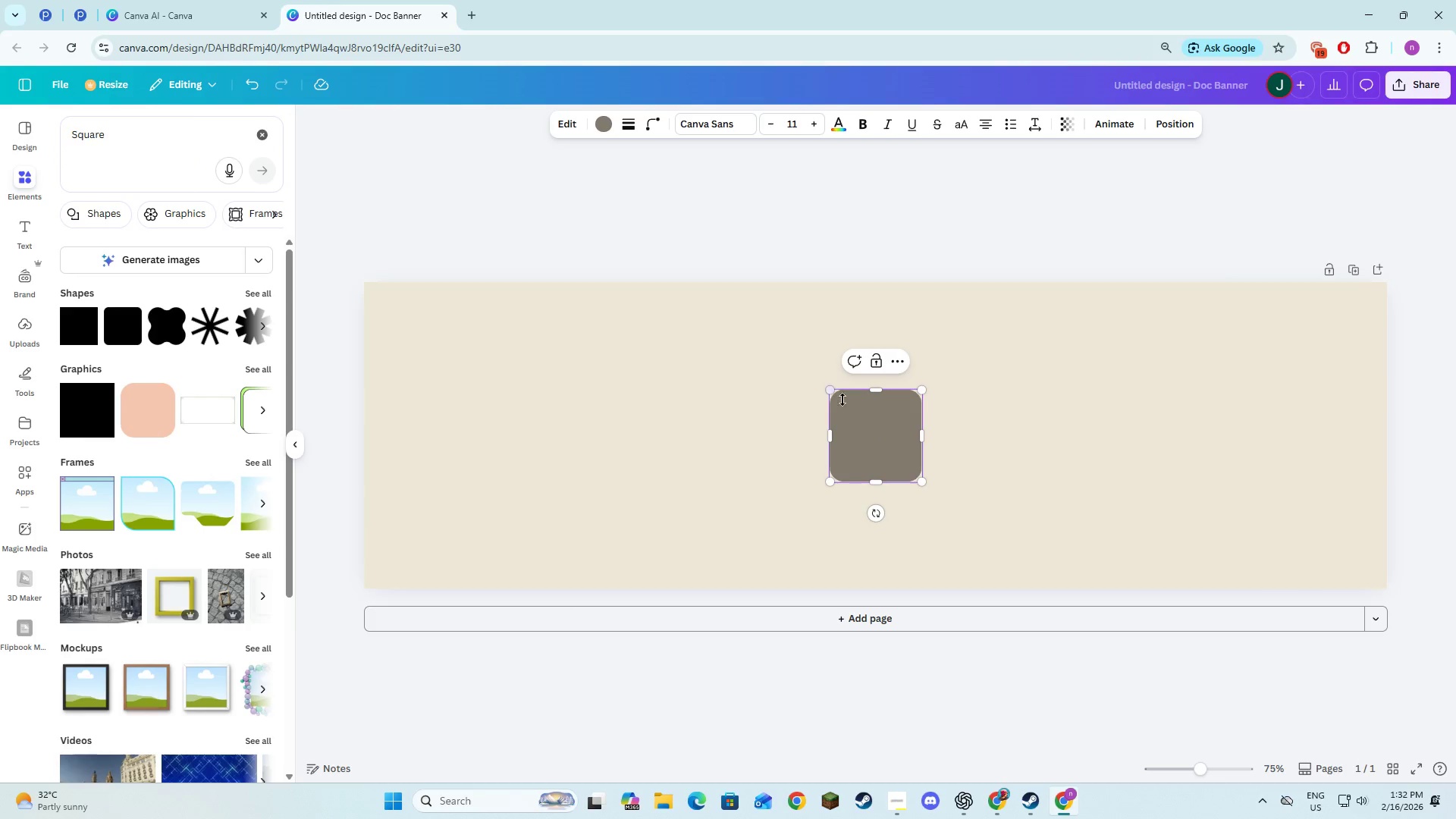 
left_click([646, 122])
 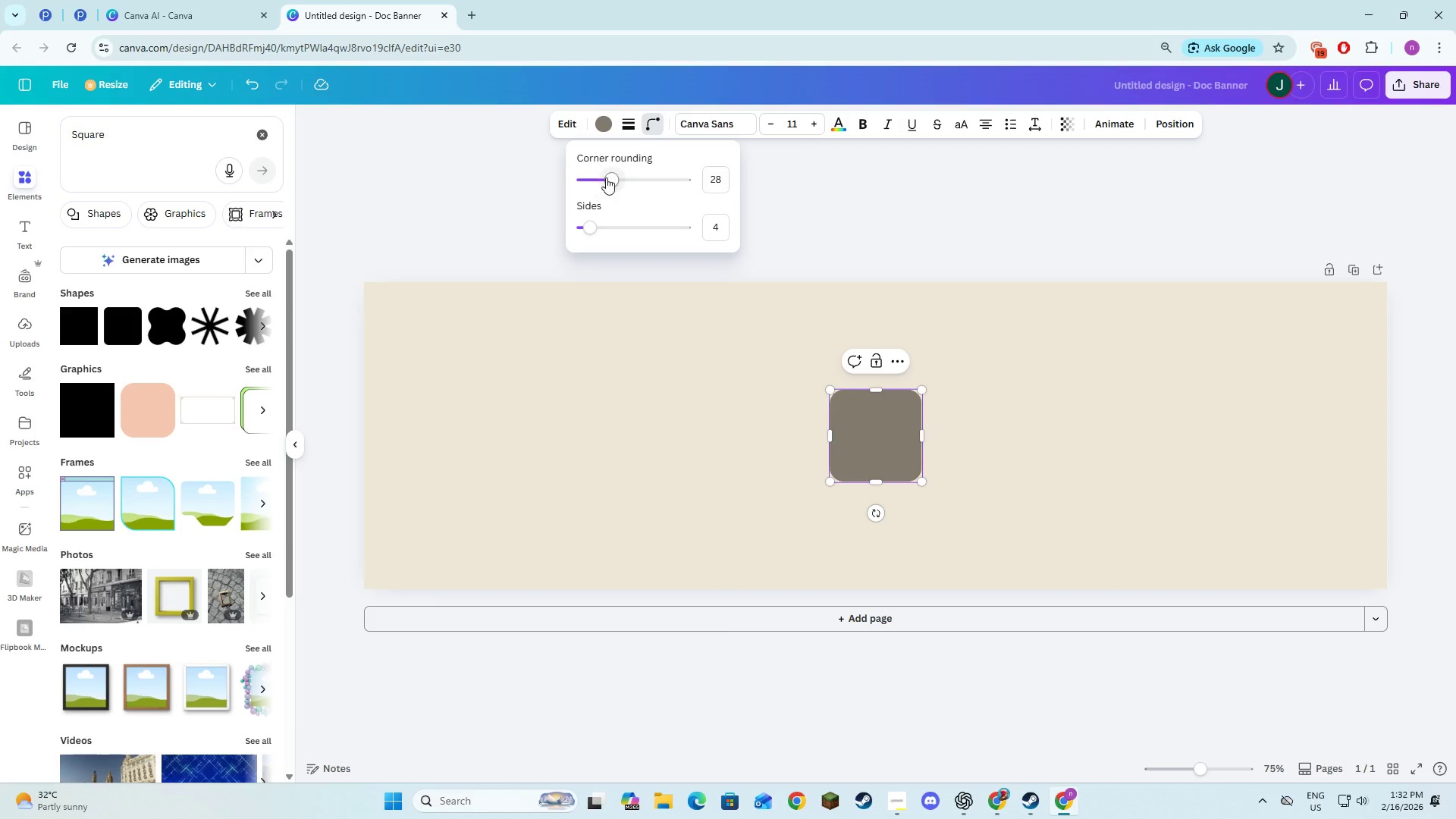 
left_click_drag(start_coordinate=[617, 175], to_coordinate=[656, 184])
 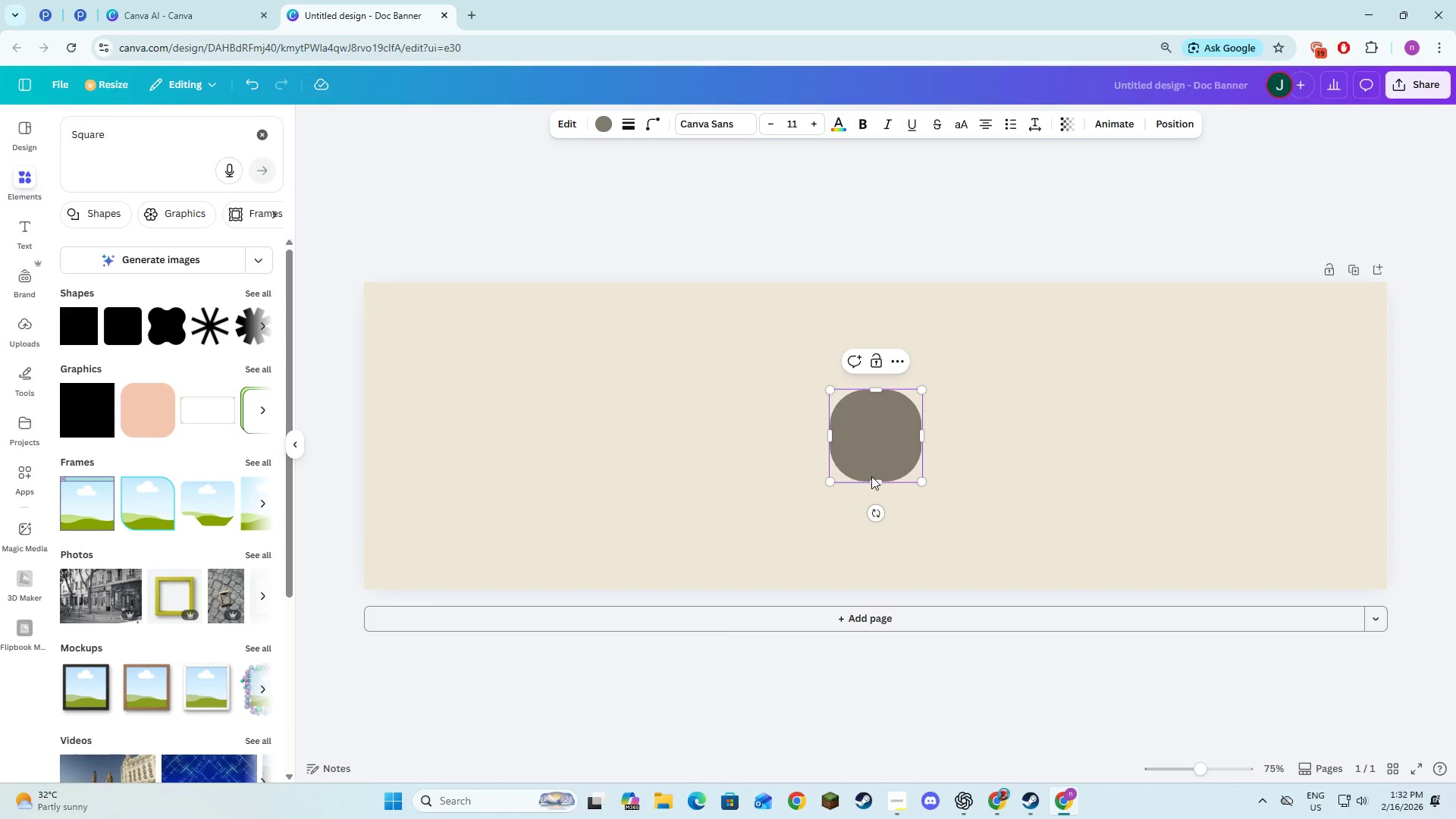 
left_click([881, 488])
 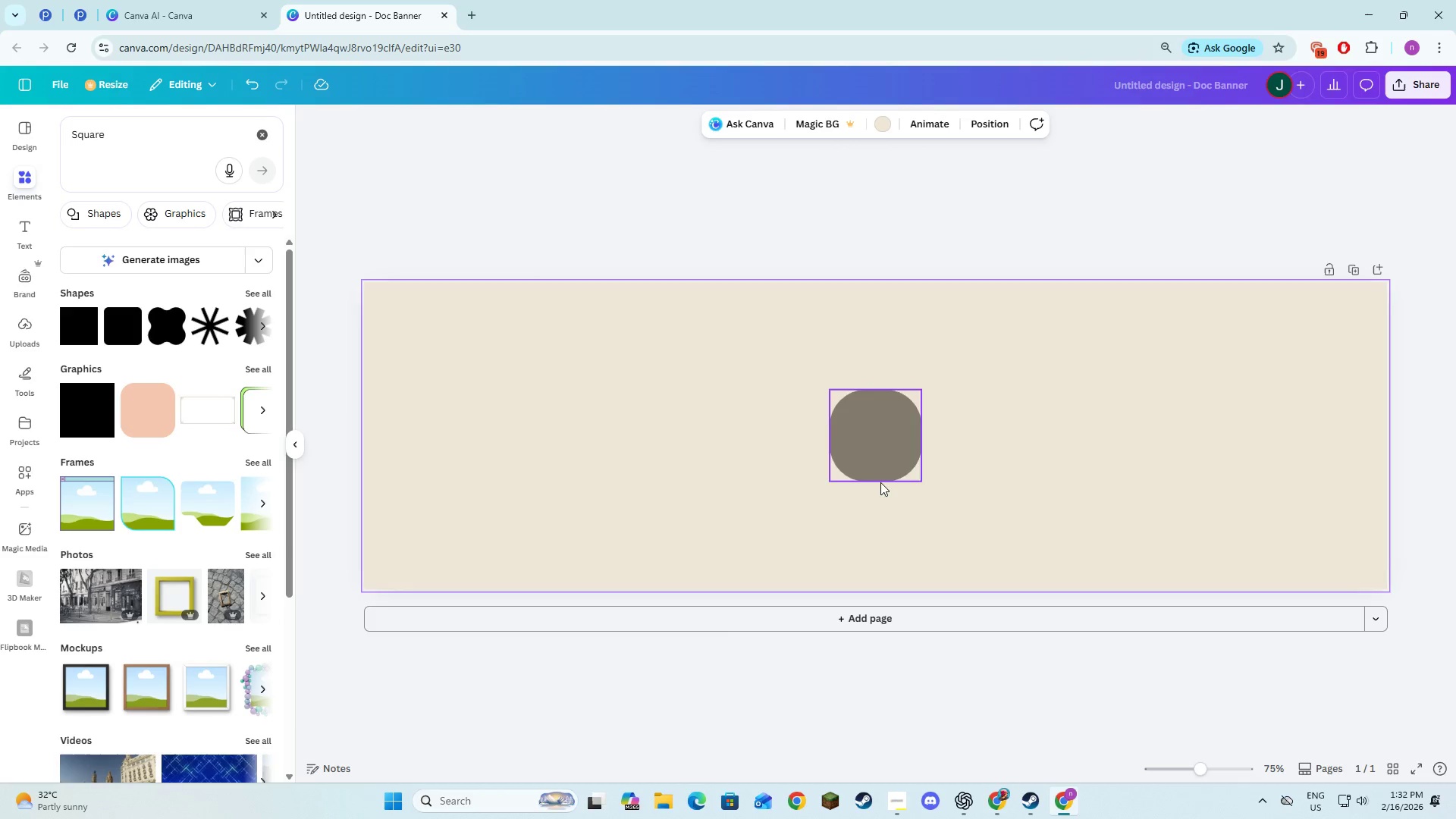 
left_click([874, 472])
 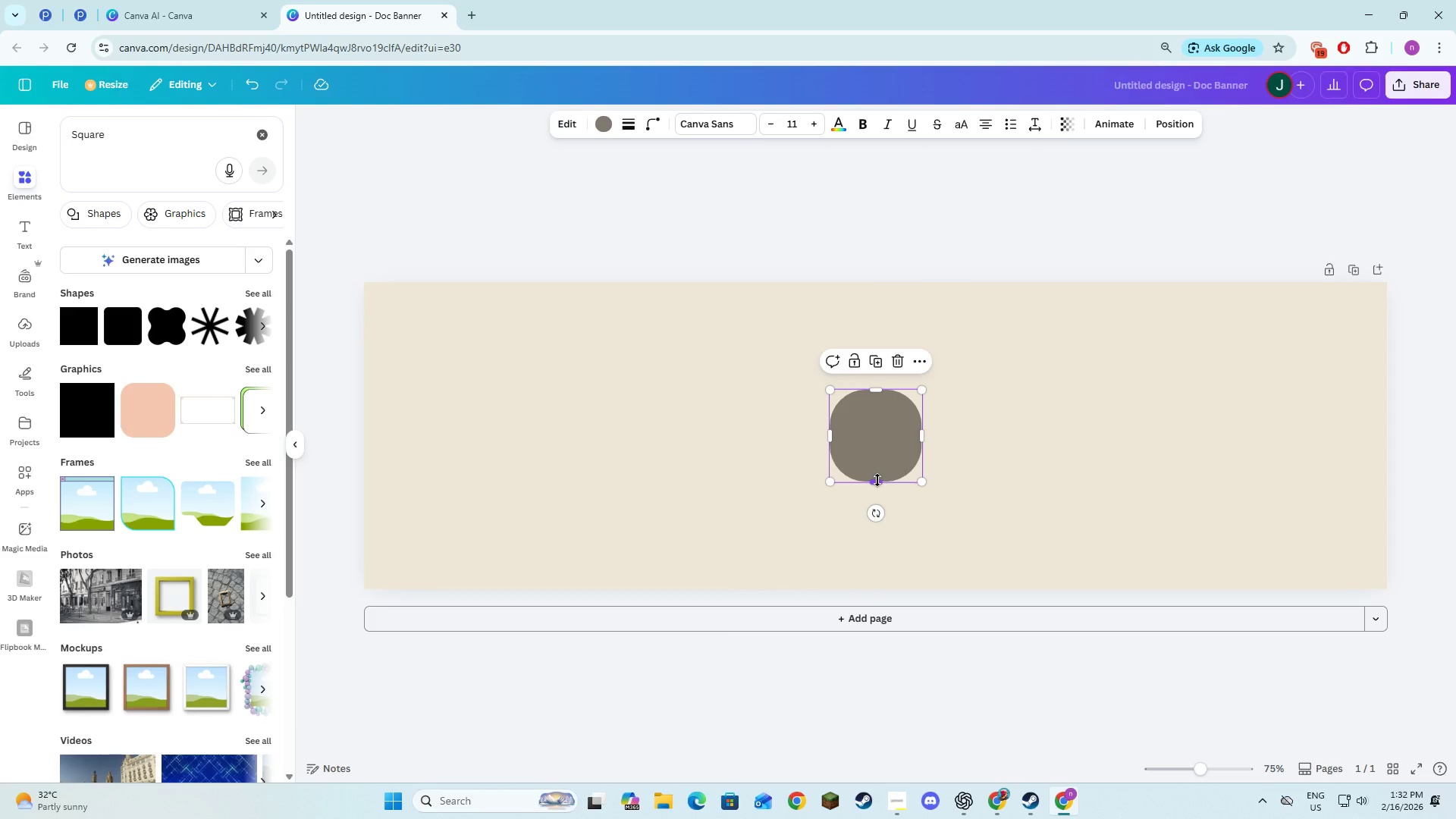 
left_click_drag(start_coordinate=[877, 480], to_coordinate=[886, 585])
 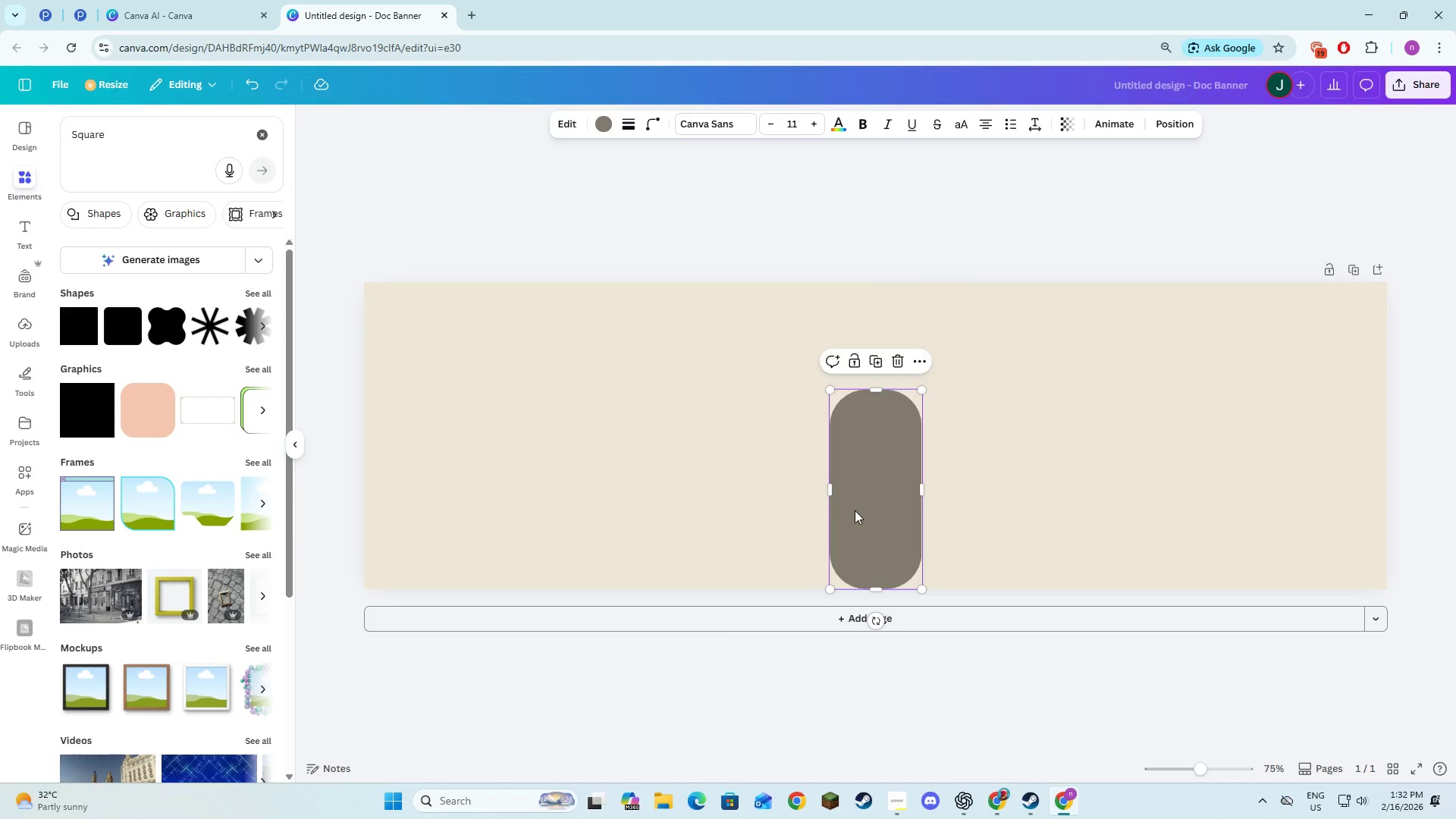 
left_click_drag(start_coordinate=[855, 510], to_coordinate=[758, 519])
 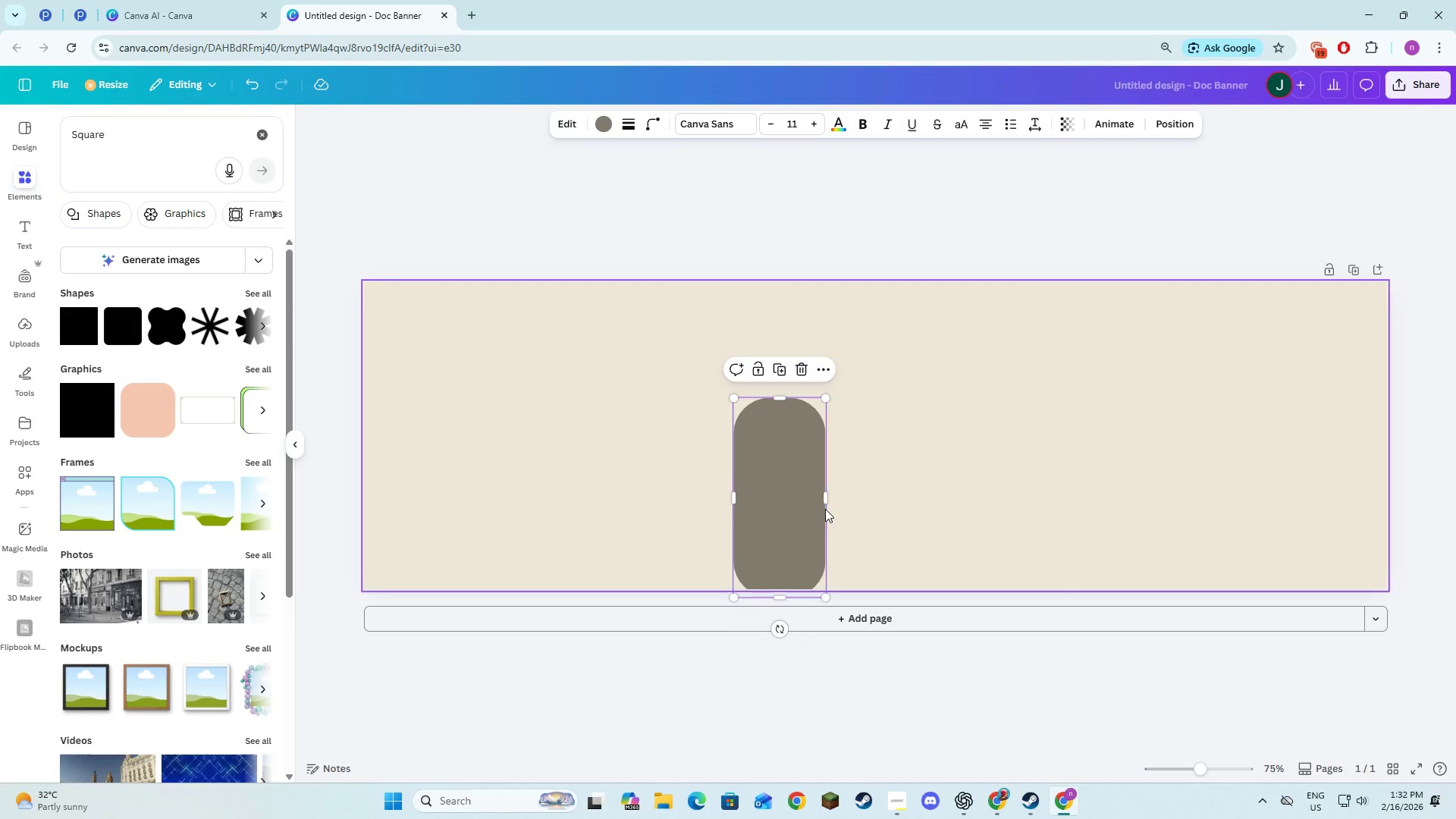 
left_click_drag(start_coordinate=[822, 498], to_coordinate=[799, 501])
 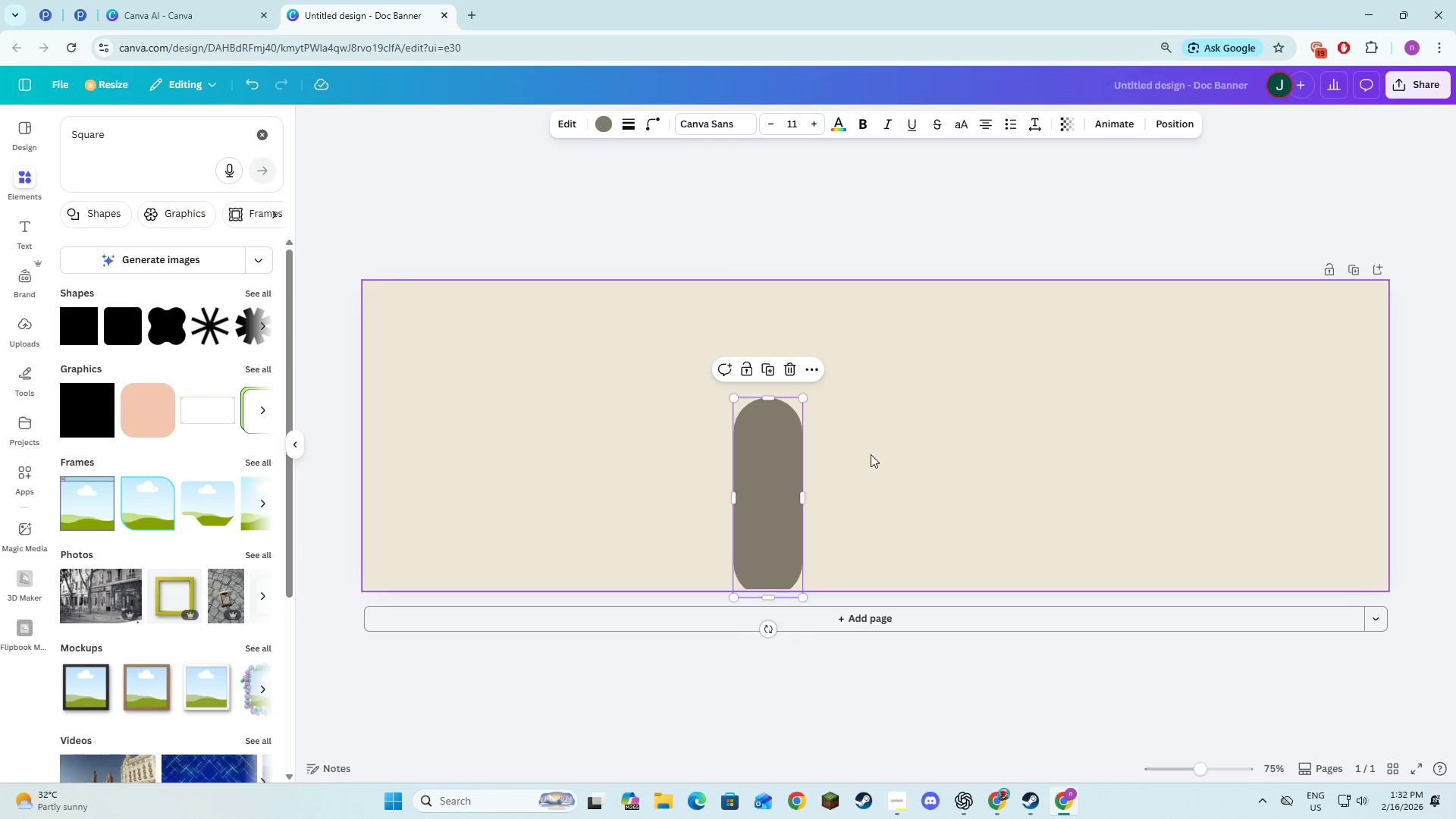 
left_click([871, 454])
 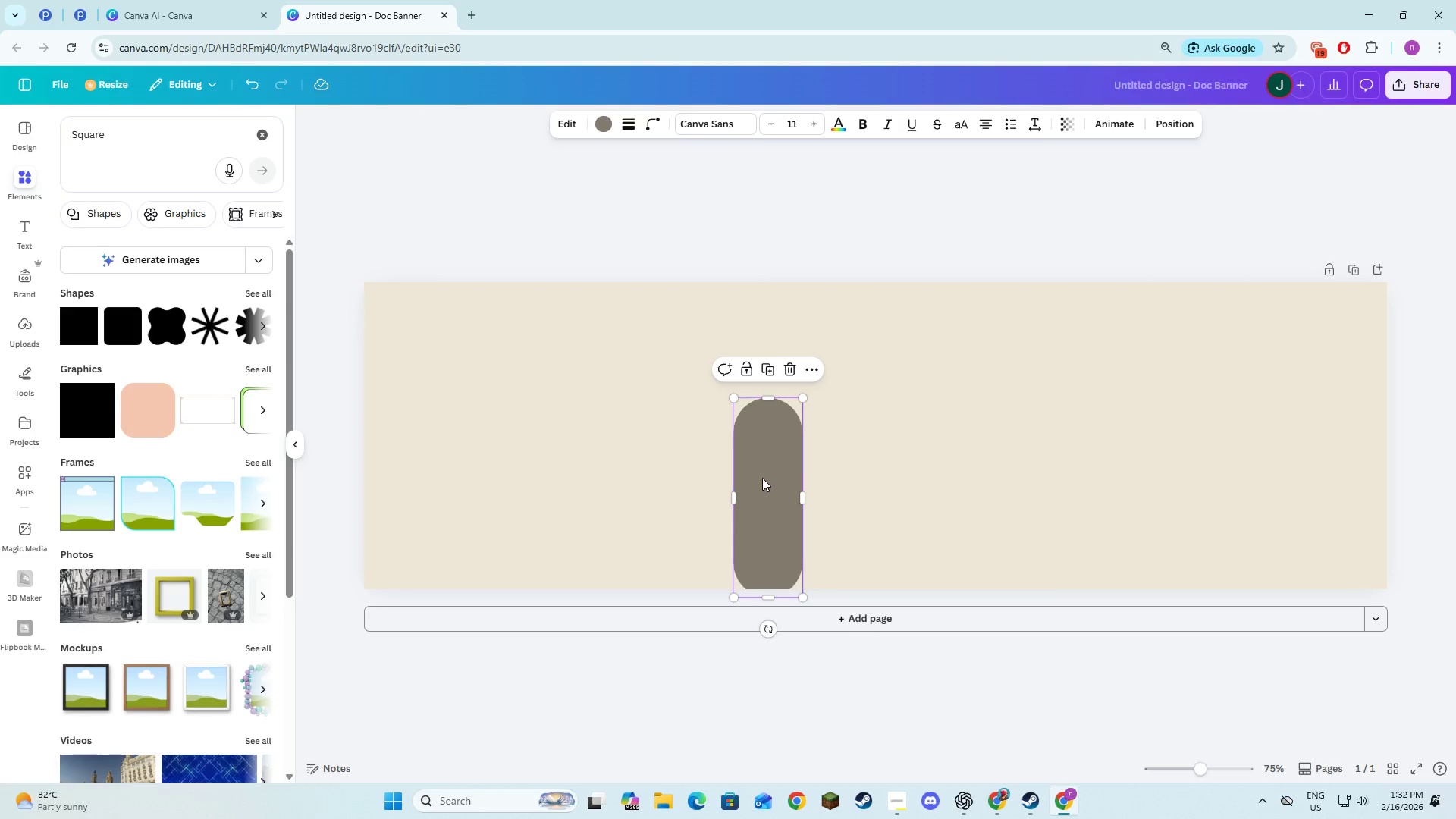 
left_click([891, 466])
 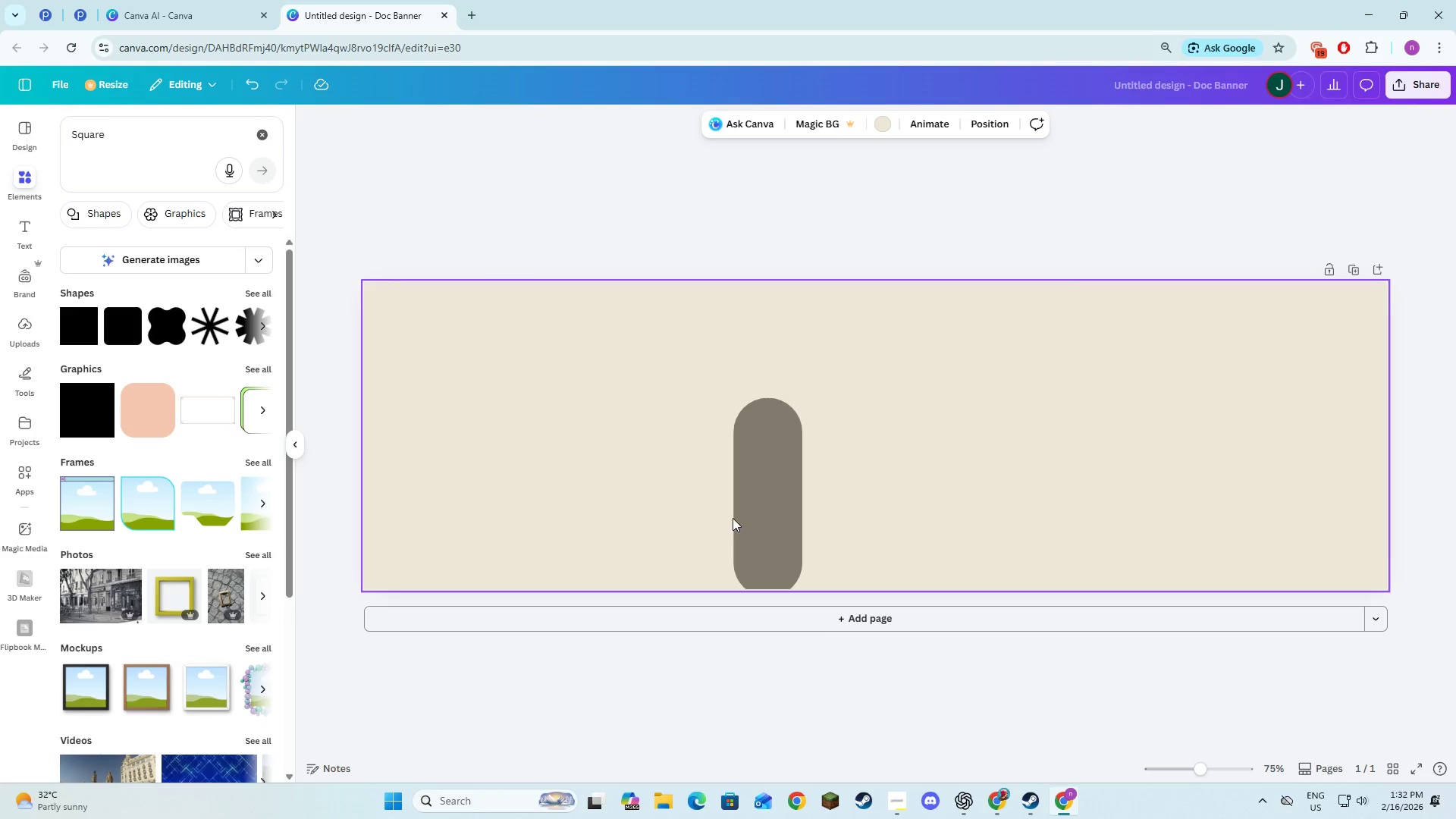 
left_click_drag(start_coordinate=[742, 514], to_coordinate=[720, 504])
 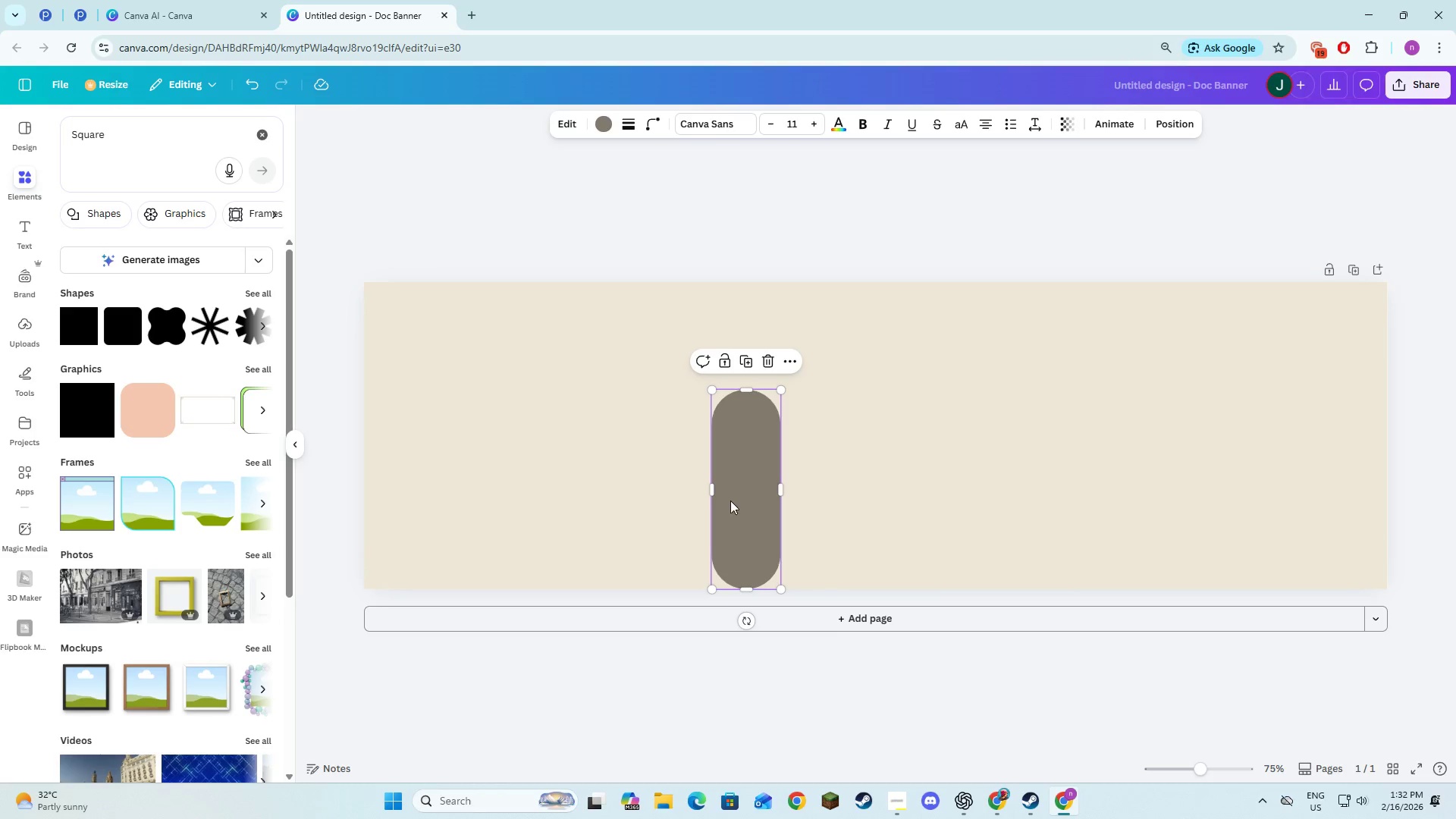 
left_click_drag(start_coordinate=[730, 500], to_coordinate=[728, 444])
 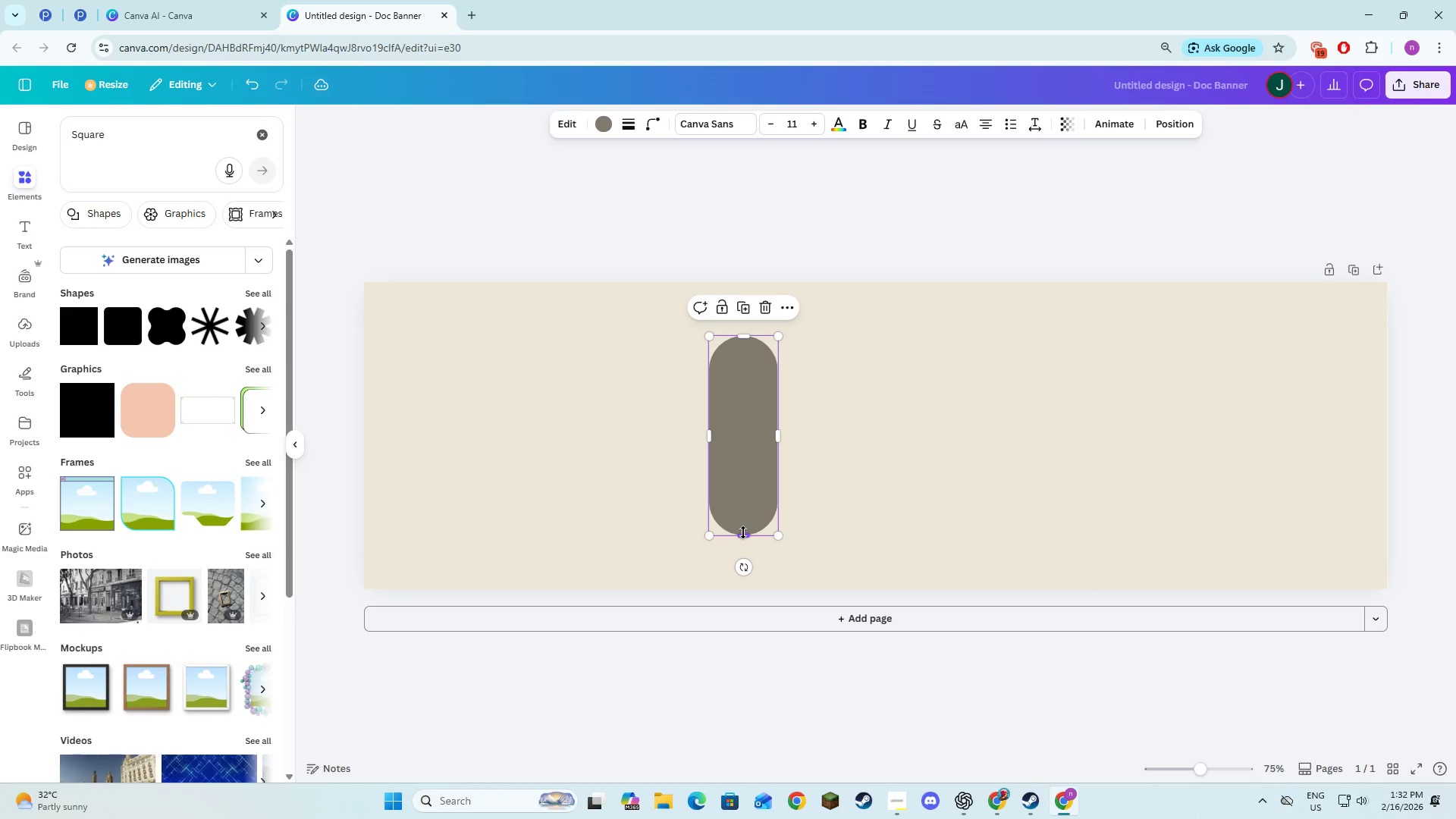 
left_click_drag(start_coordinate=[743, 532], to_coordinate=[758, 607])
 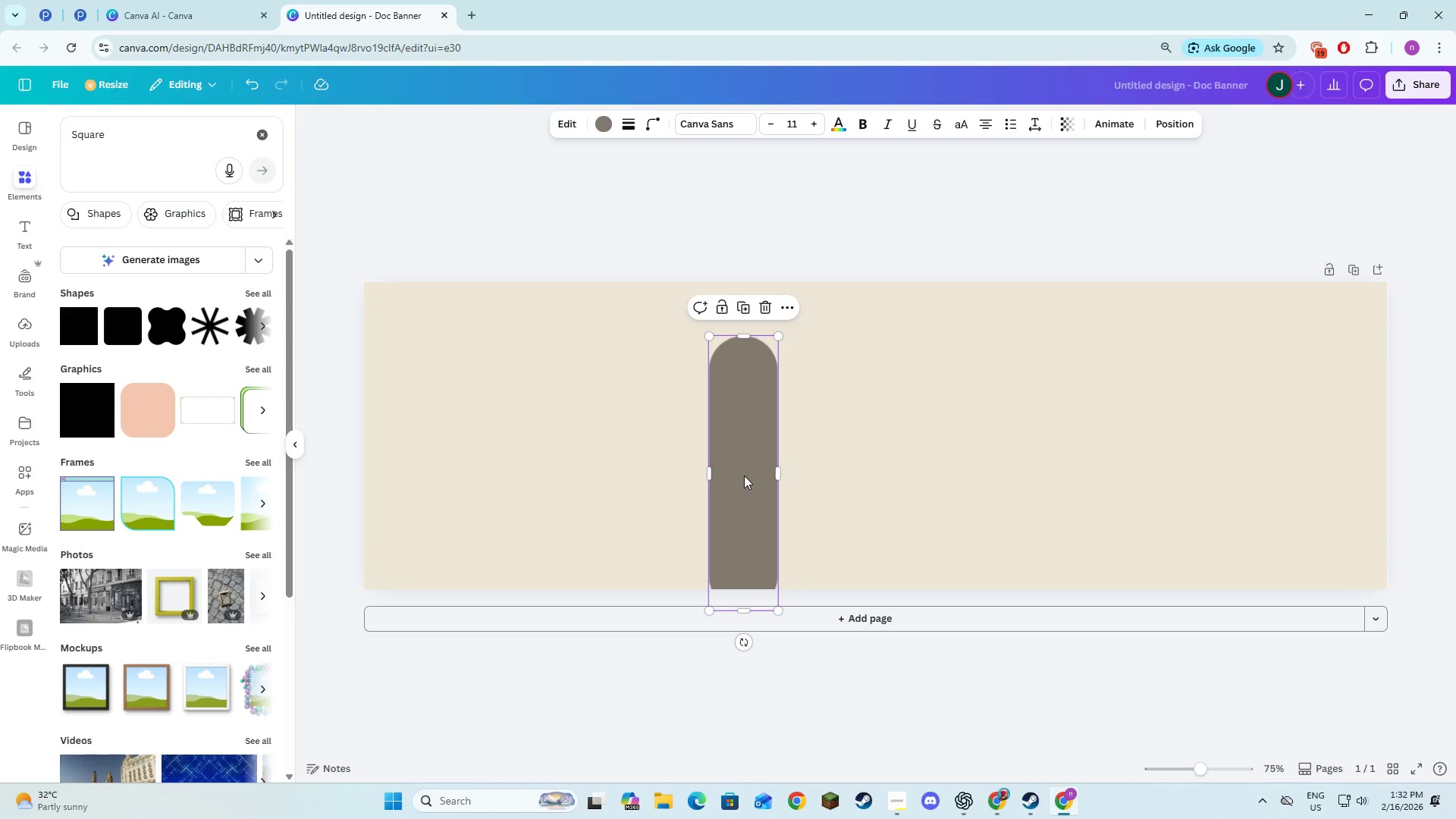 
left_click_drag(start_coordinate=[744, 478], to_coordinate=[720, 493])
 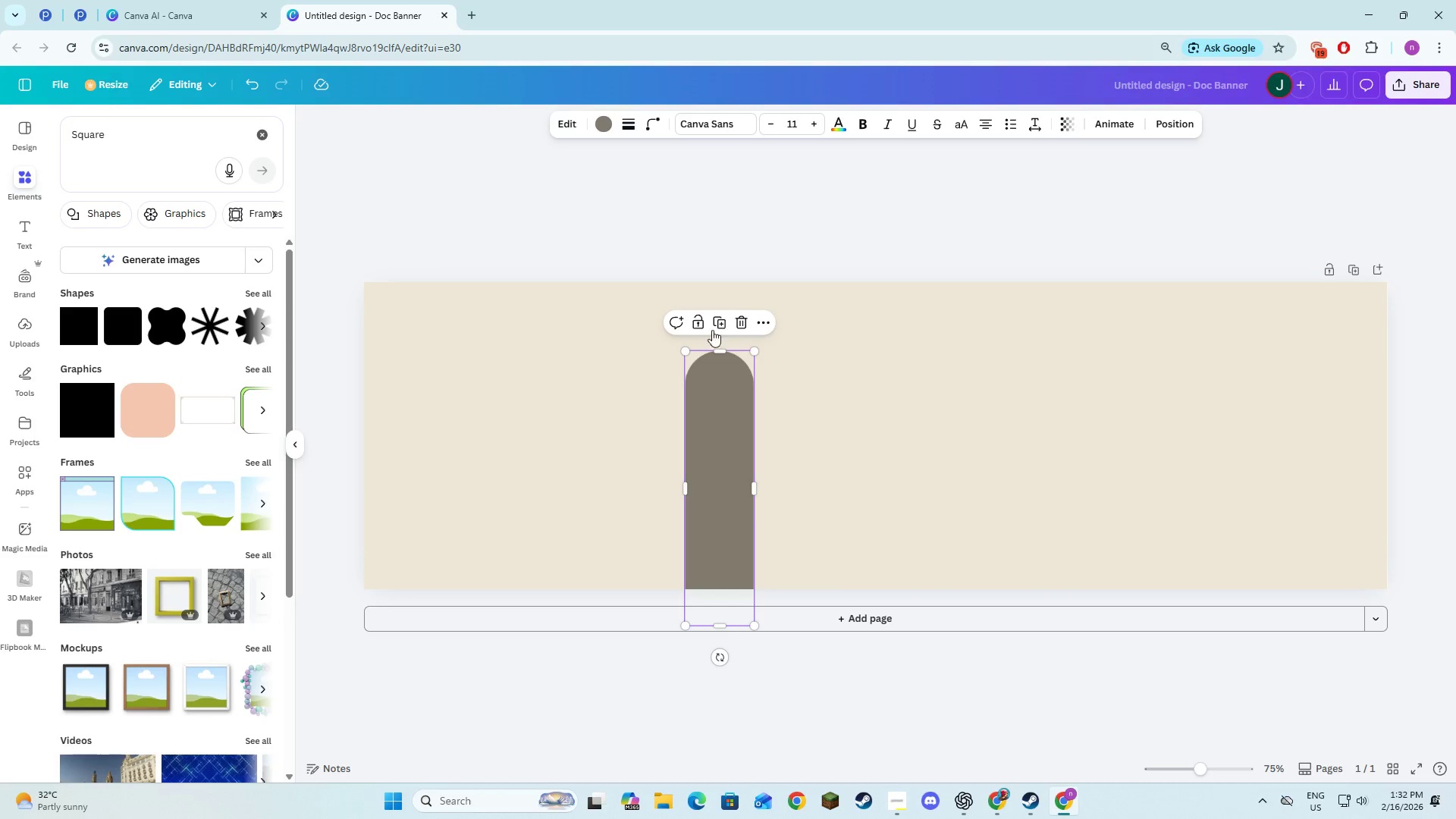 
left_click_drag(start_coordinate=[715, 319], to_coordinate=[717, 325])
 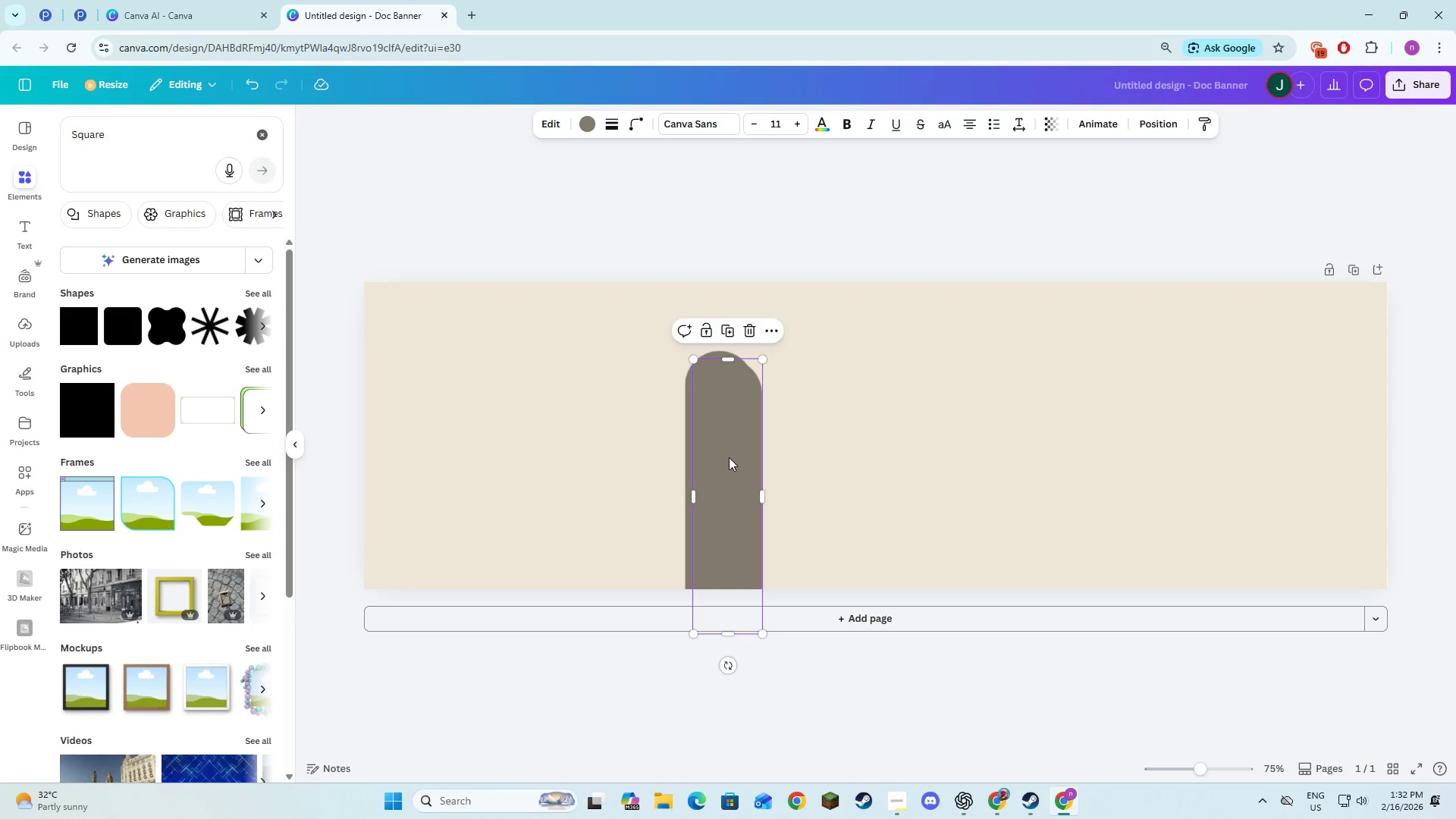 
left_click_drag(start_coordinate=[733, 465], to_coordinate=[793, 447])
 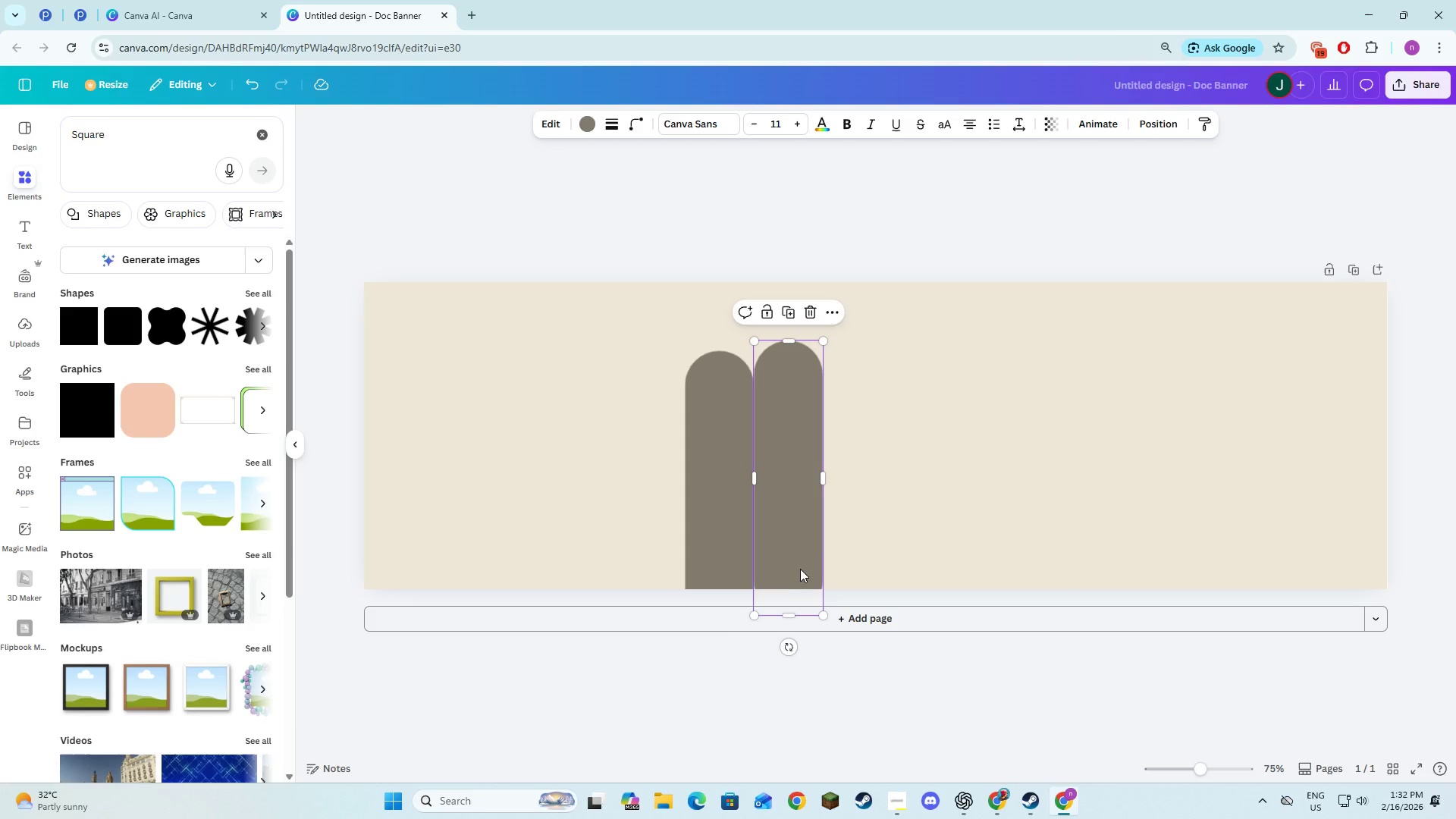 
left_click_drag(start_coordinate=[799, 564], to_coordinate=[814, 514])
 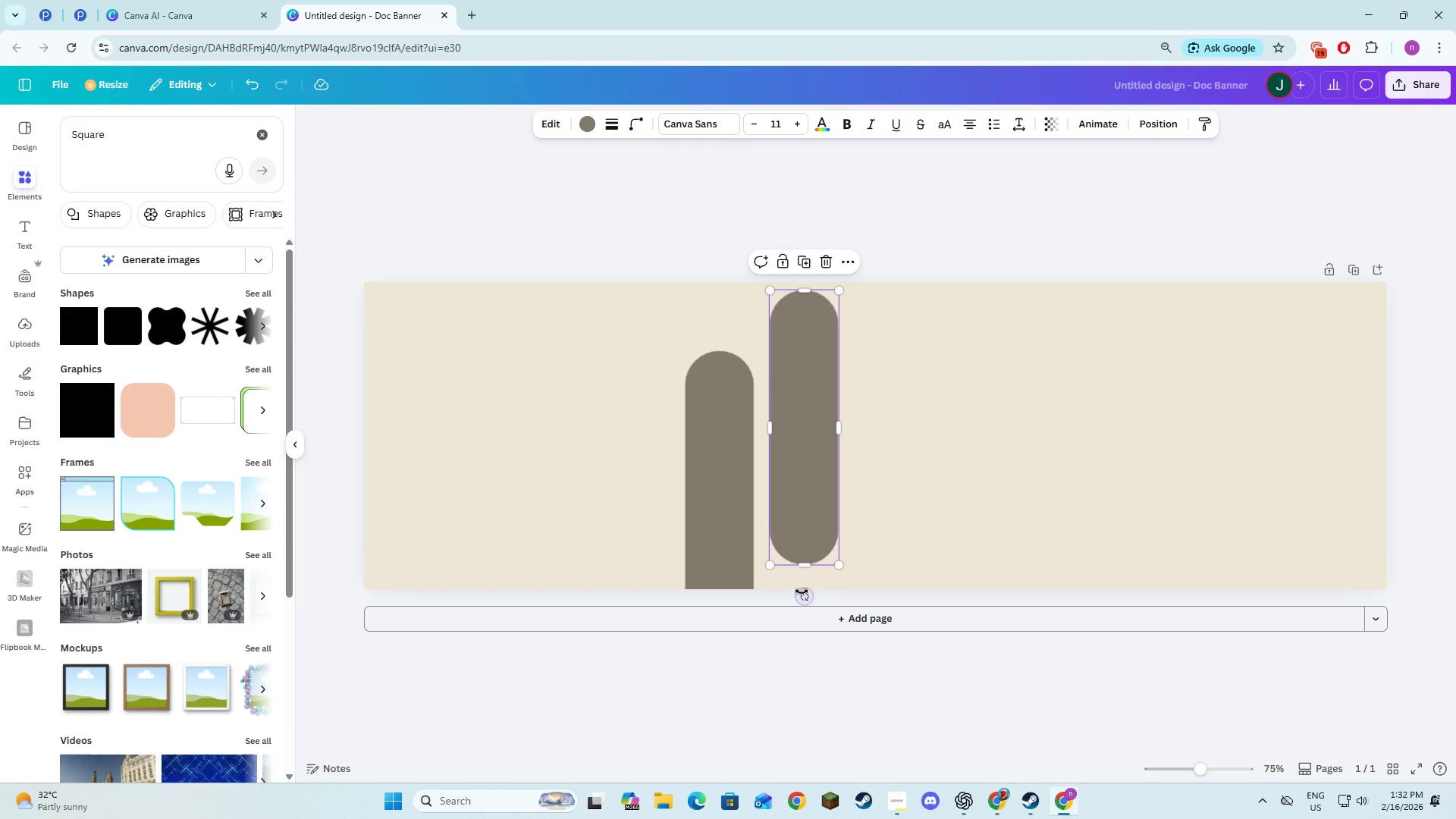 
left_click_drag(start_coordinate=[801, 590], to_coordinate=[908, 435])
 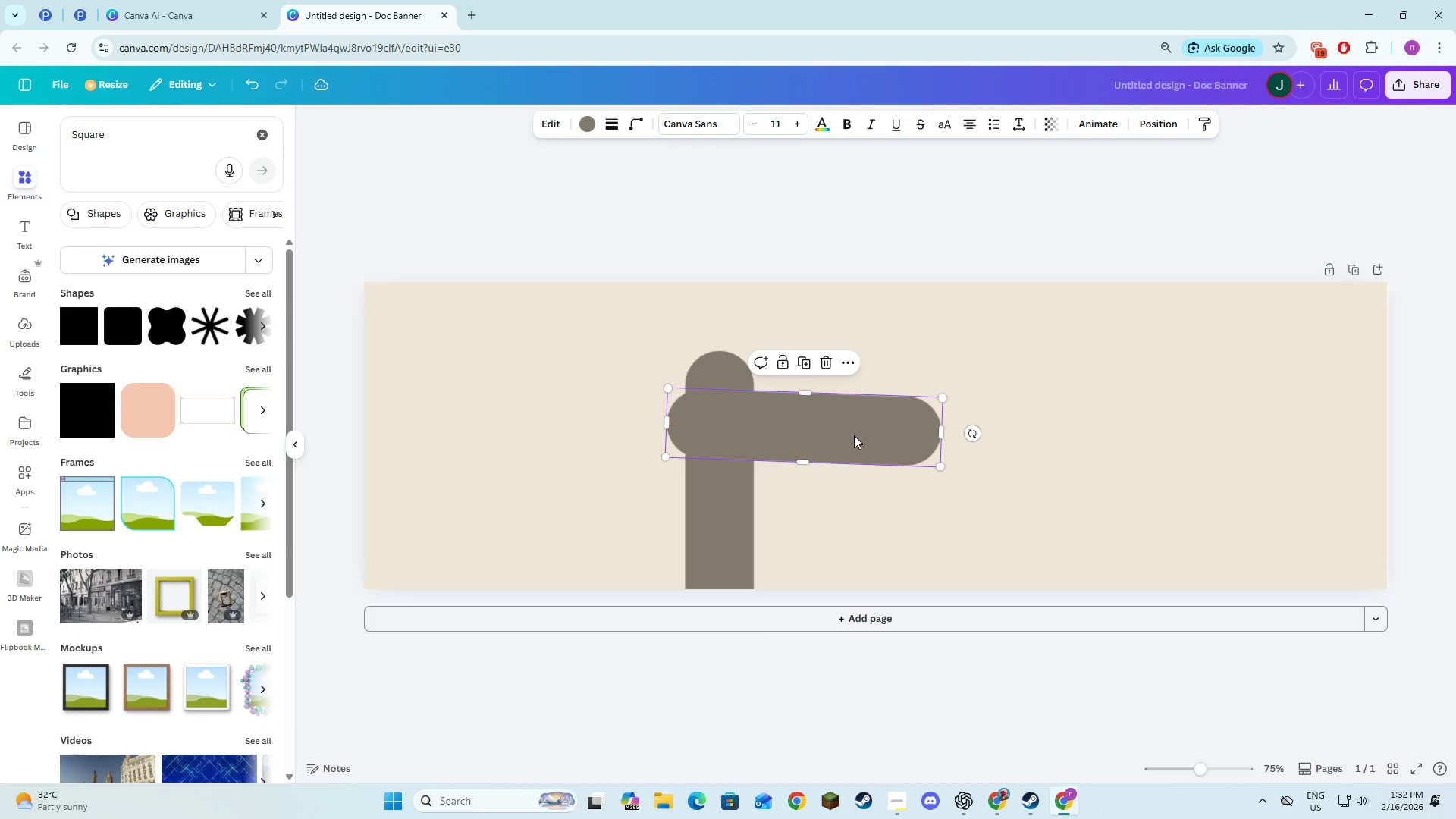 
left_click_drag(start_coordinate=[855, 438], to_coordinate=[853, 427])
 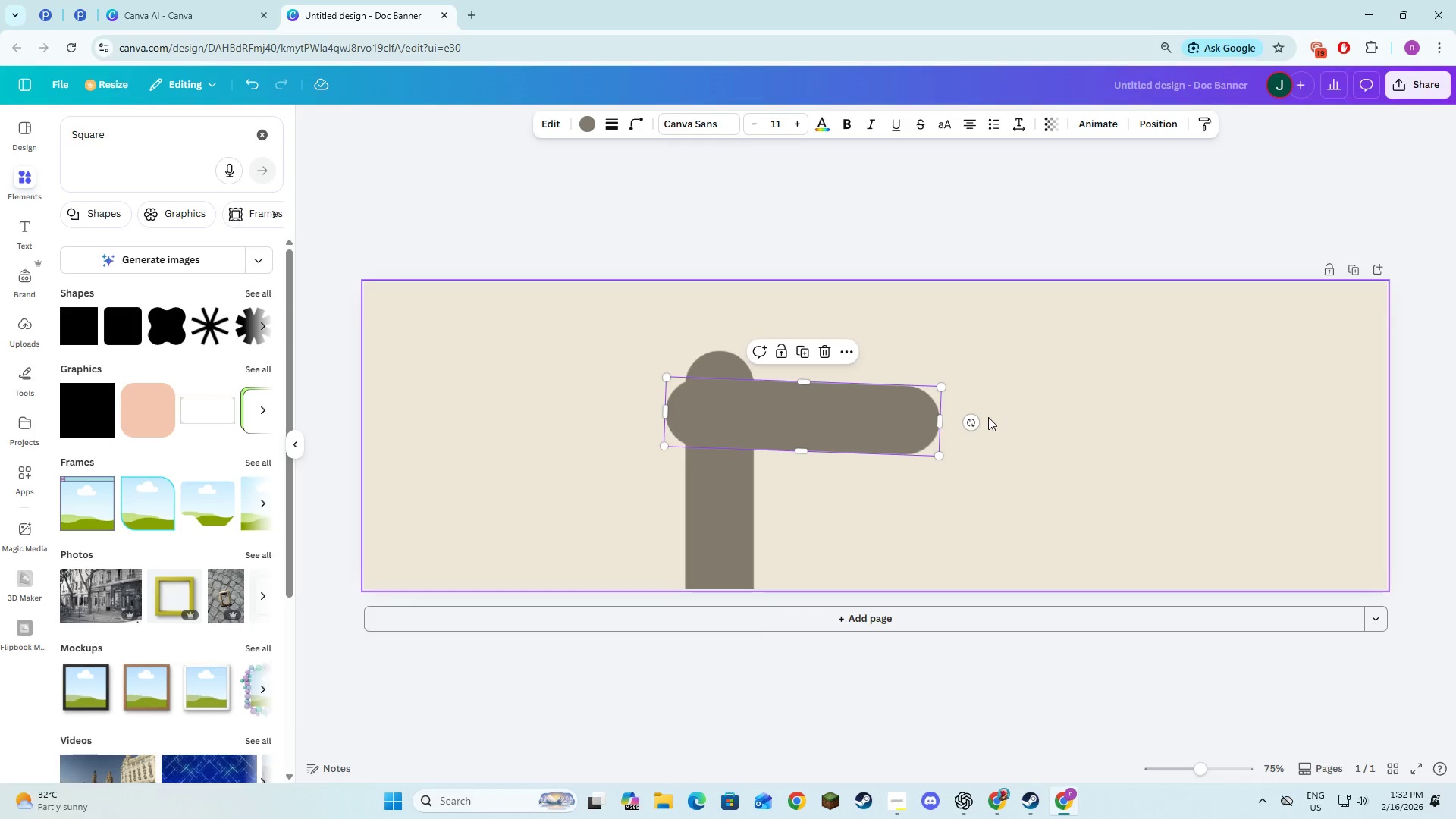 
left_click_drag(start_coordinate=[976, 421], to_coordinate=[973, 414])
 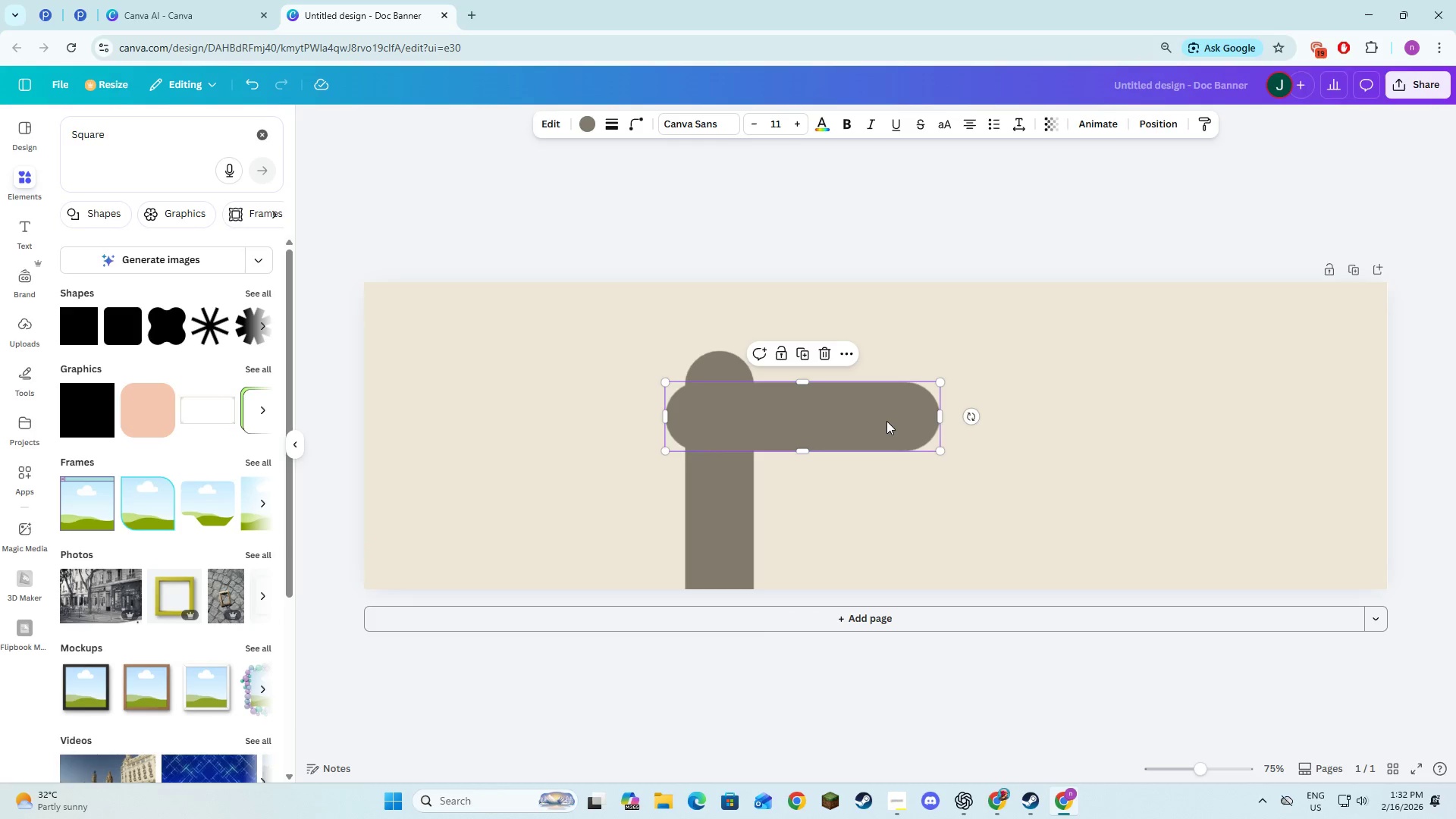 
left_click_drag(start_coordinate=[886, 421], to_coordinate=[905, 393])
 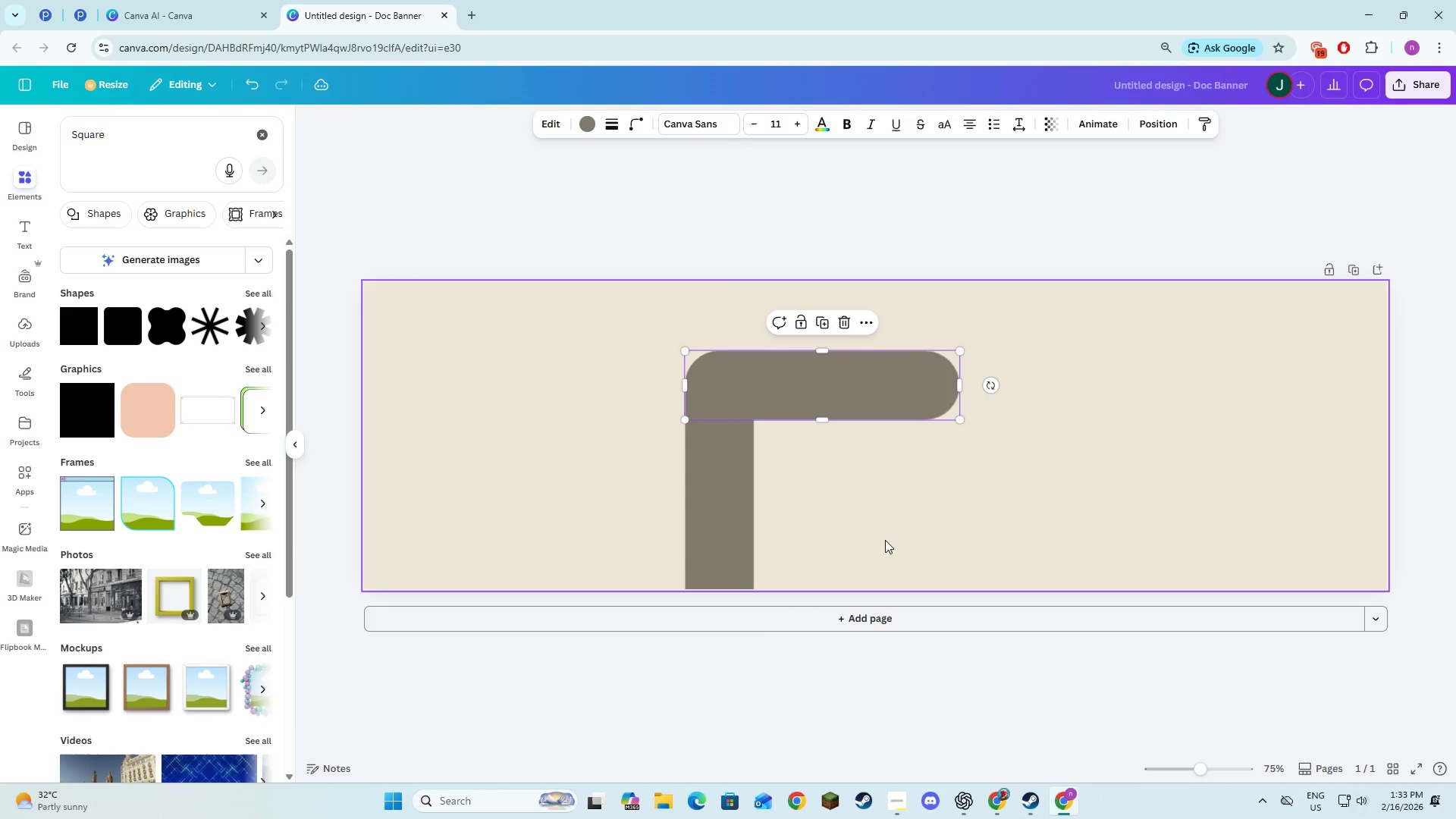 
left_click([885, 540])
 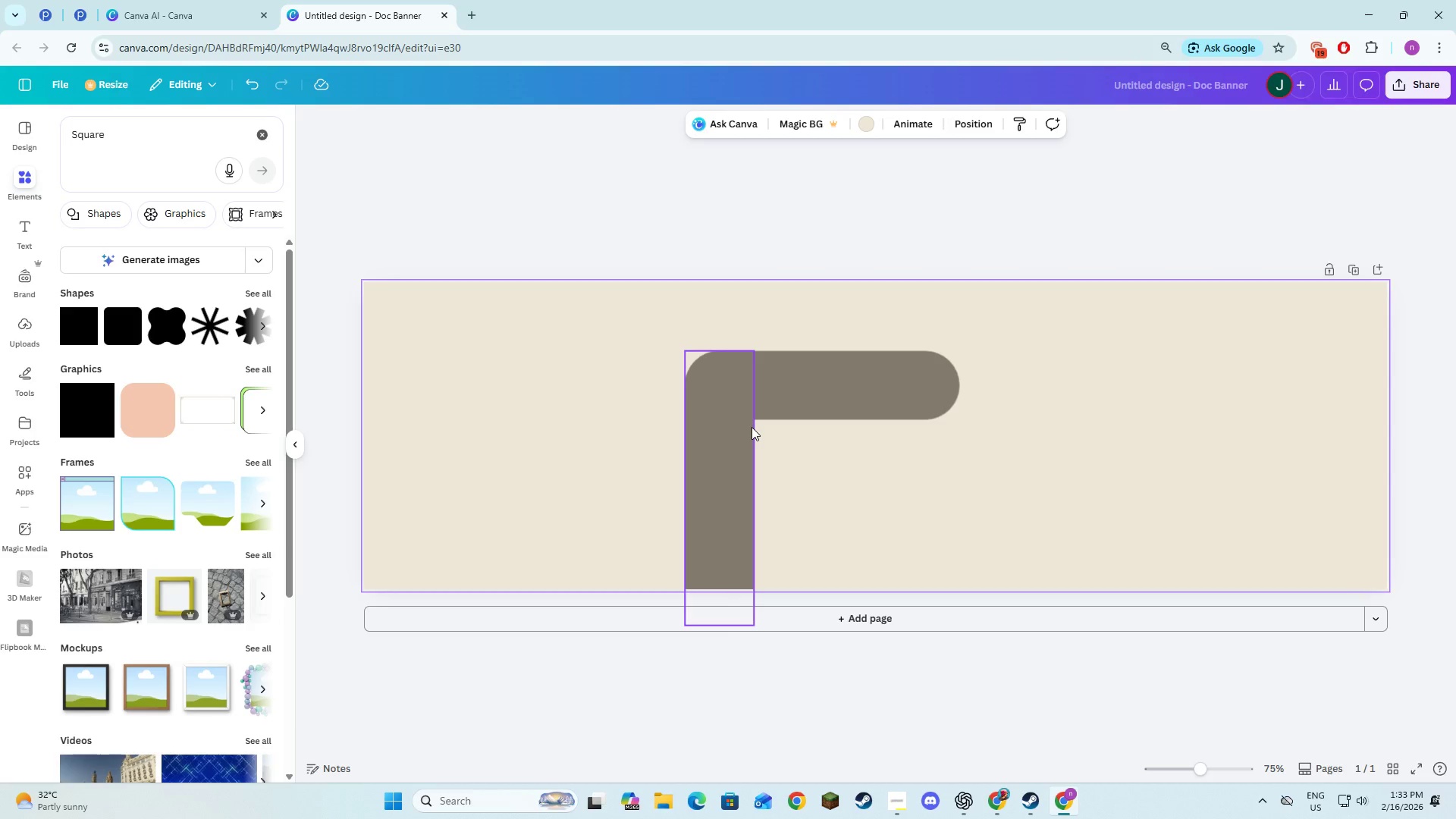 
left_click([785, 447])
 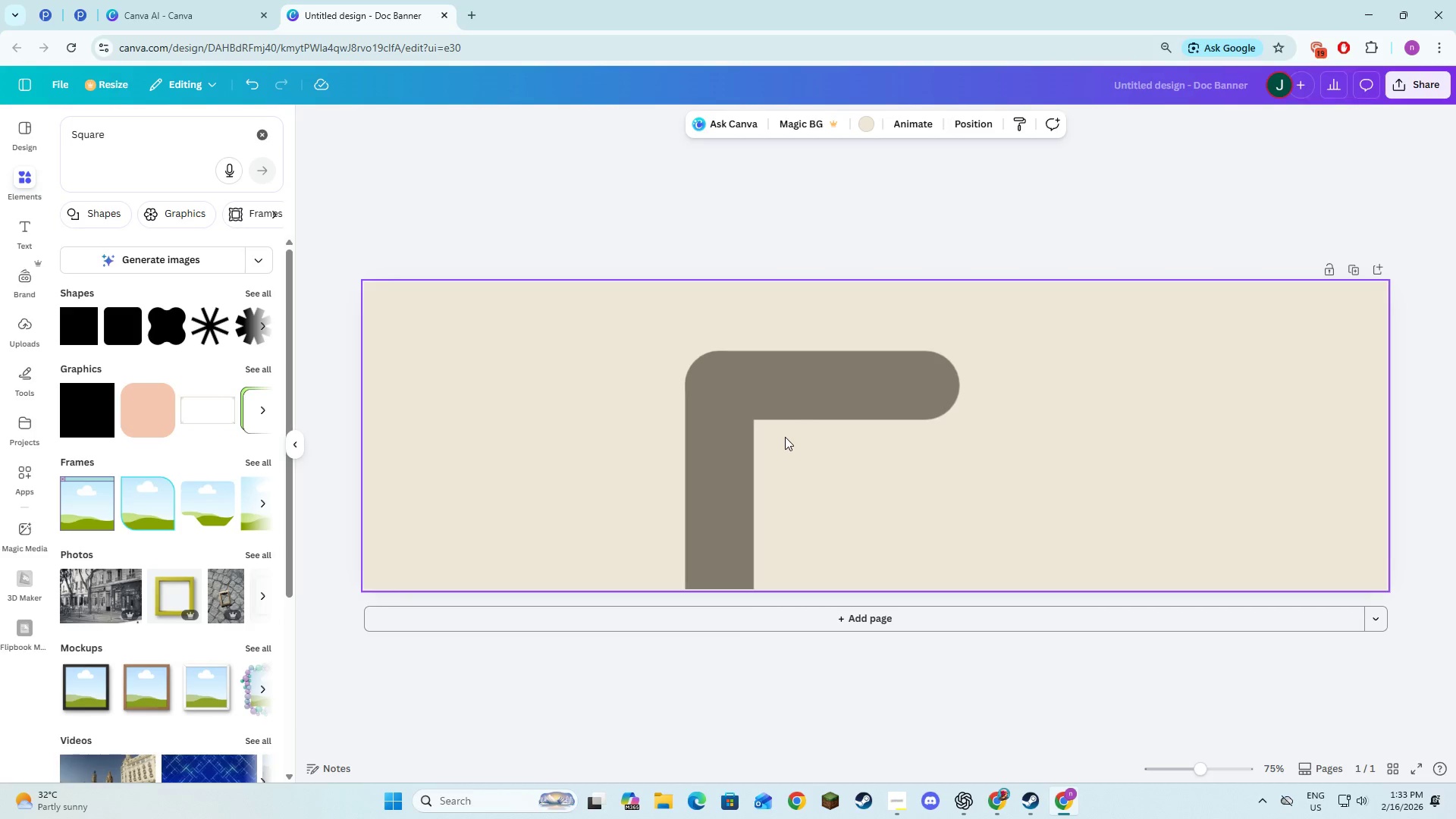 
key(Alt+AltLeft)
 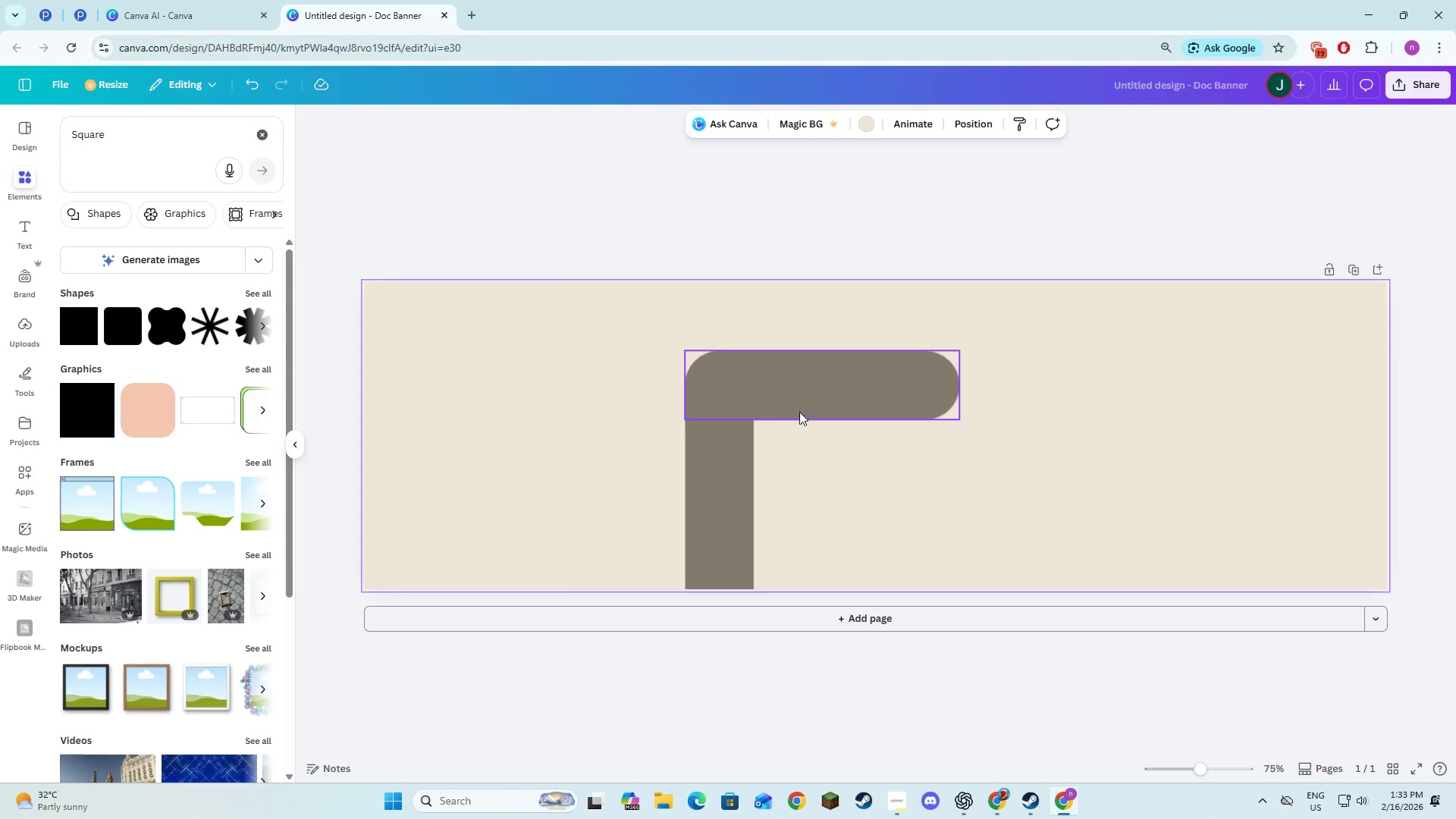 
key(Alt+Tab)
 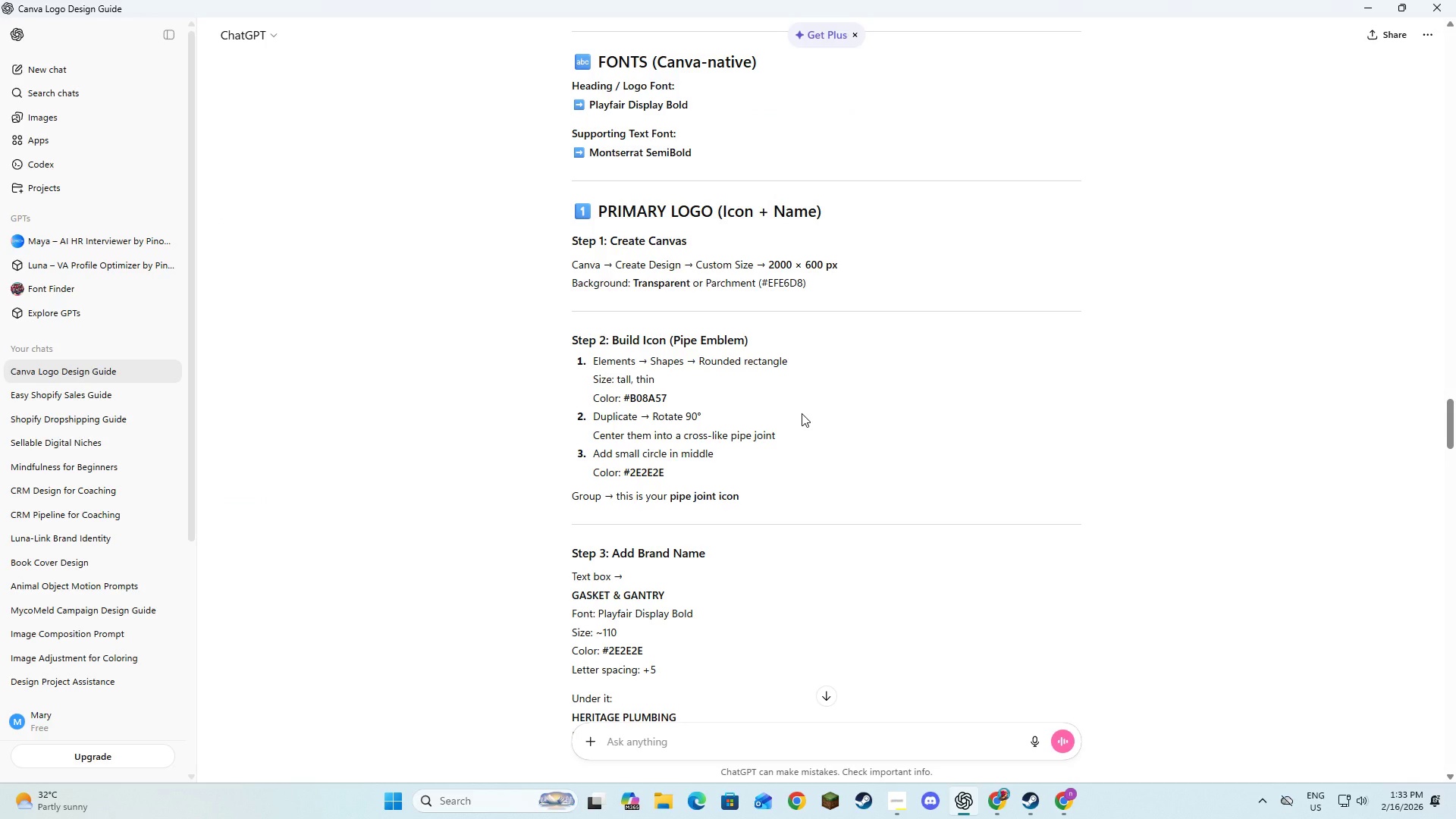 
key(Tab)
 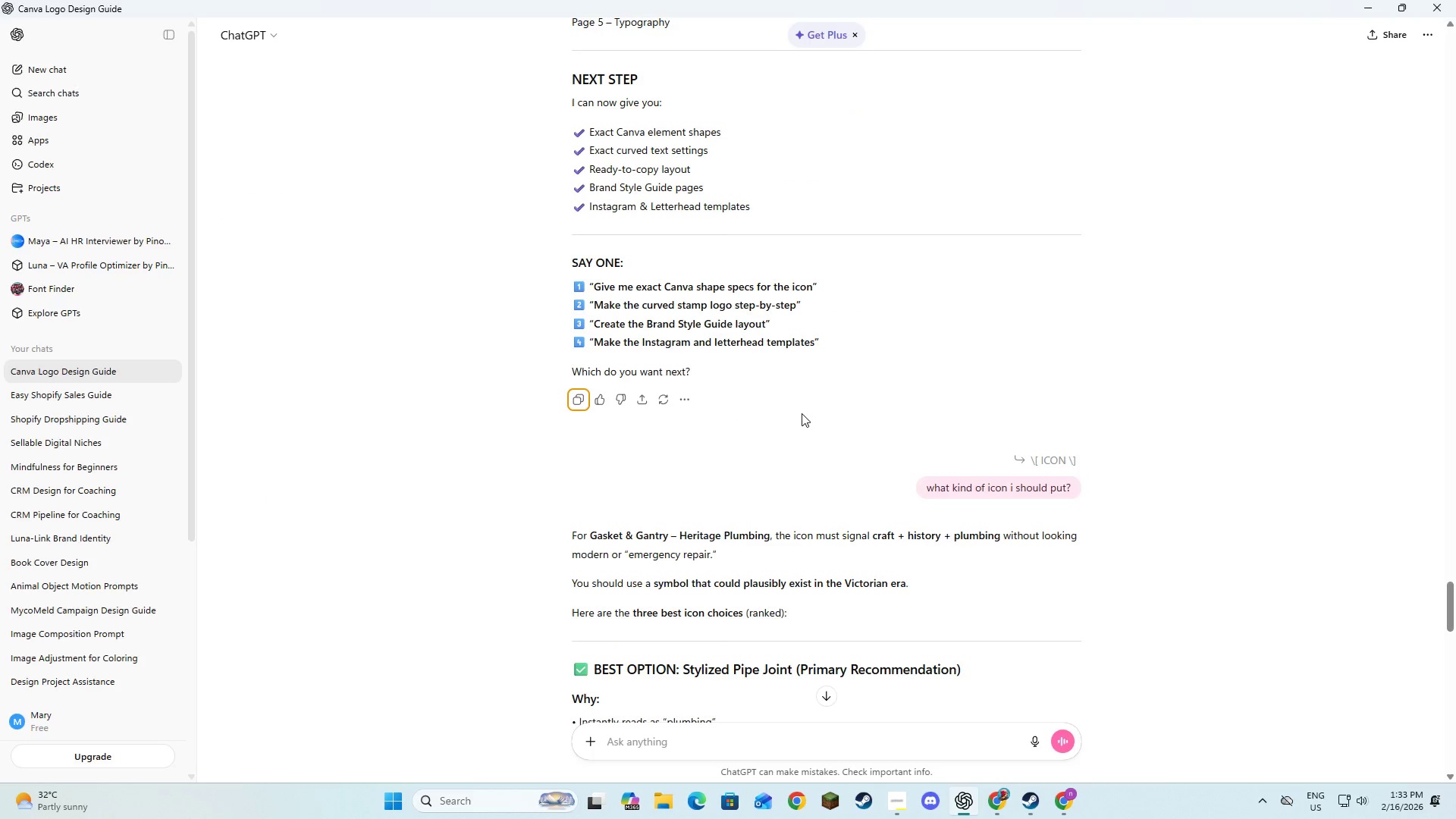 
key(Alt+AltLeft)
 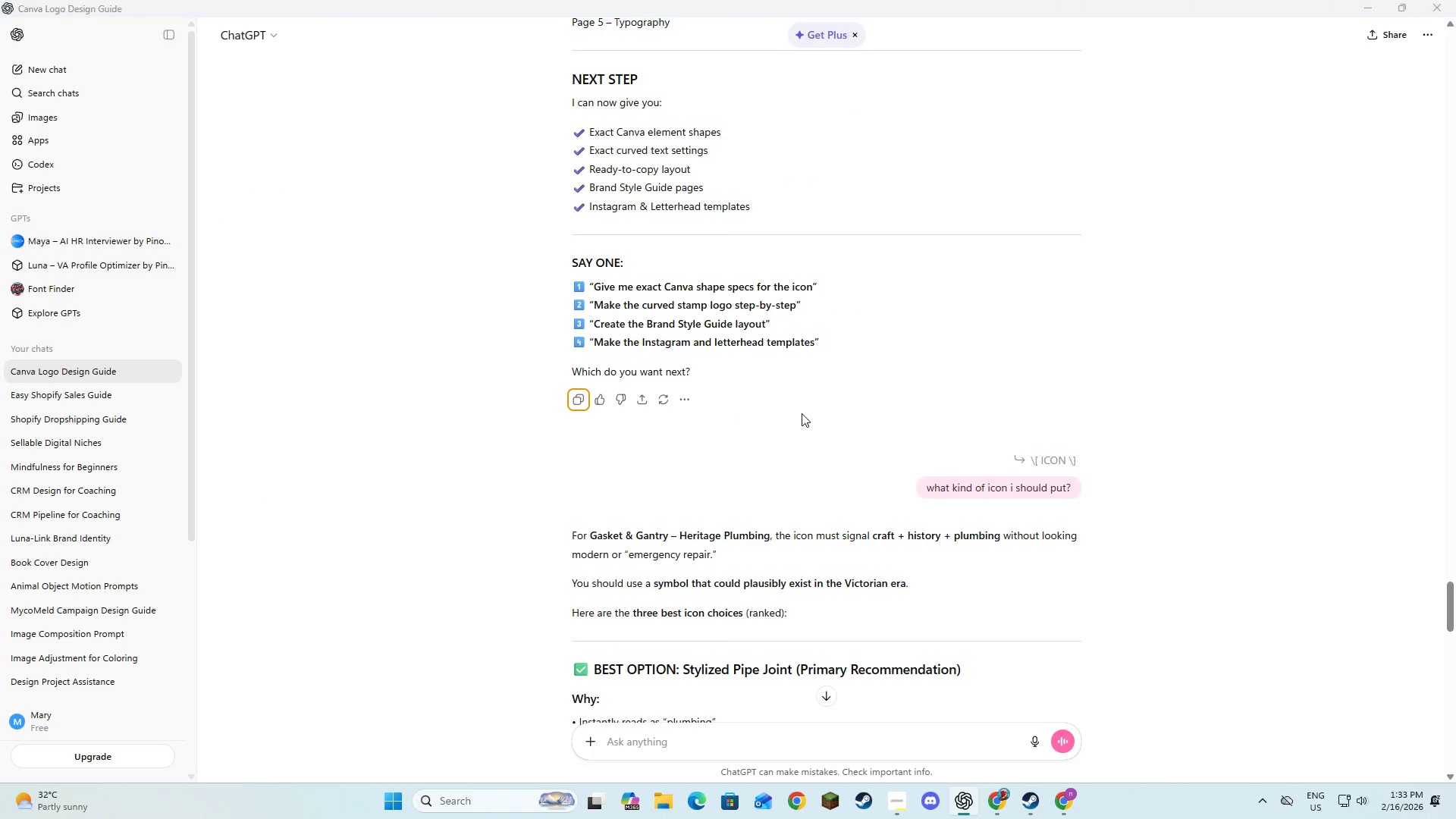 
key(Alt+Tab)
 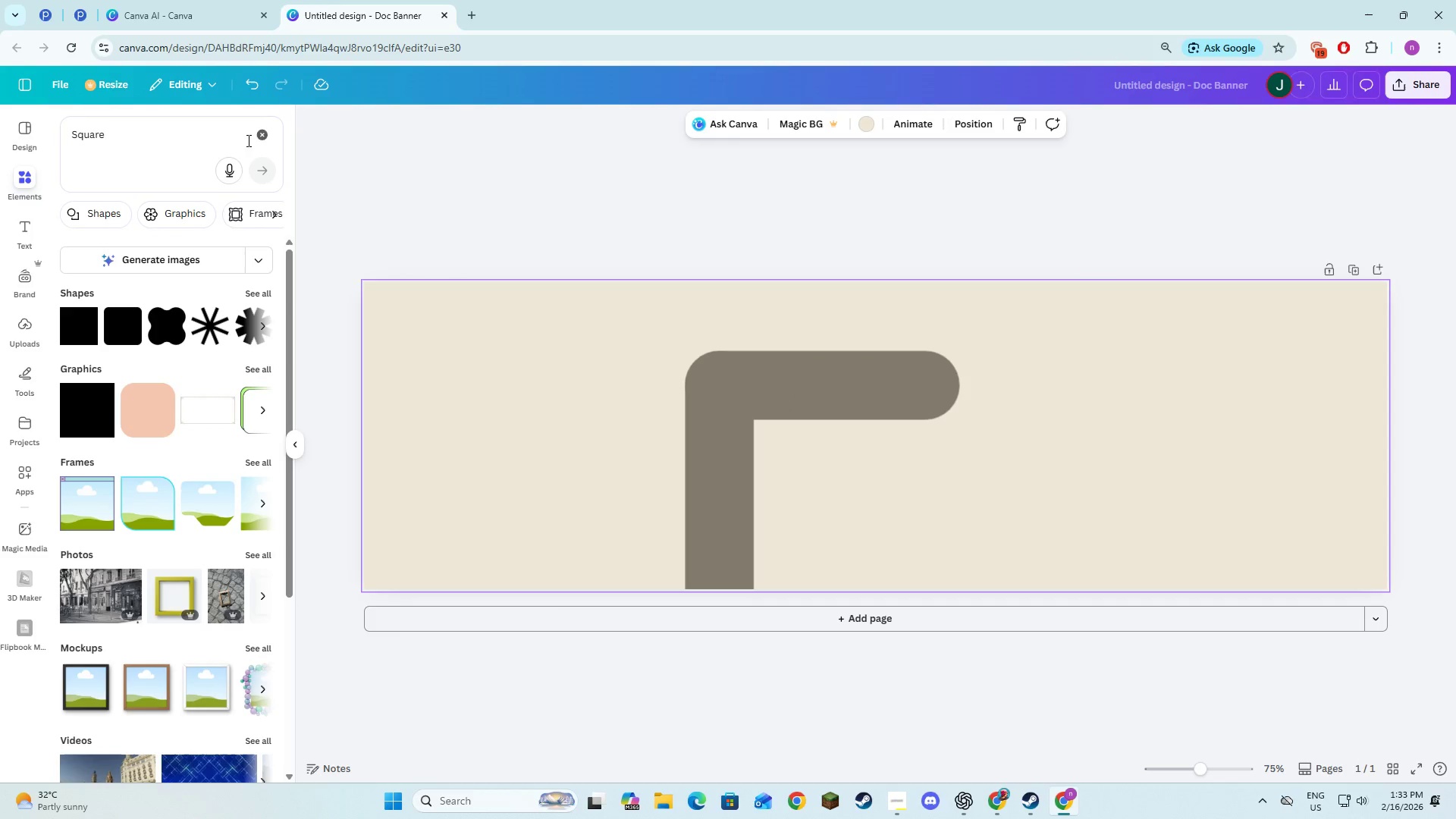 
double_click([189, 137])
 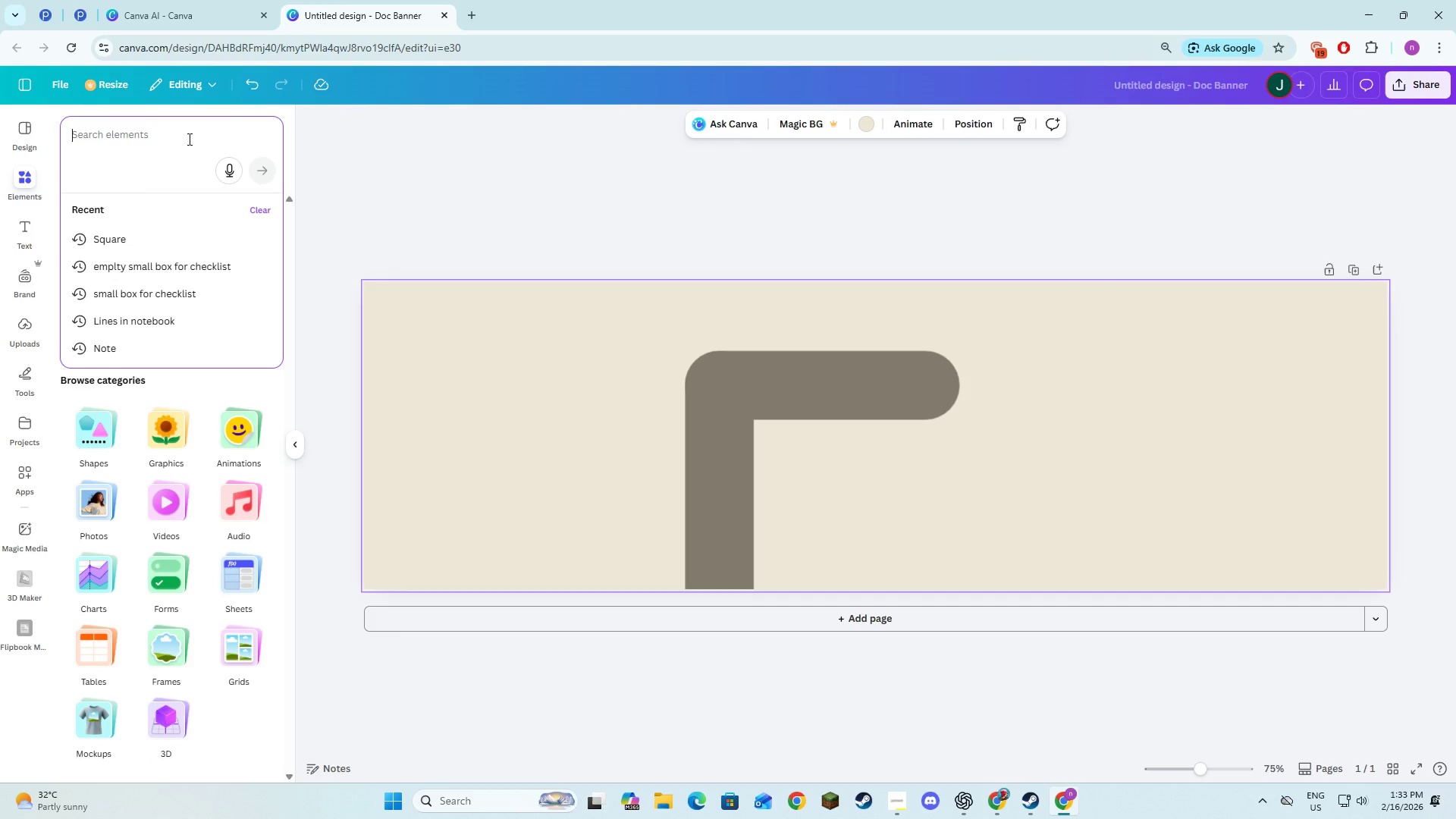 
type(Line)
 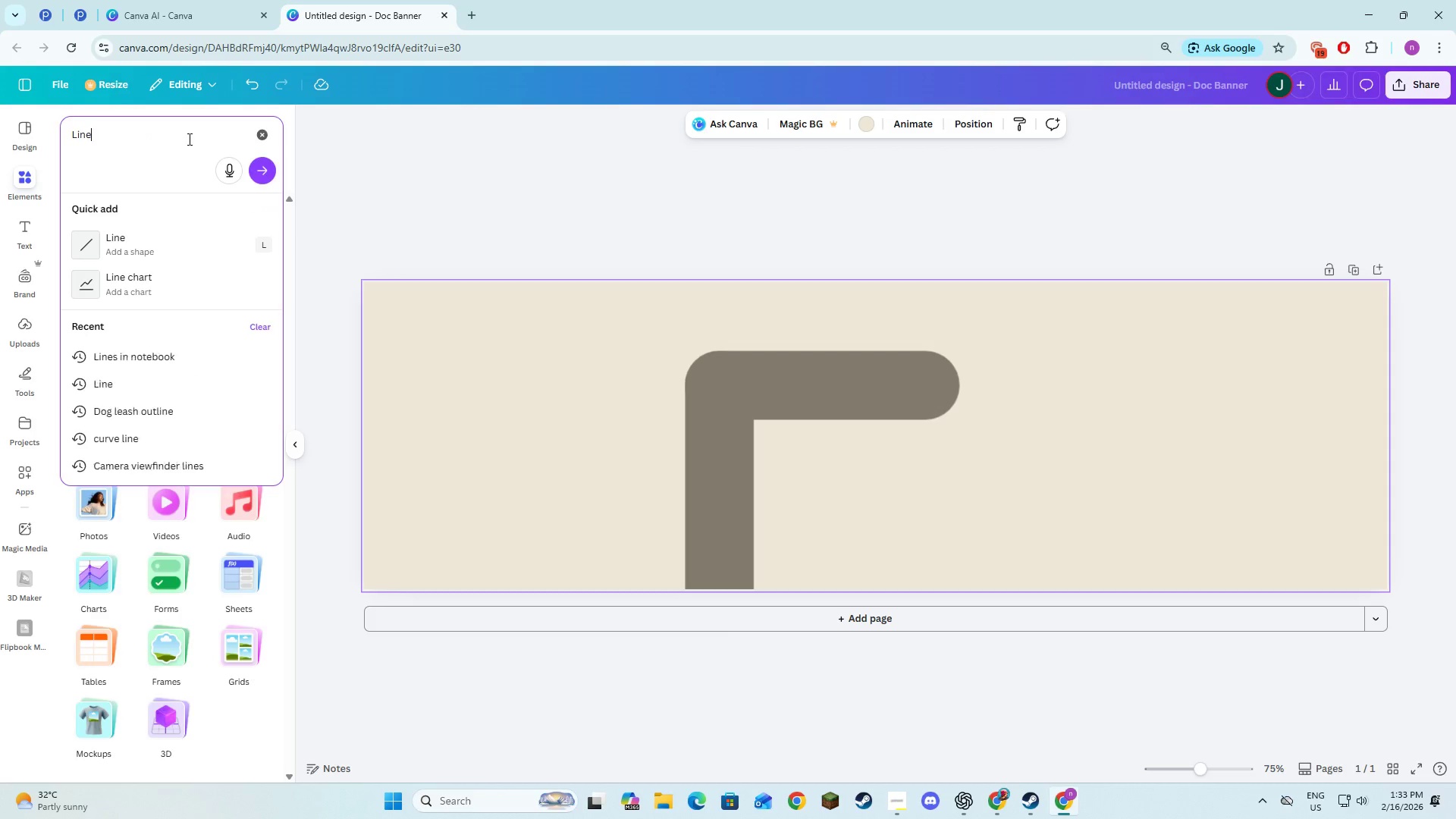 
key(Enter)
 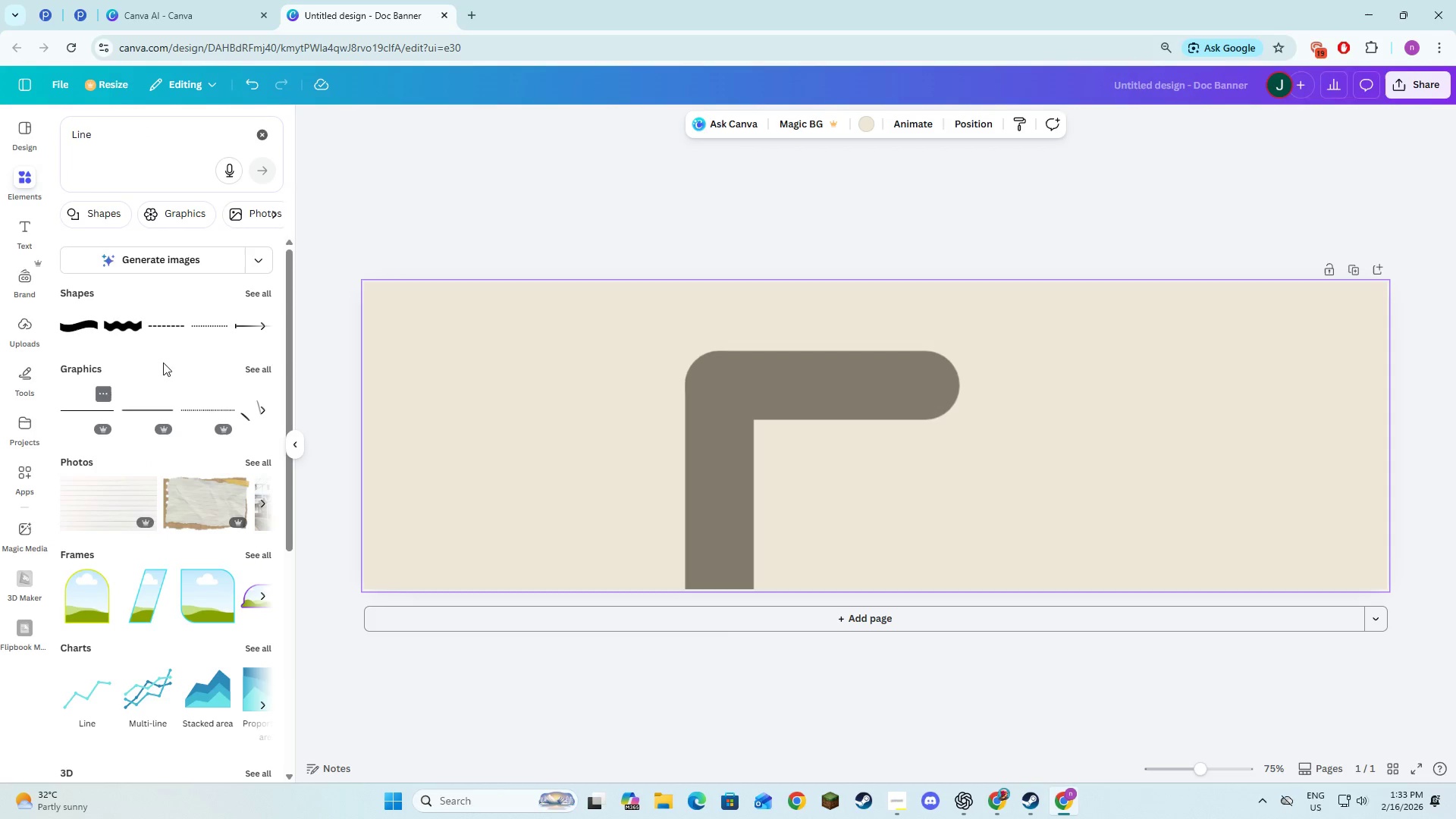 
mouse_move([234, 322])
 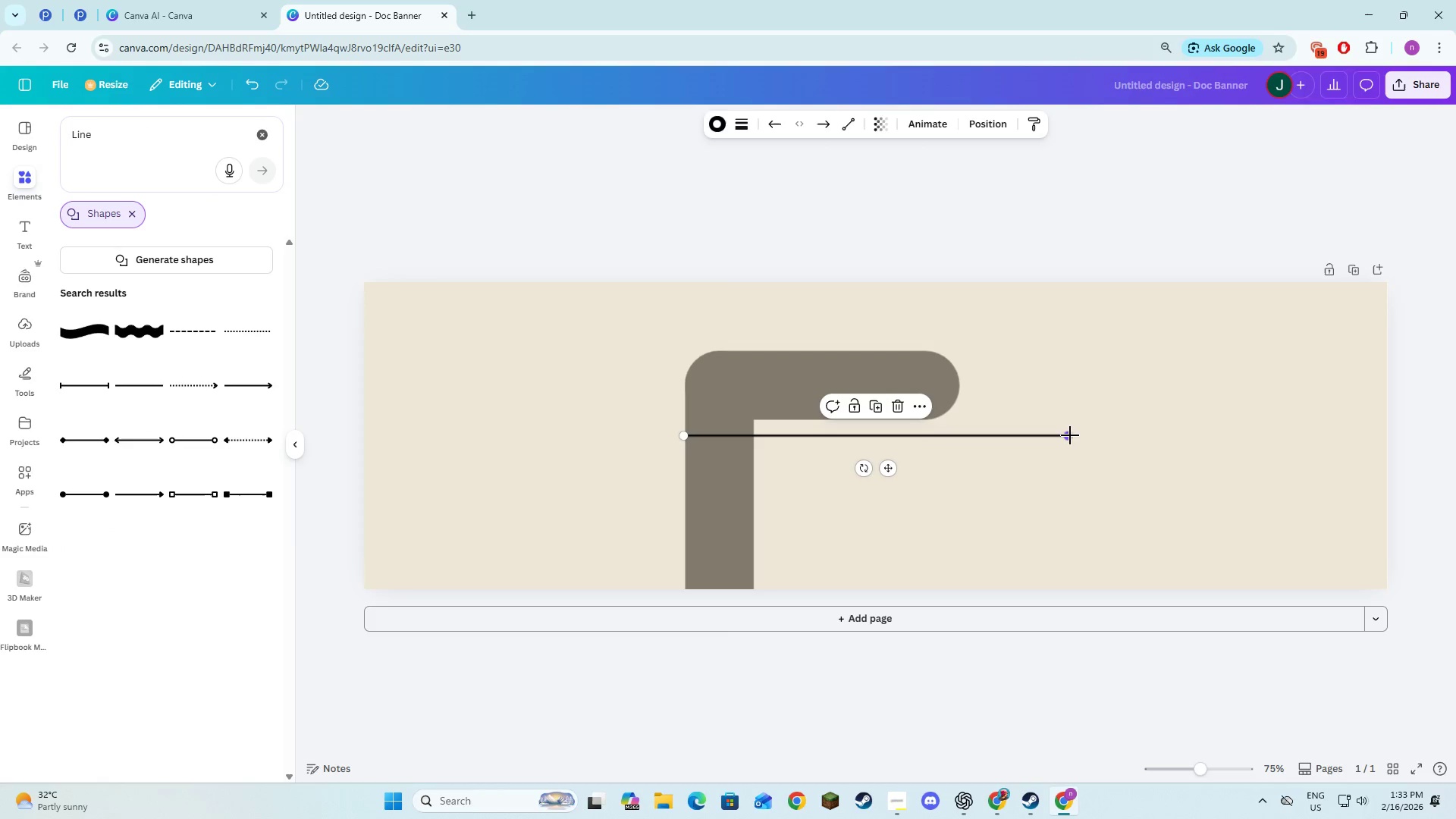 
left_click_drag(start_coordinate=[935, 435], to_coordinate=[1053, 453])
 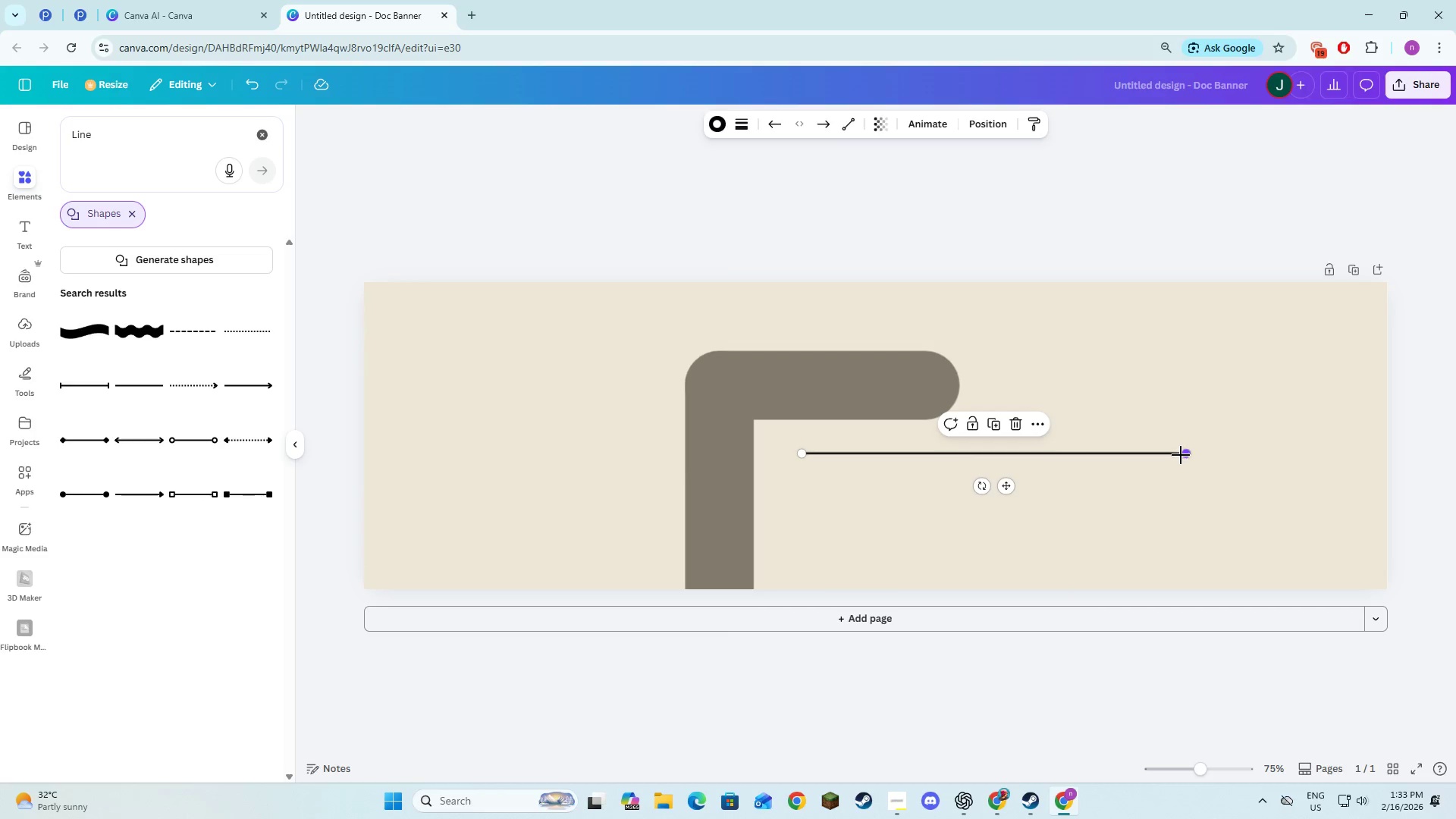 
left_click_drag(start_coordinate=[1181, 455], to_coordinate=[899, 460])
 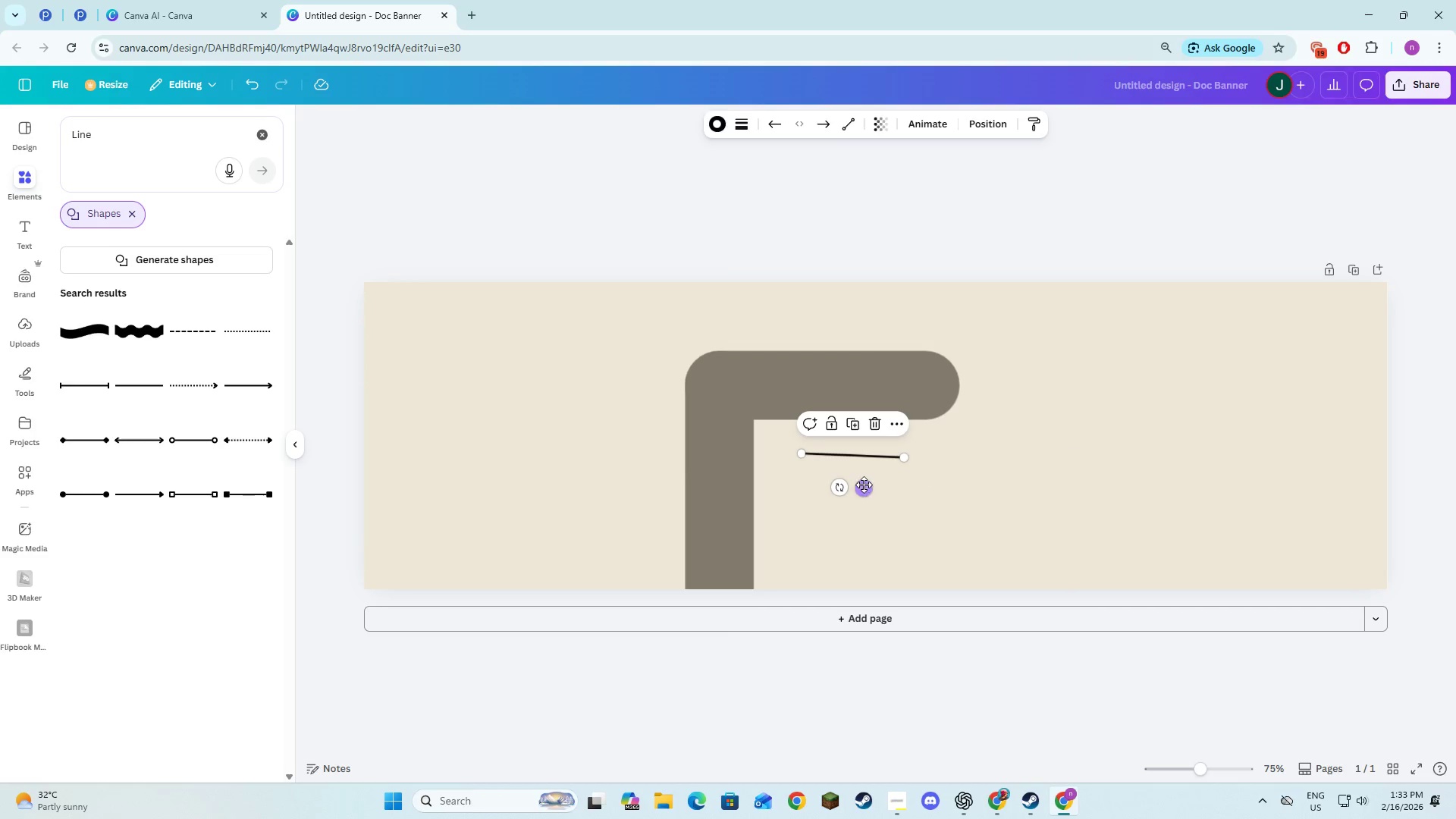 
left_click_drag(start_coordinate=[864, 488], to_coordinate=[748, 465])
 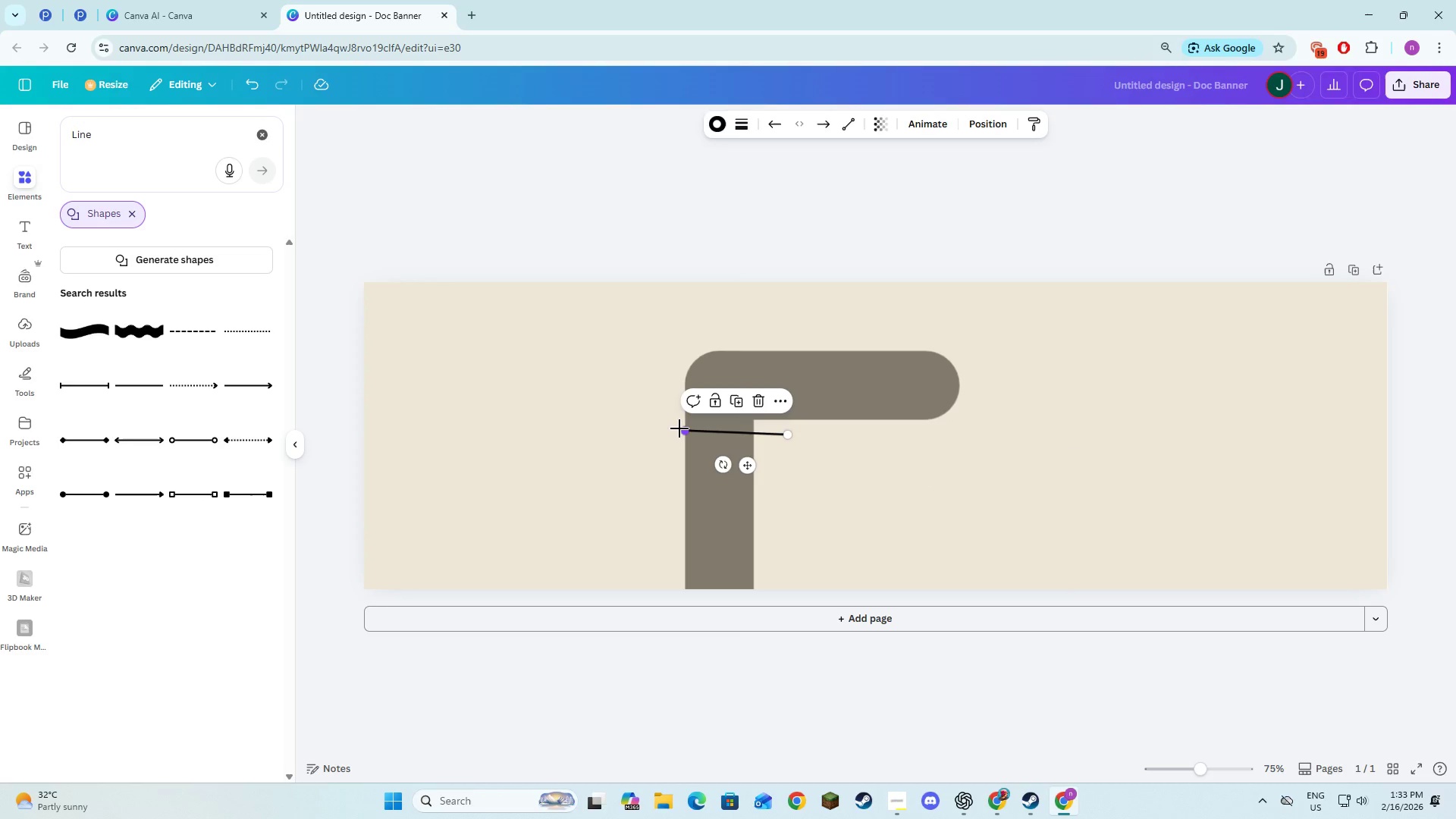 
left_click_drag(start_coordinate=[679, 428], to_coordinate=[674, 448])
 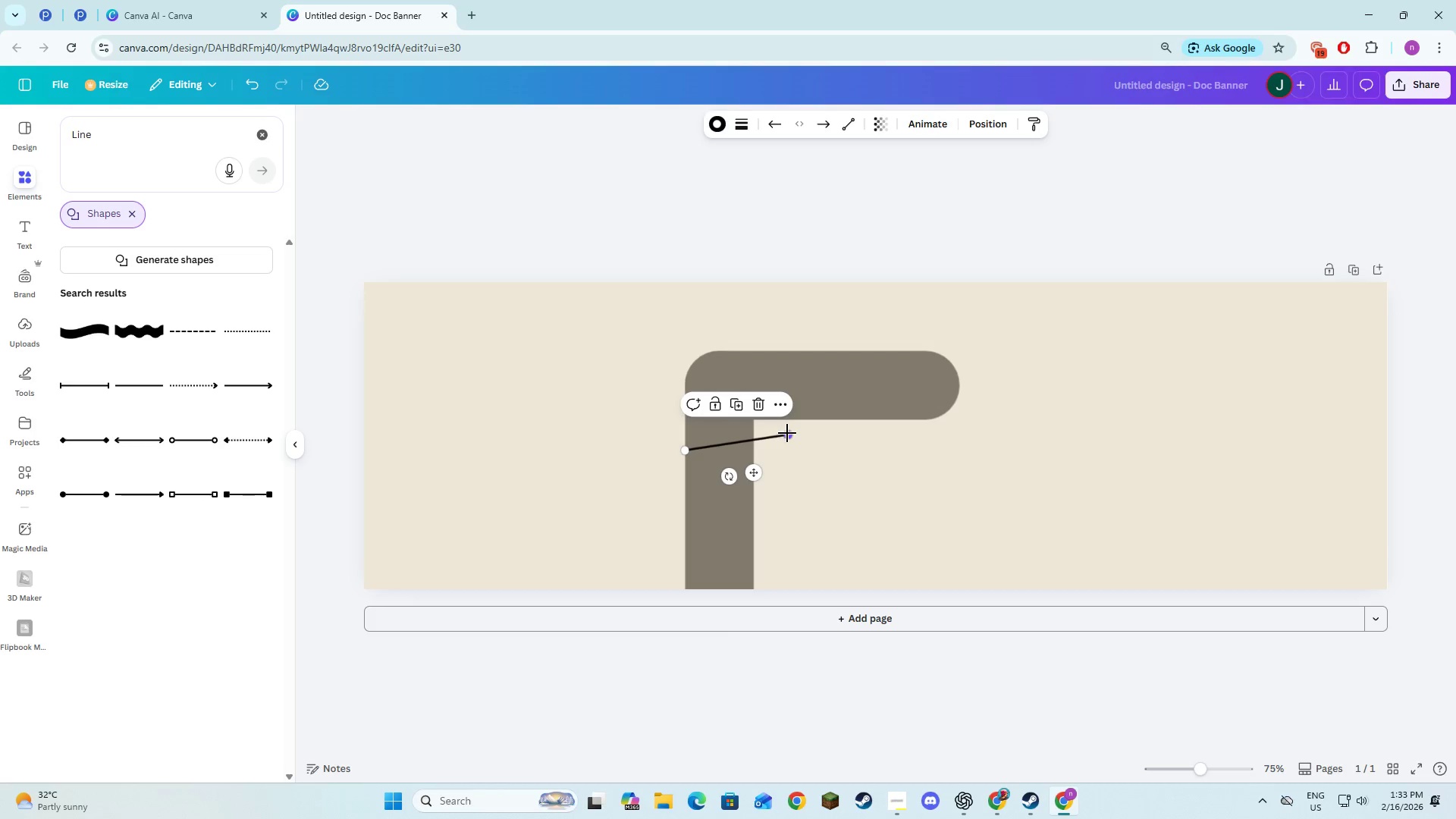 
left_click_drag(start_coordinate=[788, 434], to_coordinate=[757, 433])
 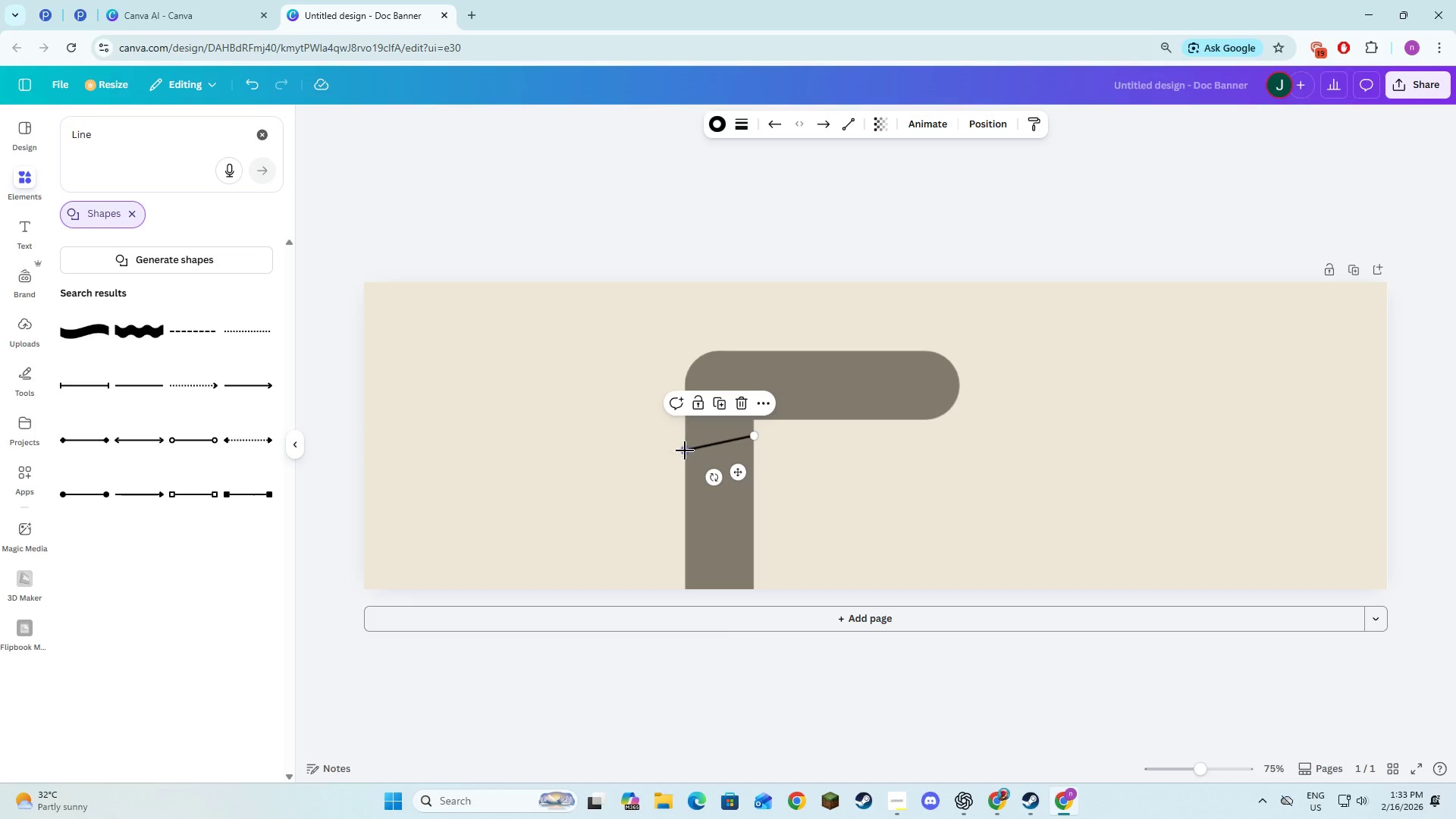 
left_click_drag(start_coordinate=[685, 450], to_coordinate=[686, 435])
 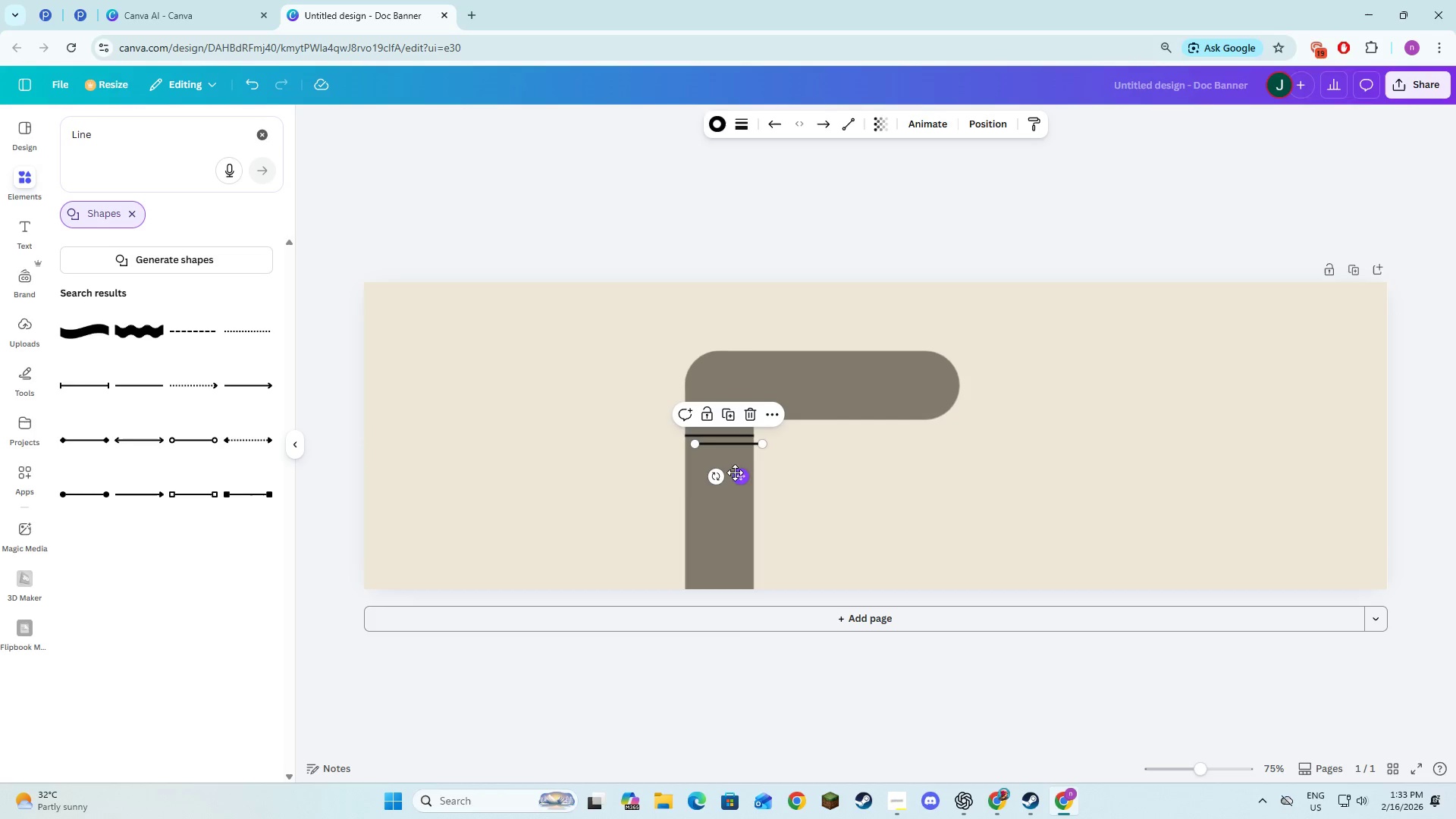 
left_click_drag(start_coordinate=[714, 475], to_coordinate=[705, 444])
 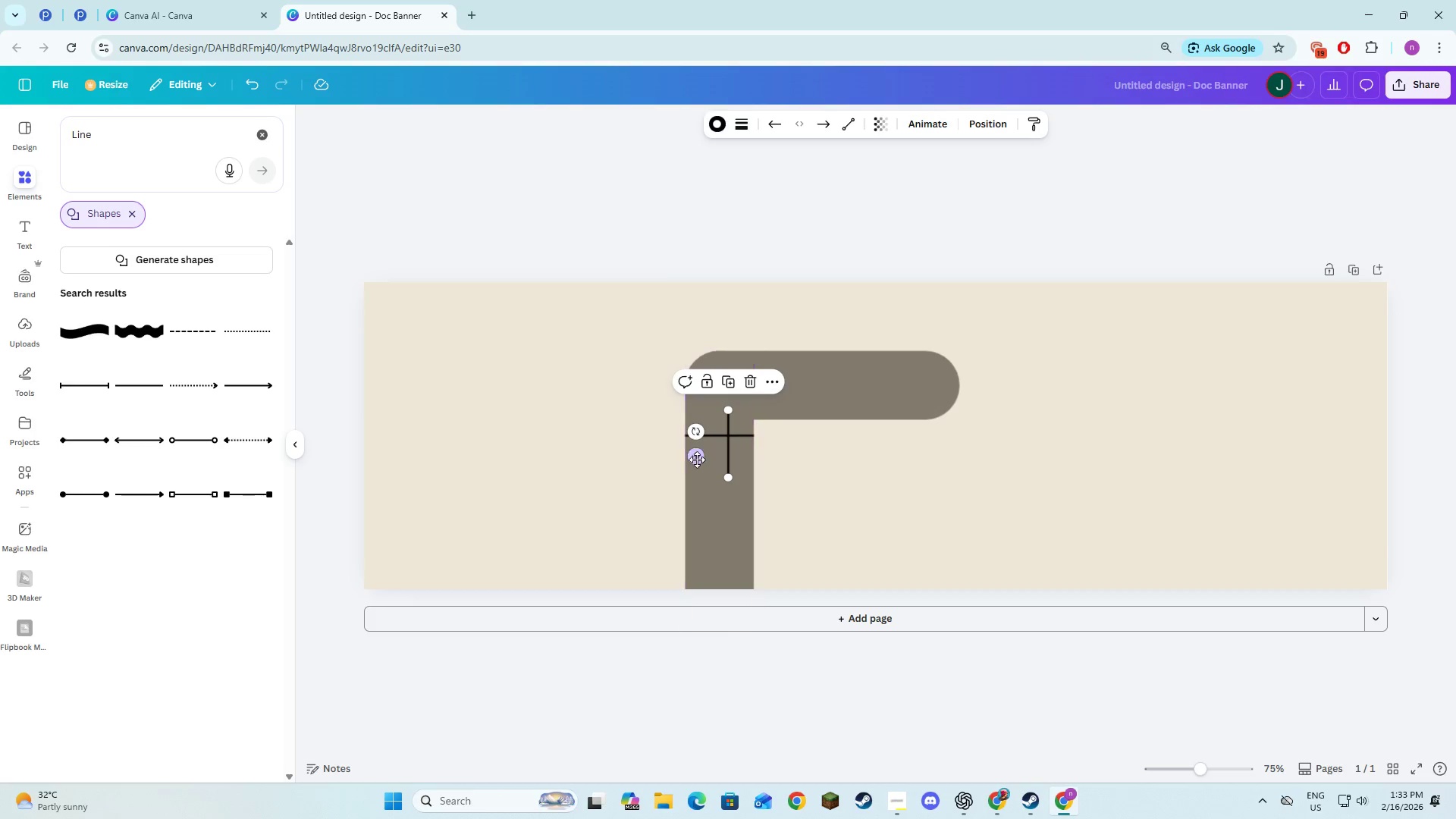 
left_click_drag(start_coordinate=[695, 458], to_coordinate=[744, 402])
 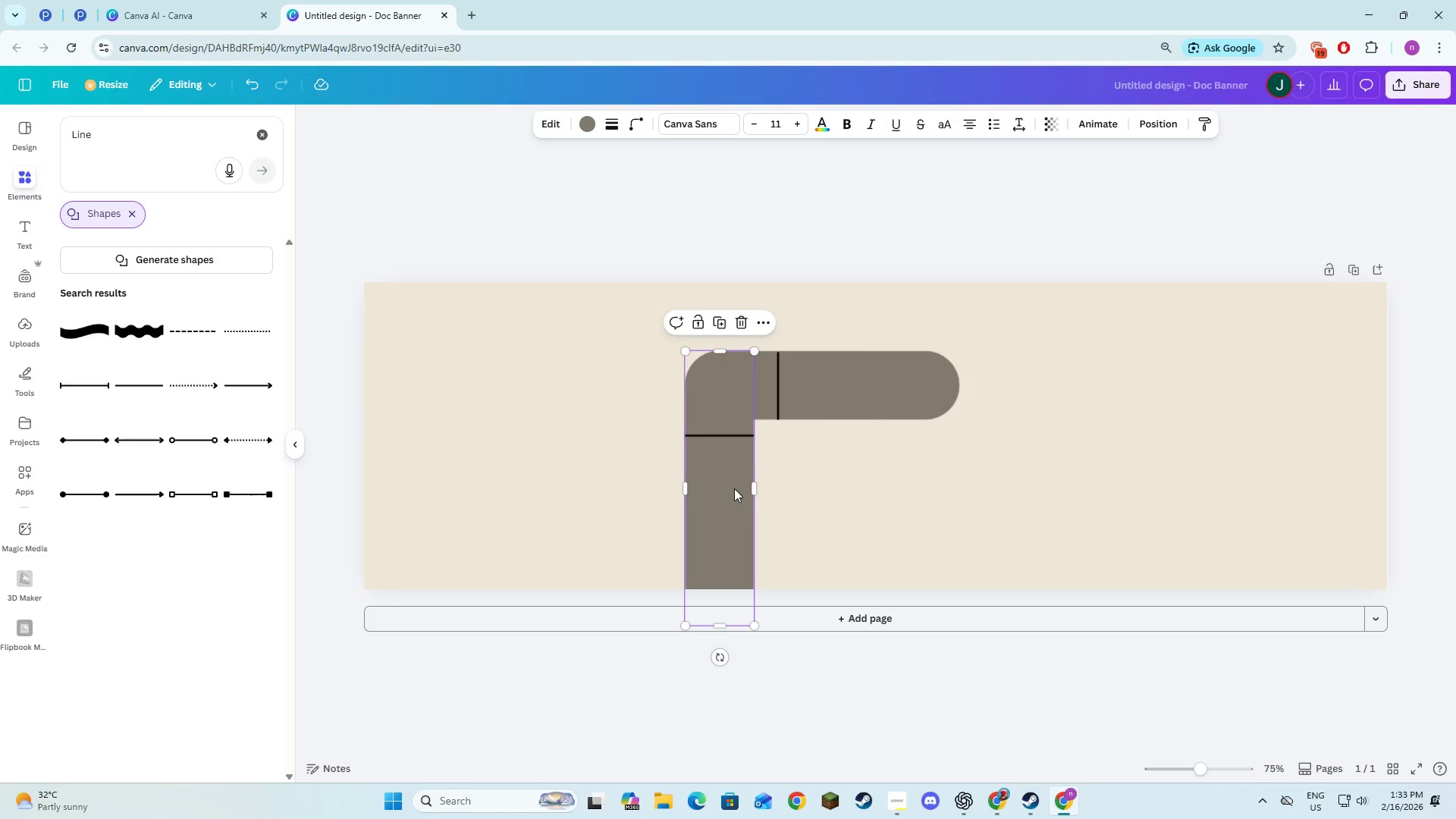 
key(Alt+AltLeft)
 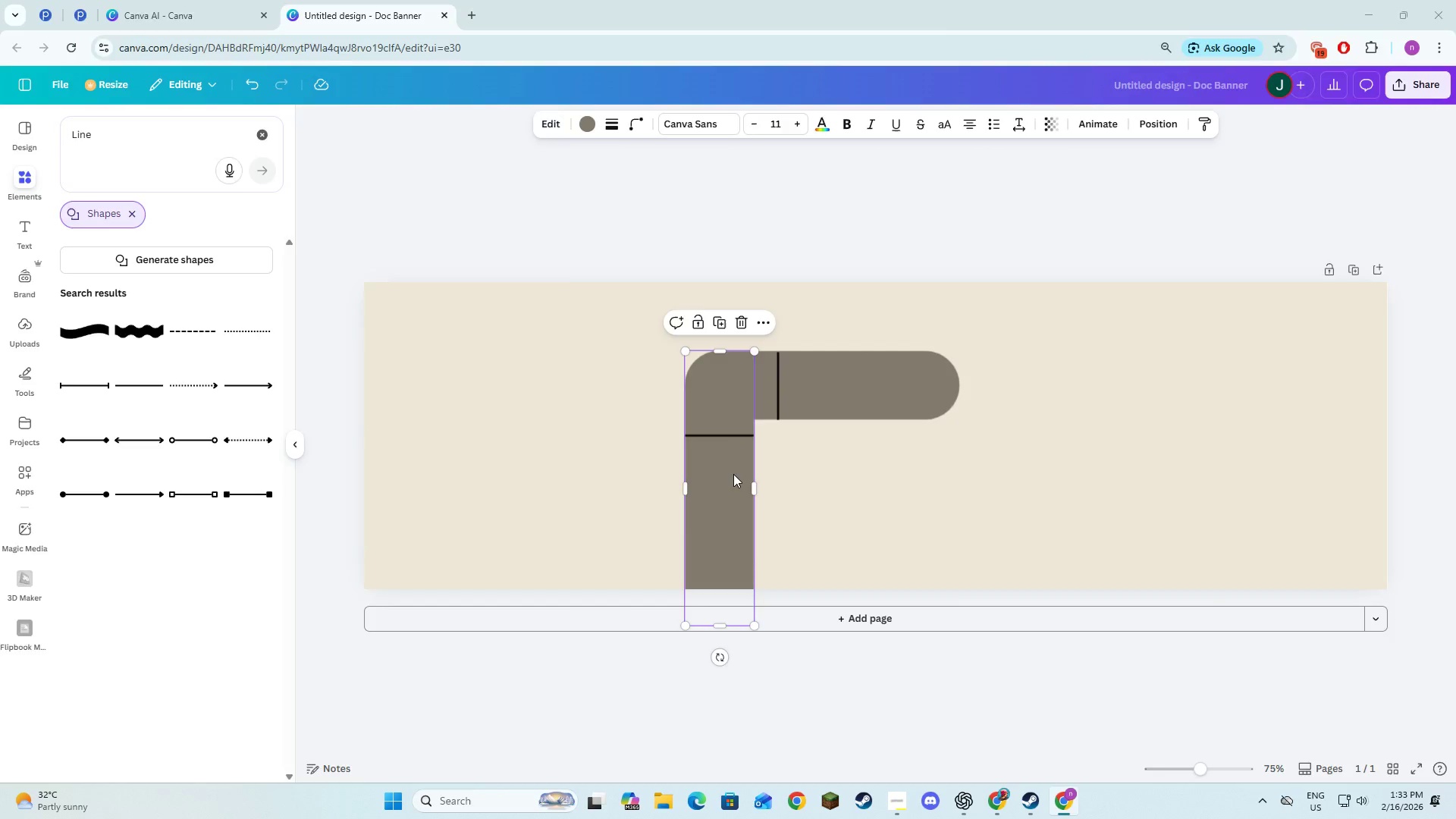 
key(Alt+Tab)
 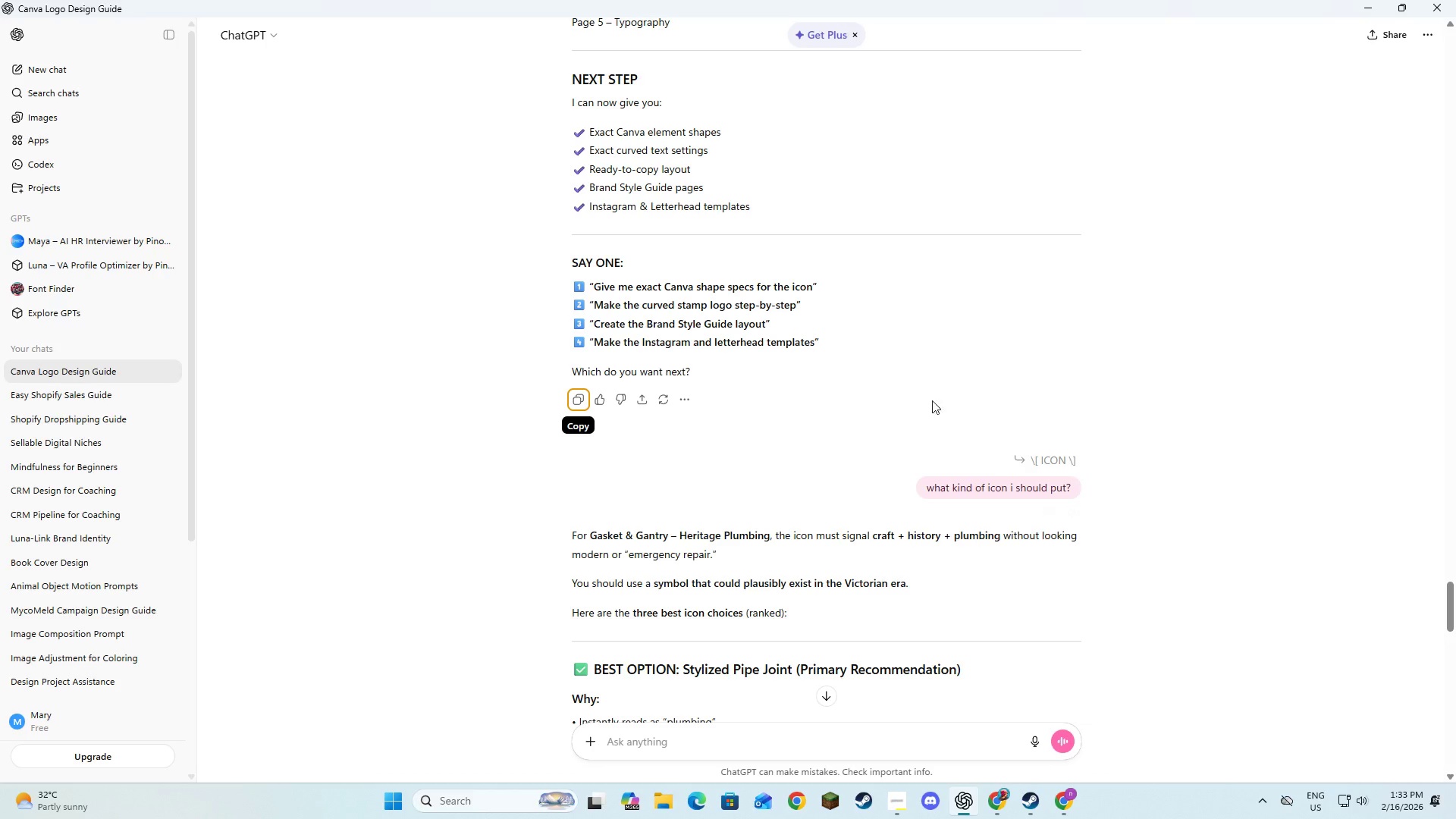 
scroll: coordinate [971, 410], scroll_direction: up, amount: 2.0
 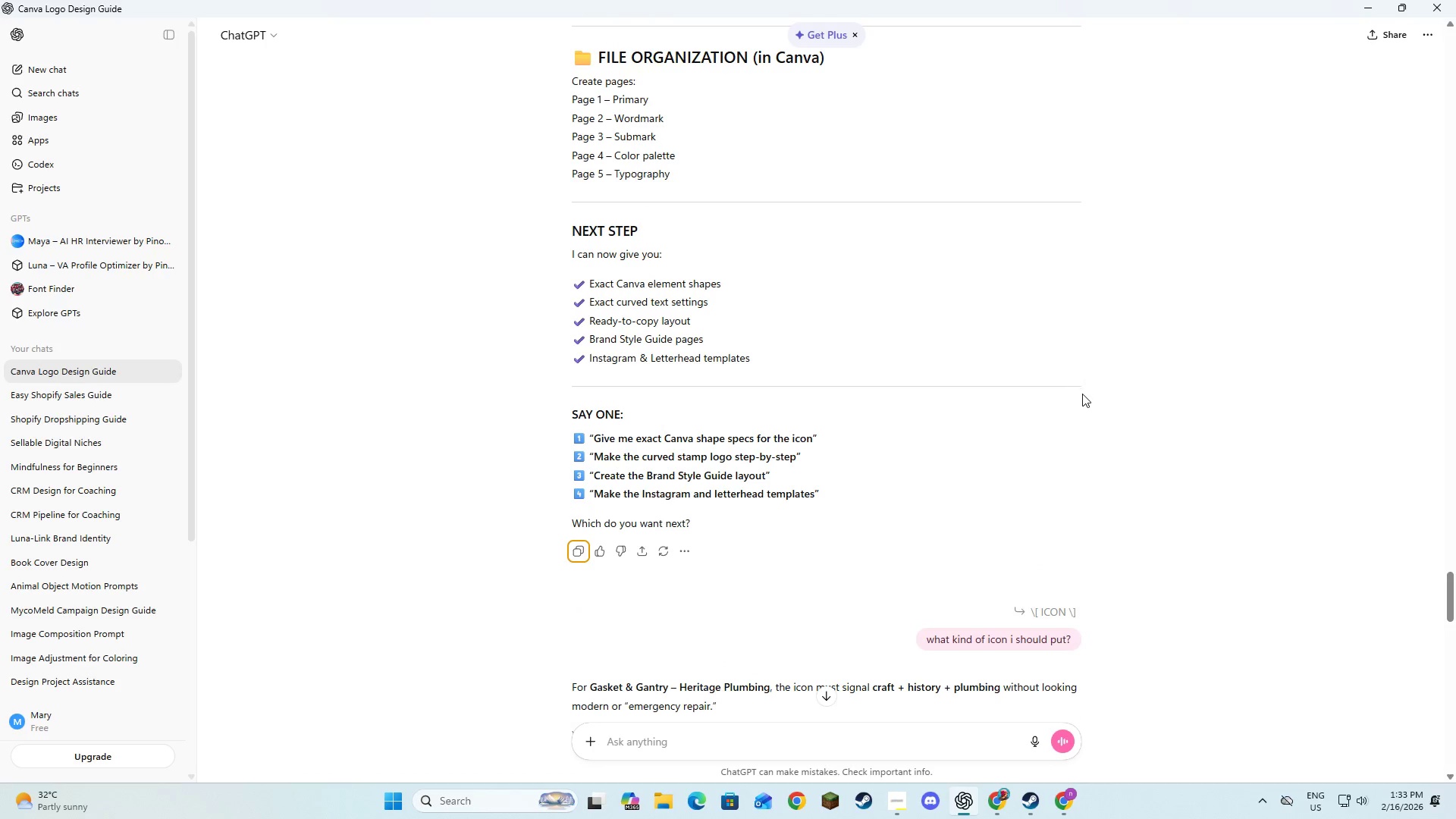 
left_click([1046, 412])
 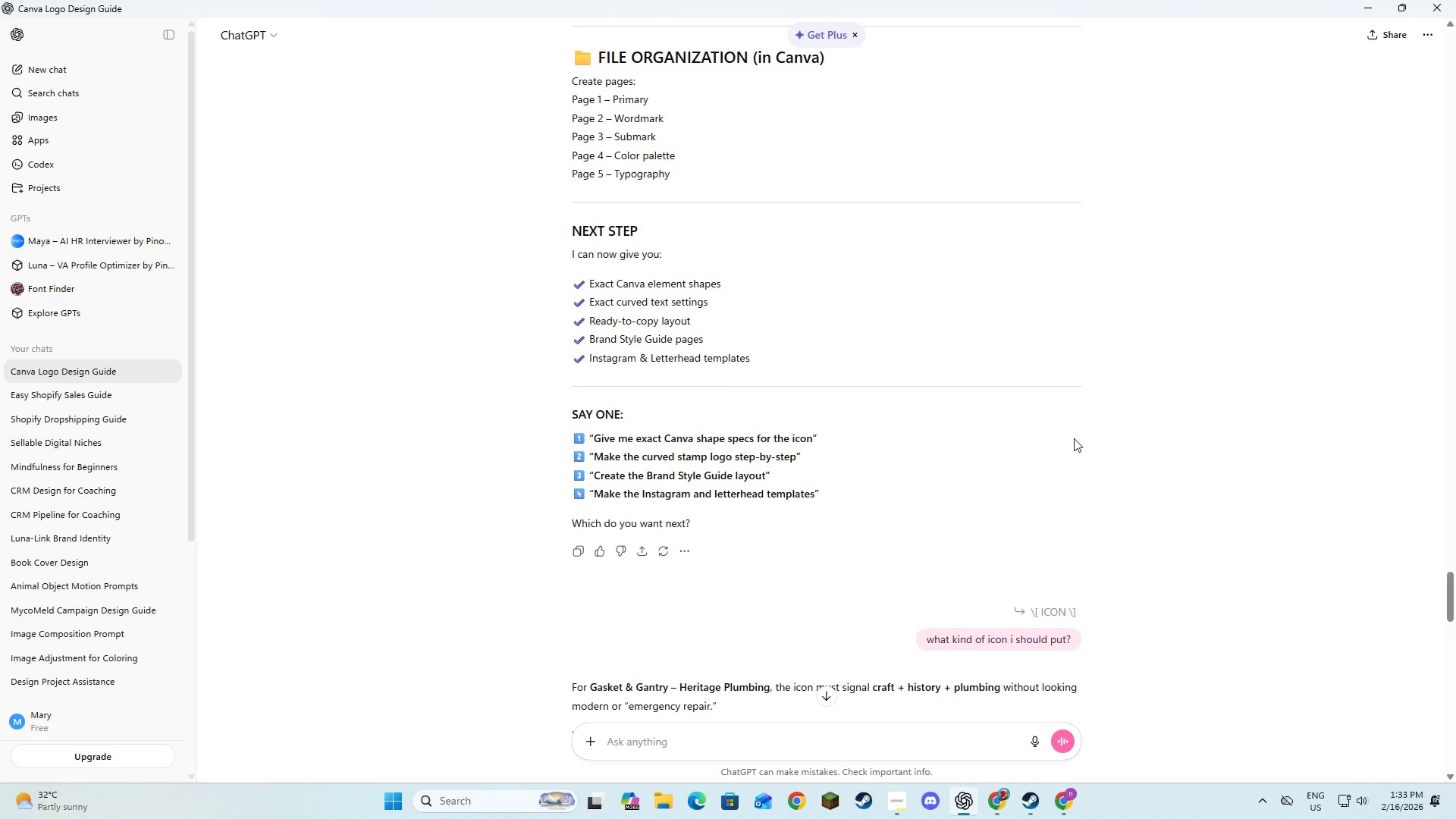 
scroll: coordinate [1076, 440], scroll_direction: down, amount: 23.0
 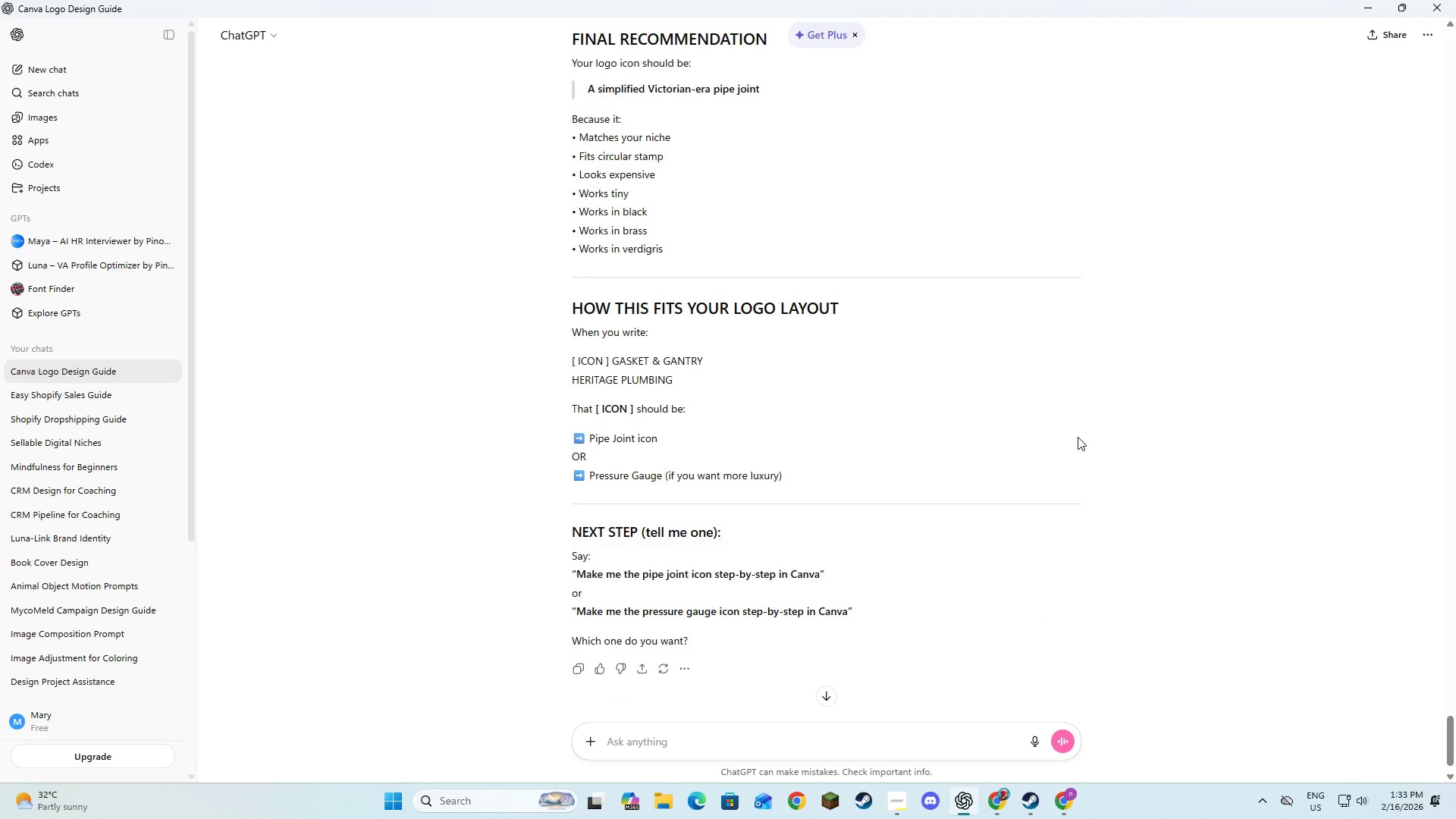 
scroll: coordinate [1078, 438], scroll_direction: up, amount: 7.0
 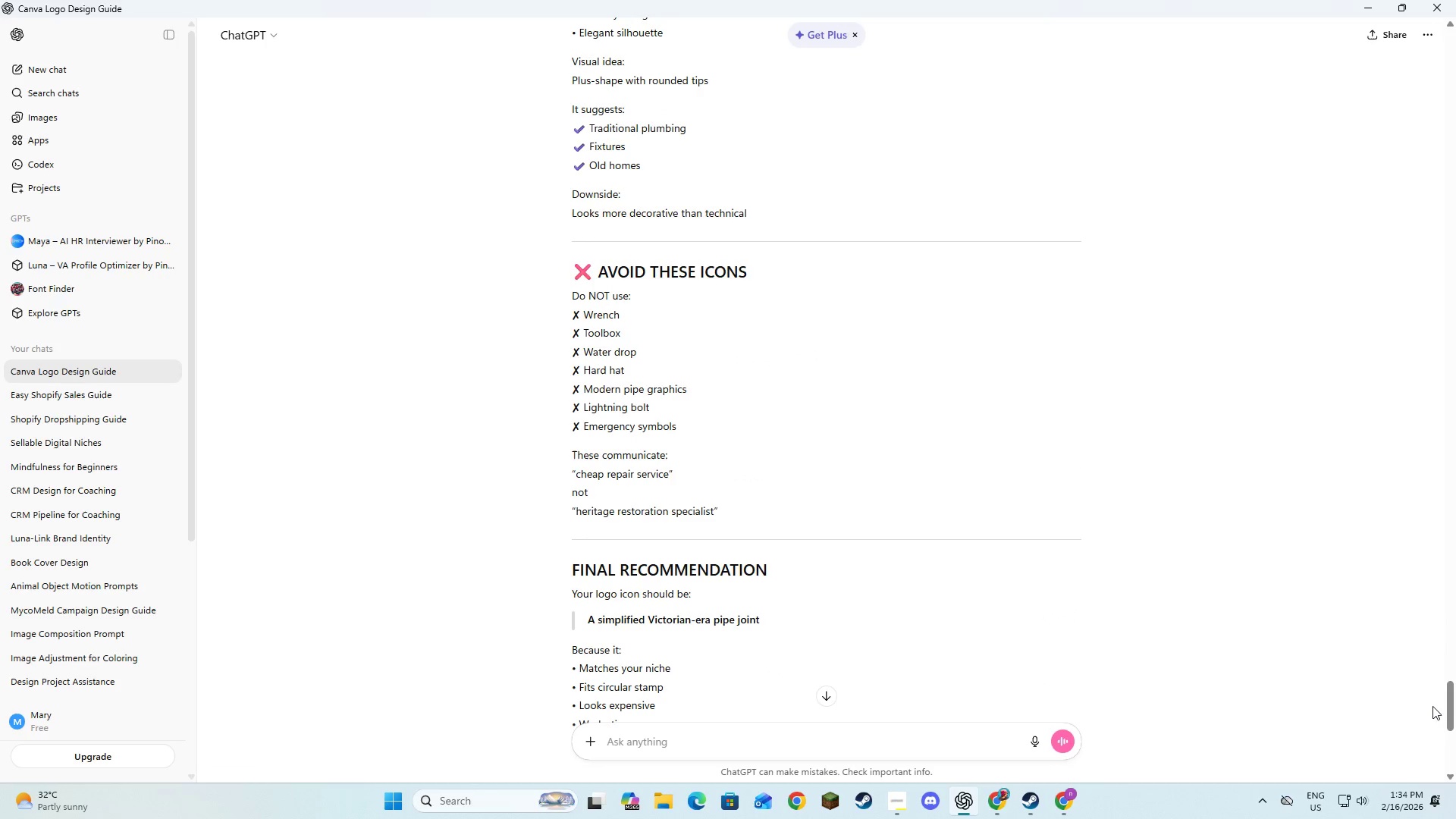 
left_click_drag(start_coordinate=[1452, 718], to_coordinate=[1453, 445])
 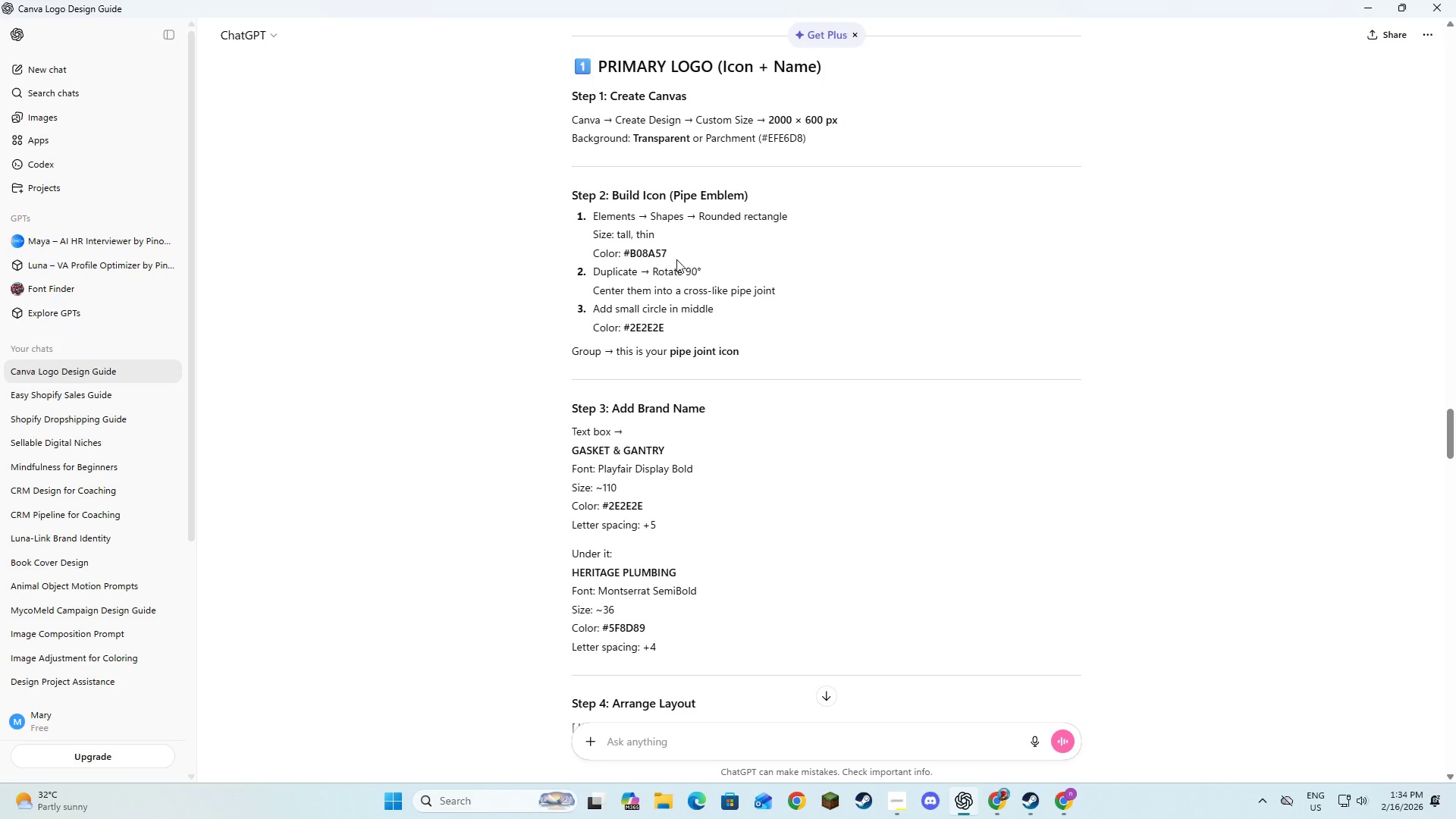 
left_click_drag(start_coordinate=[668, 249], to_coordinate=[631, 246])
 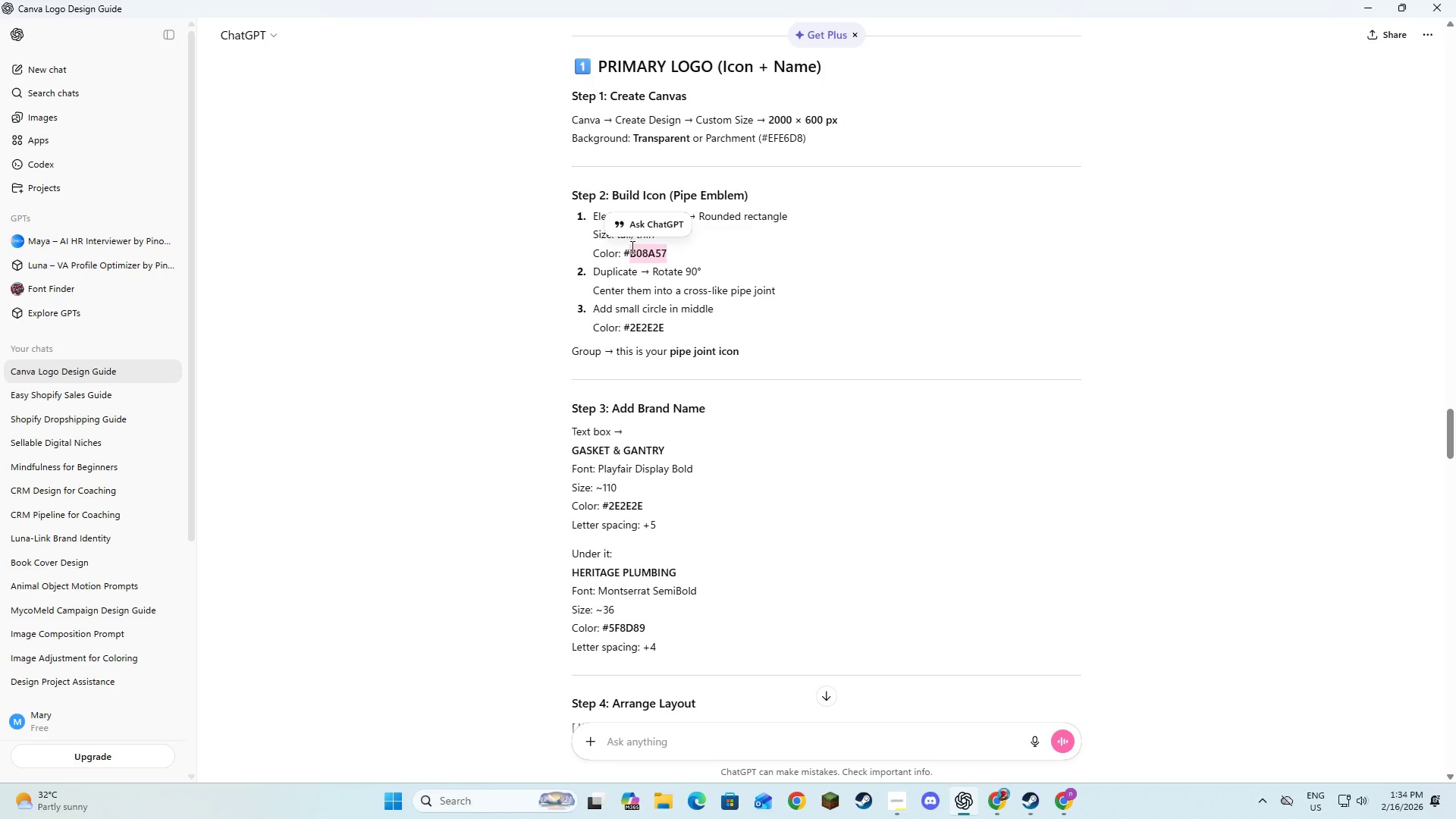 
left_click([631, 246])
 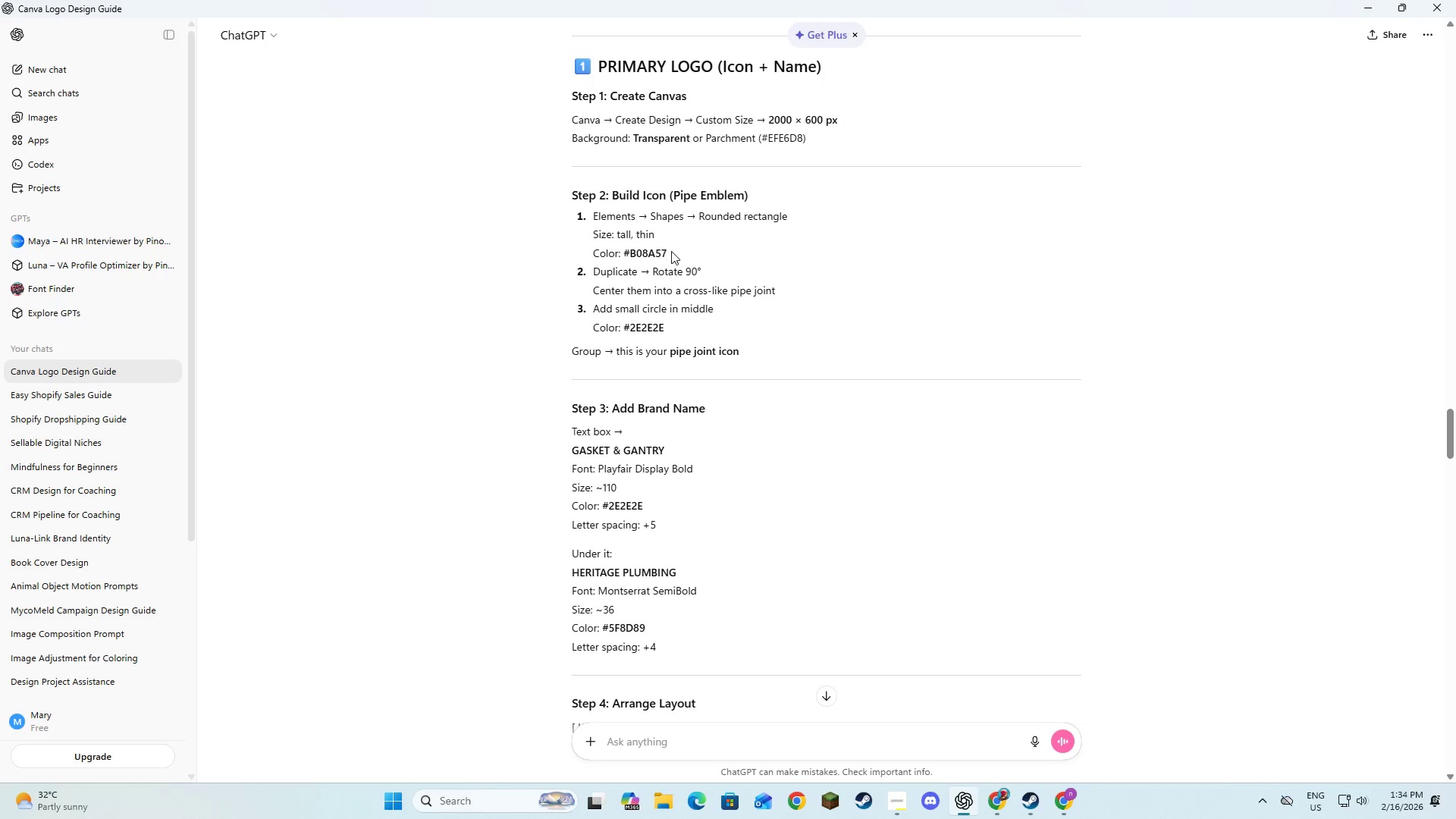 
left_click_drag(start_coordinate=[671, 250], to_coordinate=[621, 255])
 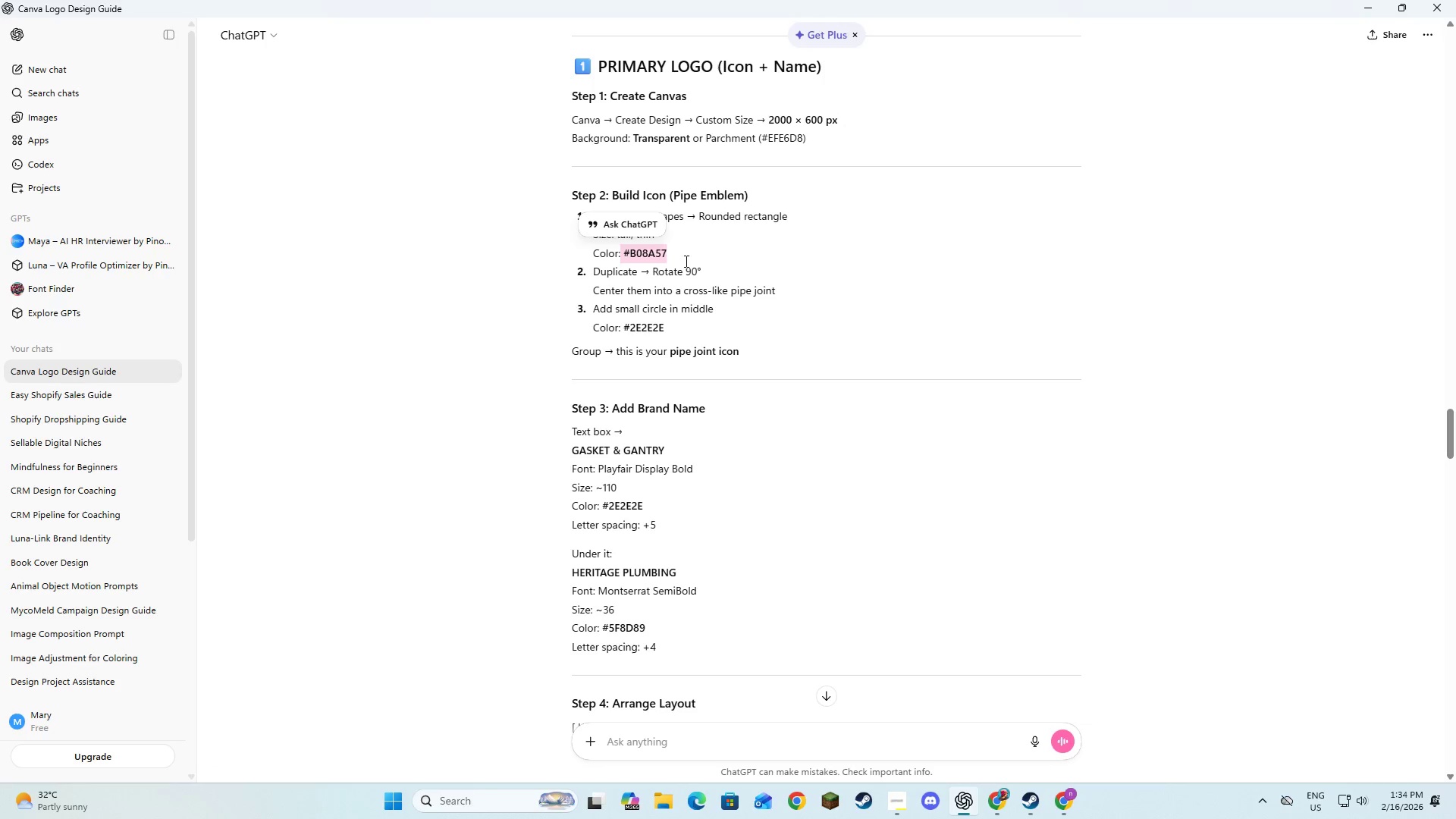 
key(Control+C)
 